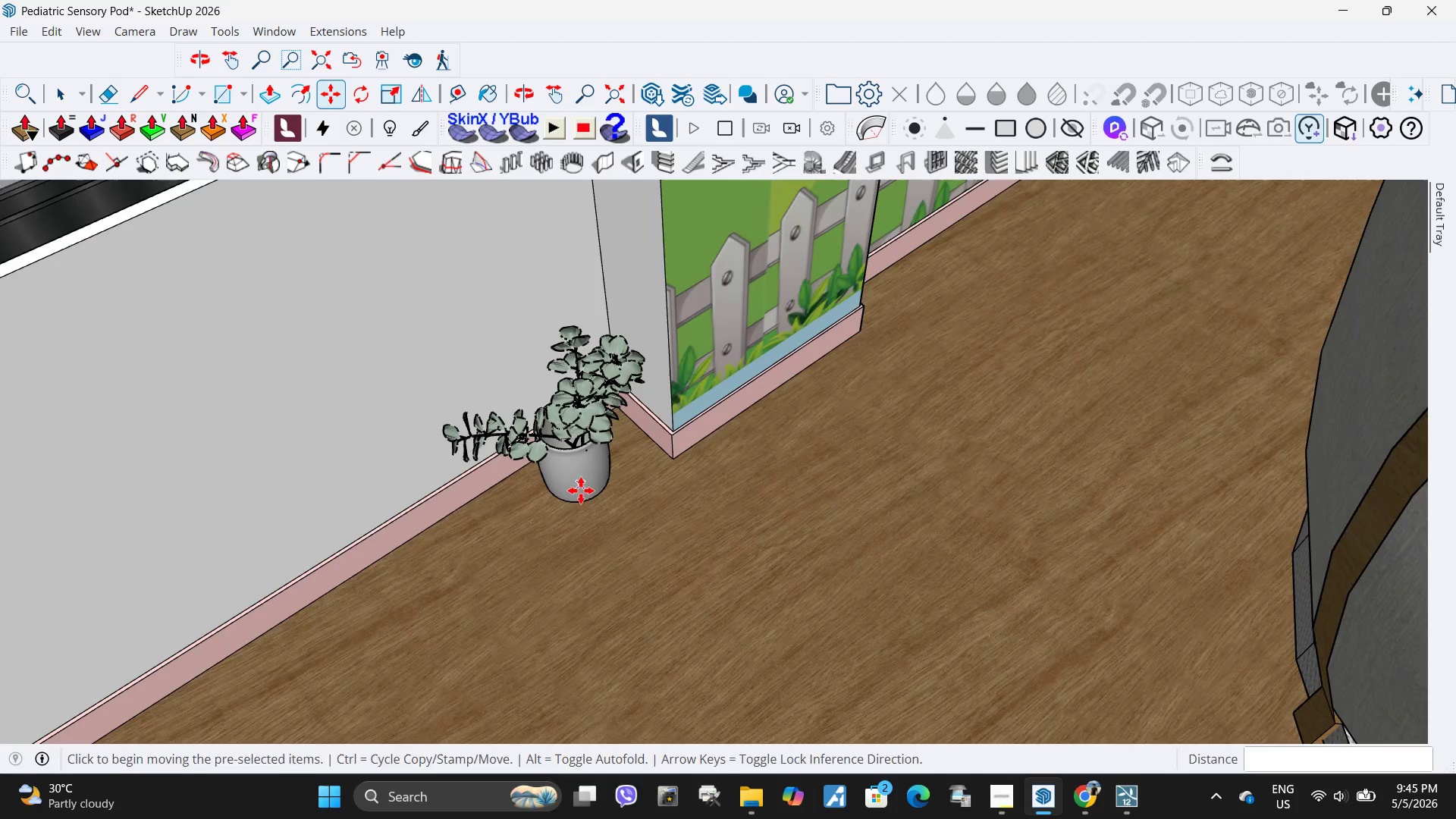 
key(S)
 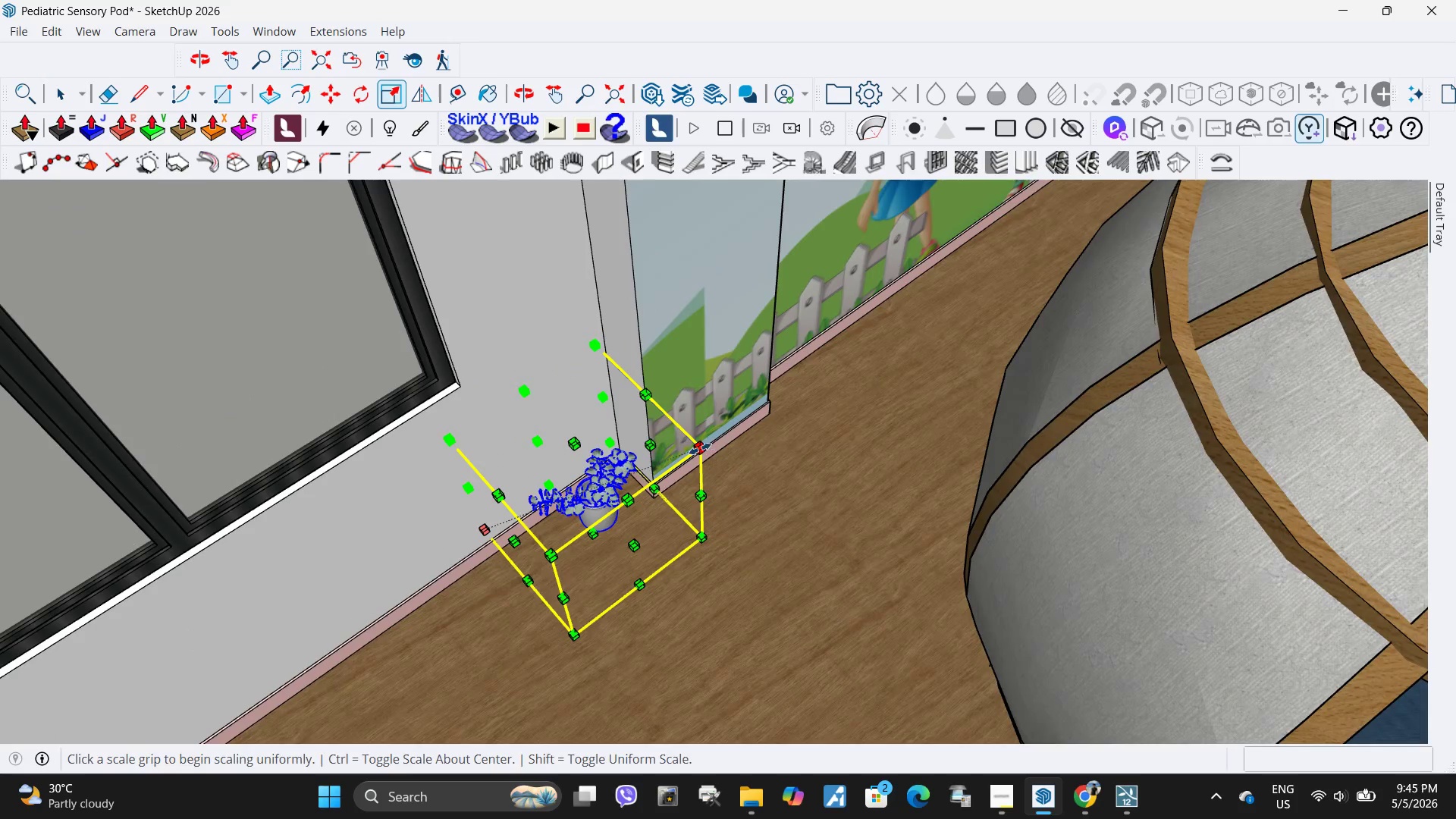 
scroll: coordinate [626, 574], scroll_direction: down, amount: 6.0
 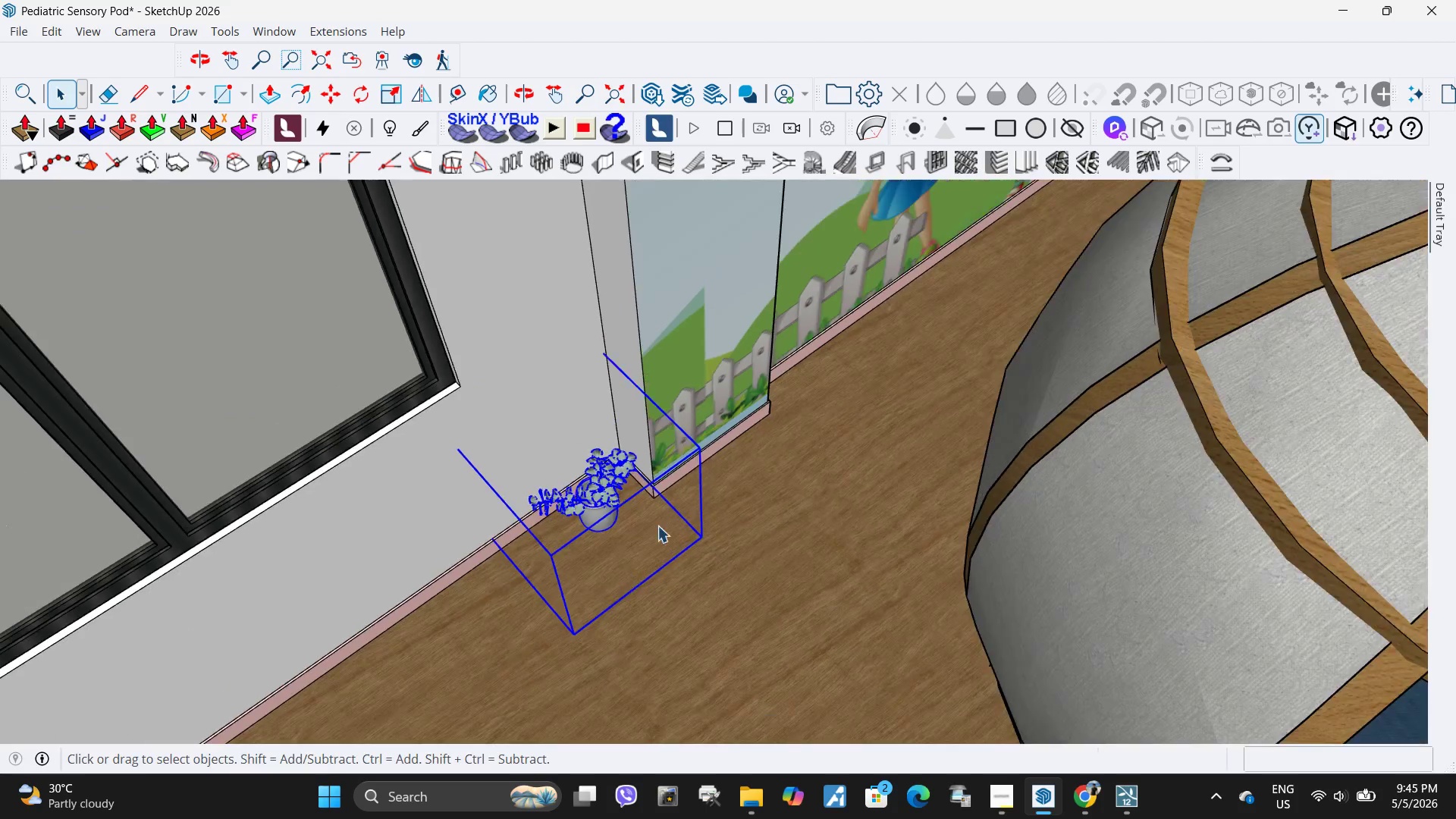 
left_click([700, 449])
 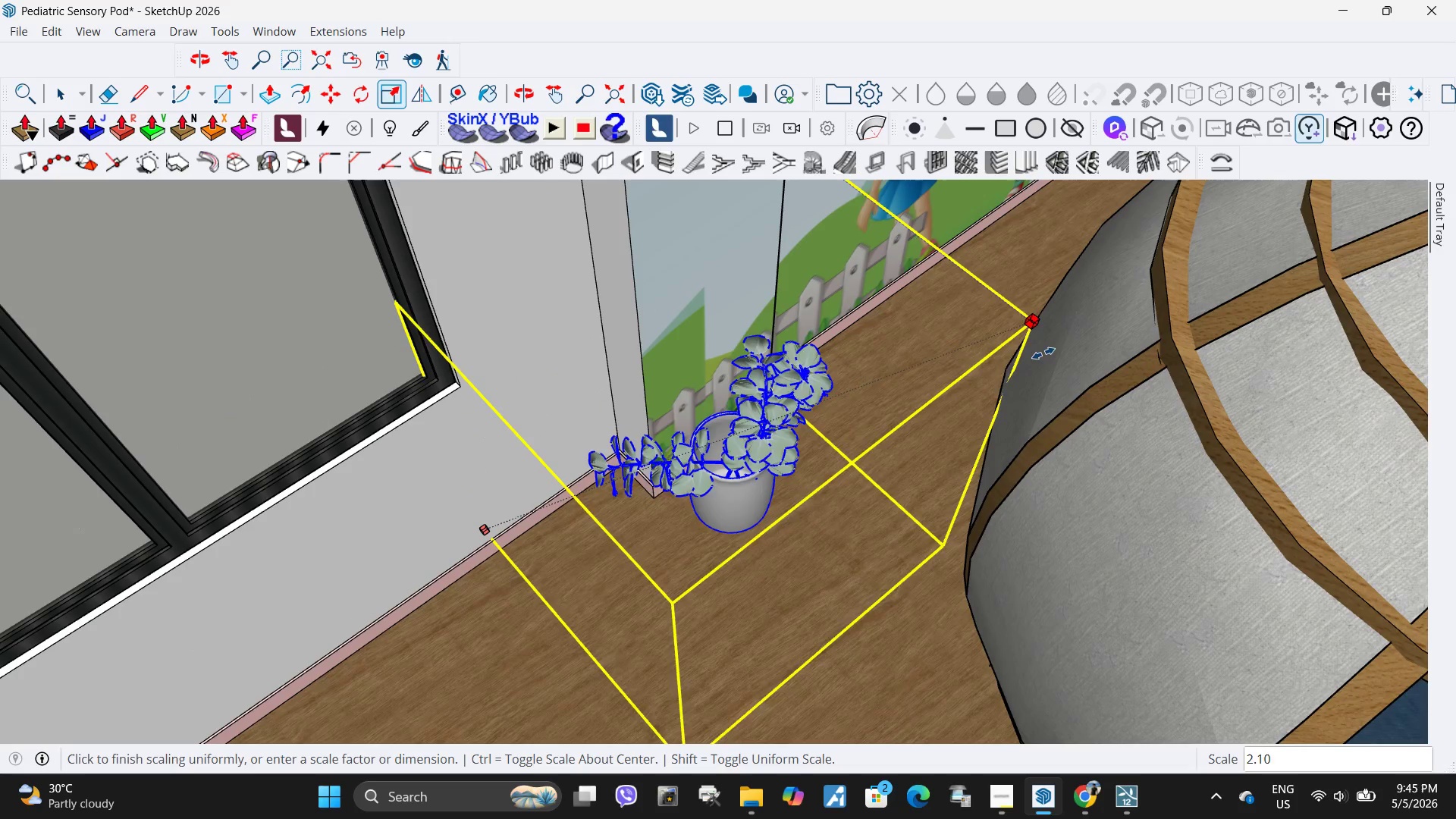 
left_click([1009, 370])
 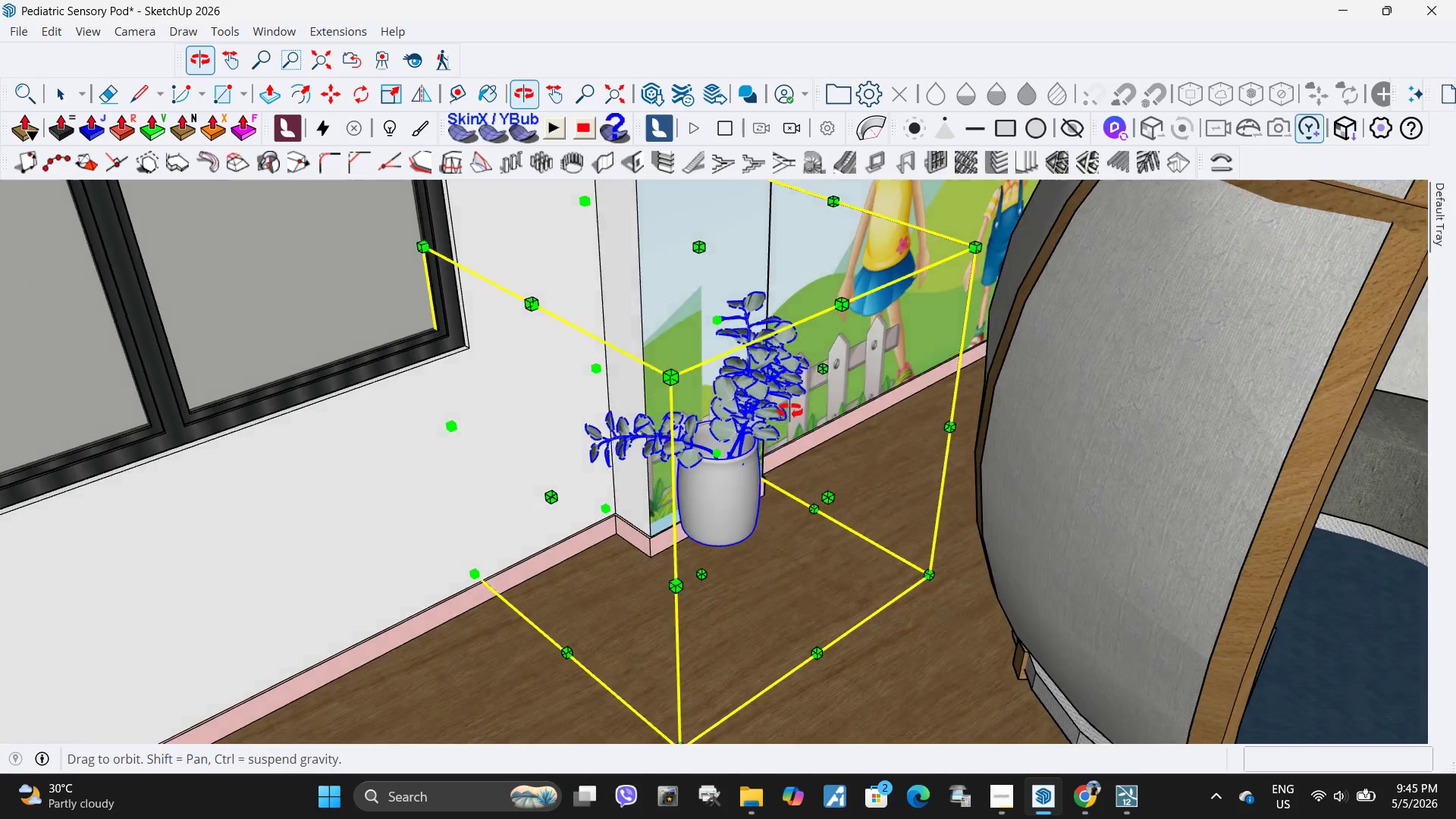 
scroll: coordinate [731, 507], scroll_direction: up, amount: 4.0
 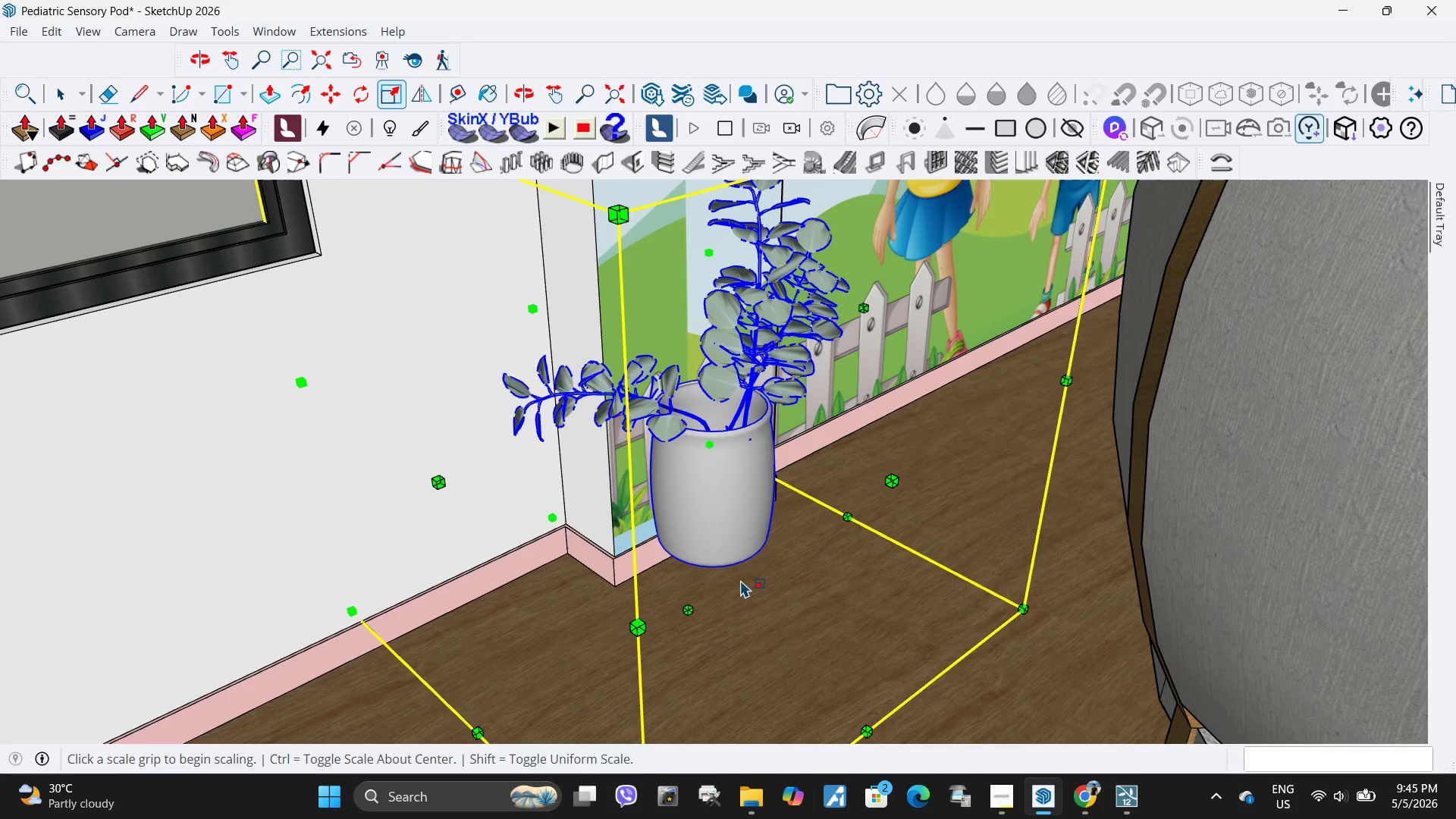 
key(M)
 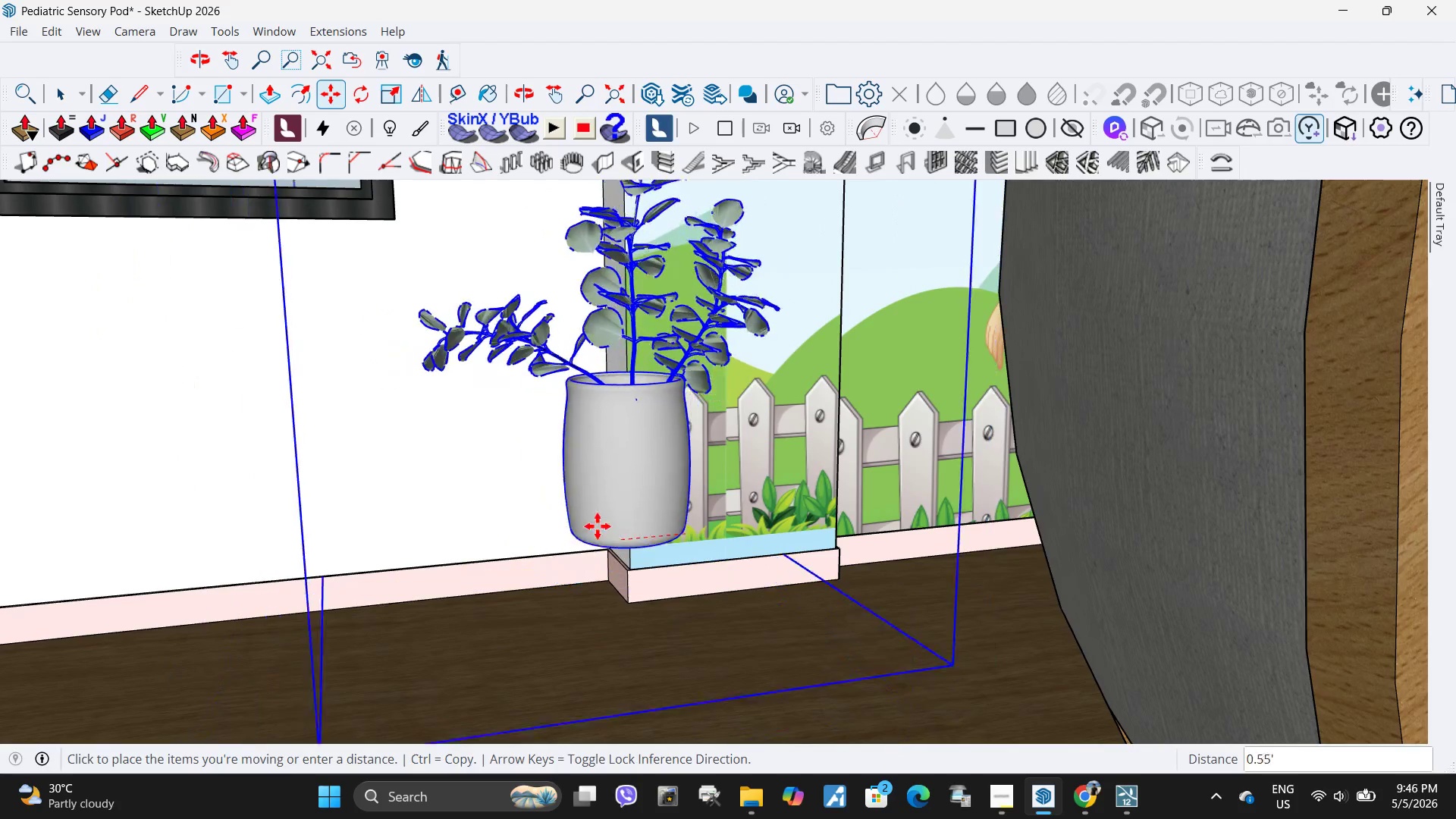 
left_click([556, 544])
 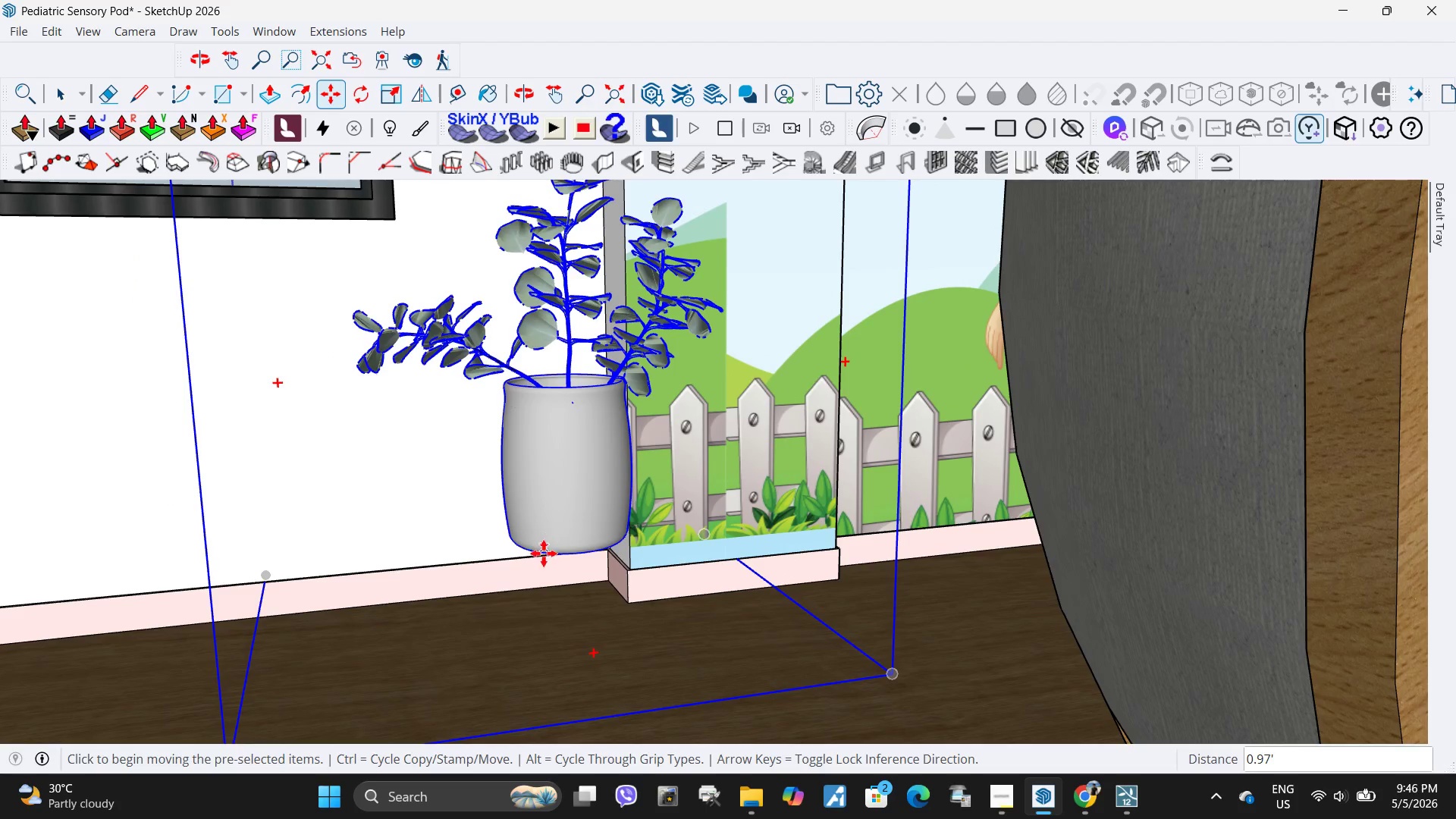 
left_click([555, 548])
 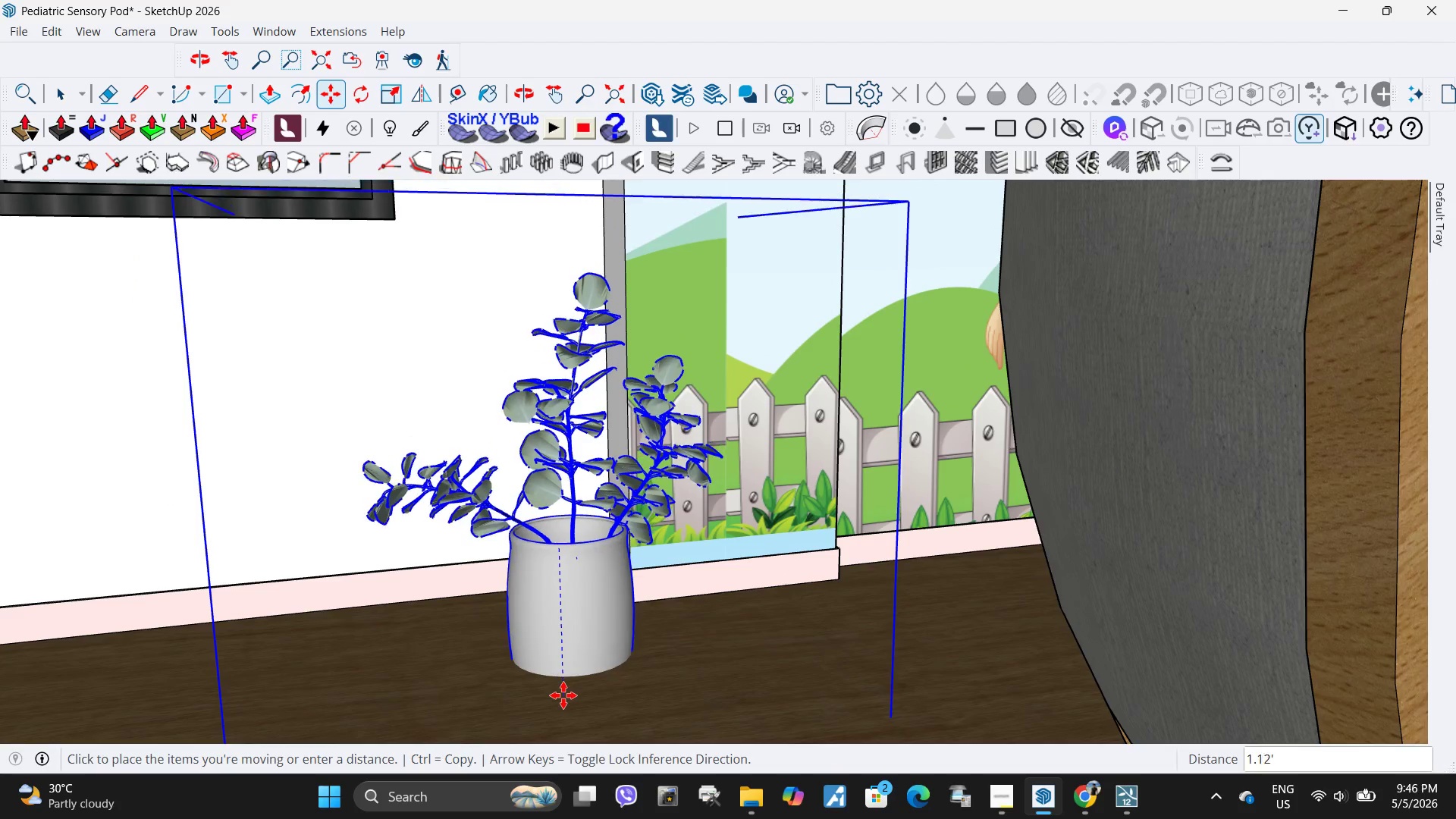 
left_click([566, 677])
 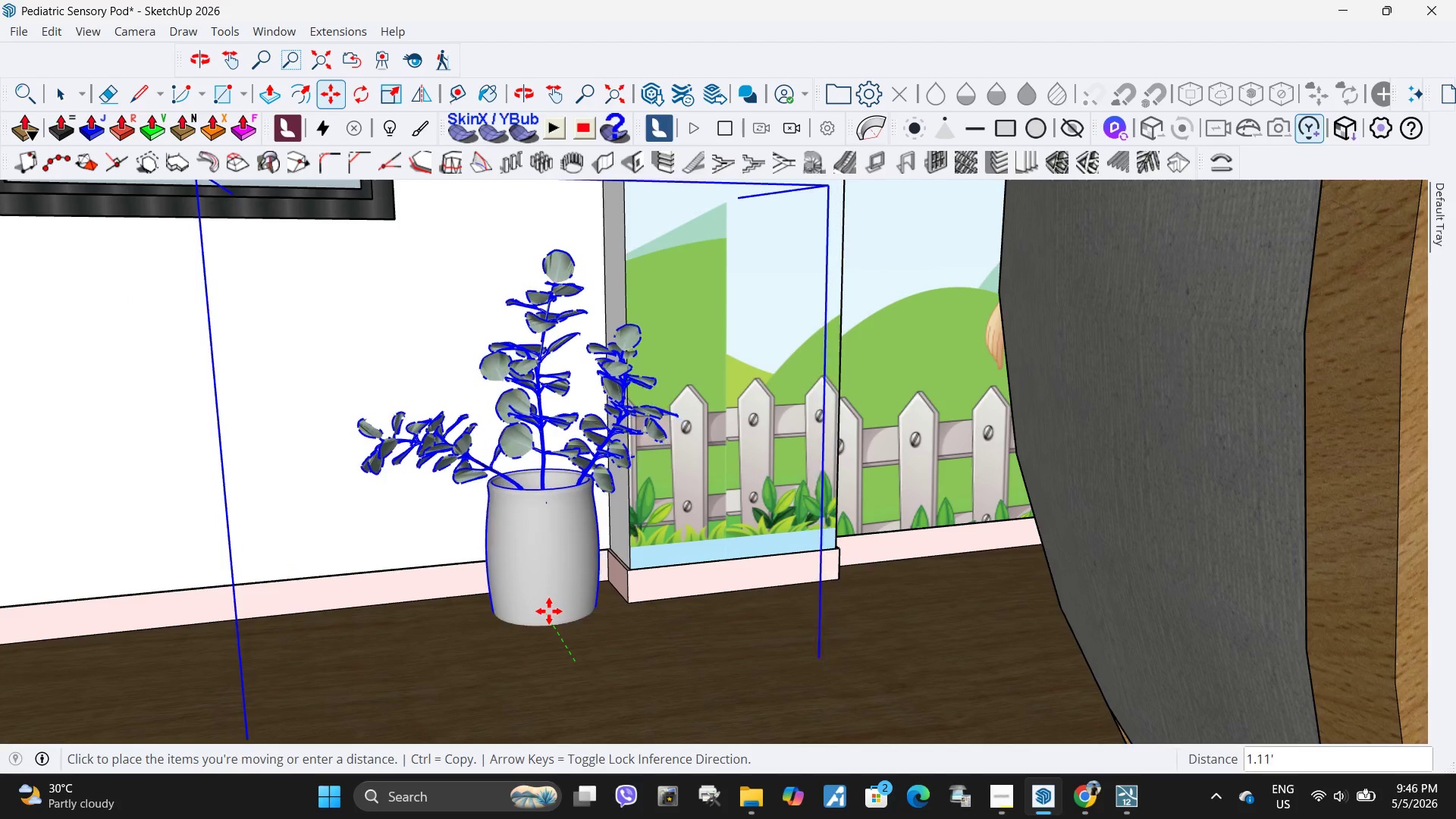 
left_click([547, 607])
 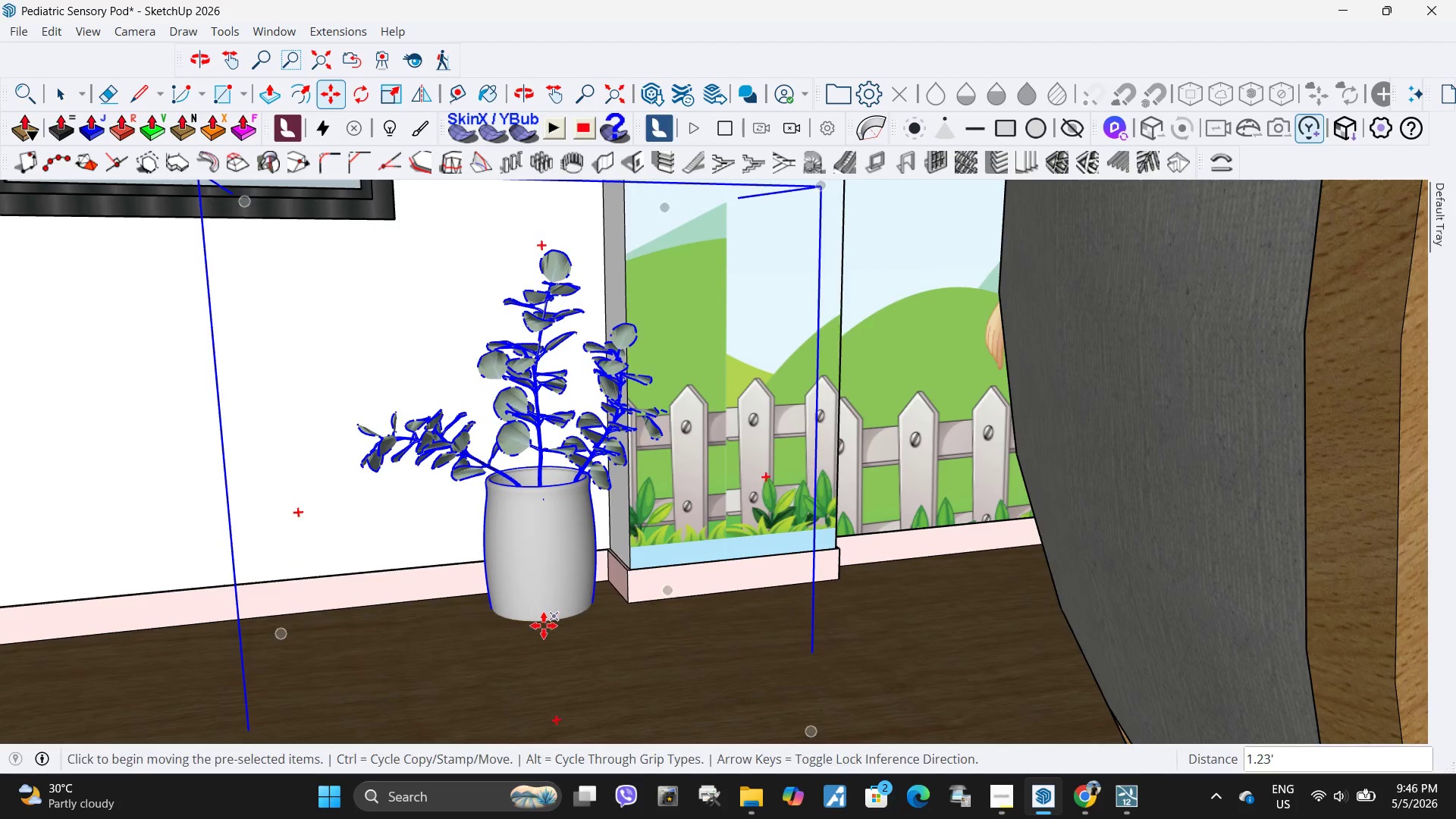 
left_click([544, 626])
 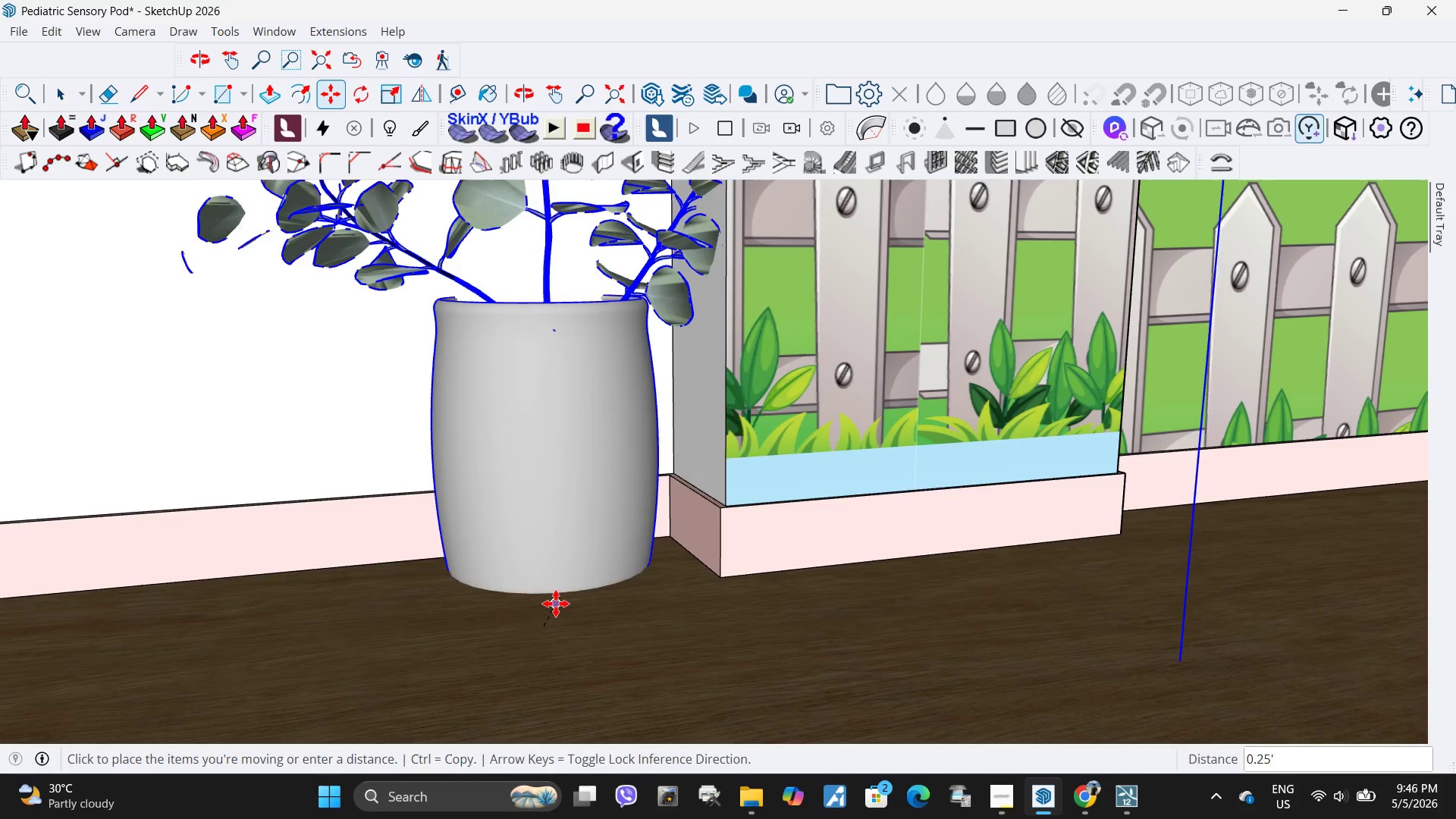 
scroll: coordinate [544, 626], scroll_direction: up, amount: 8.0
 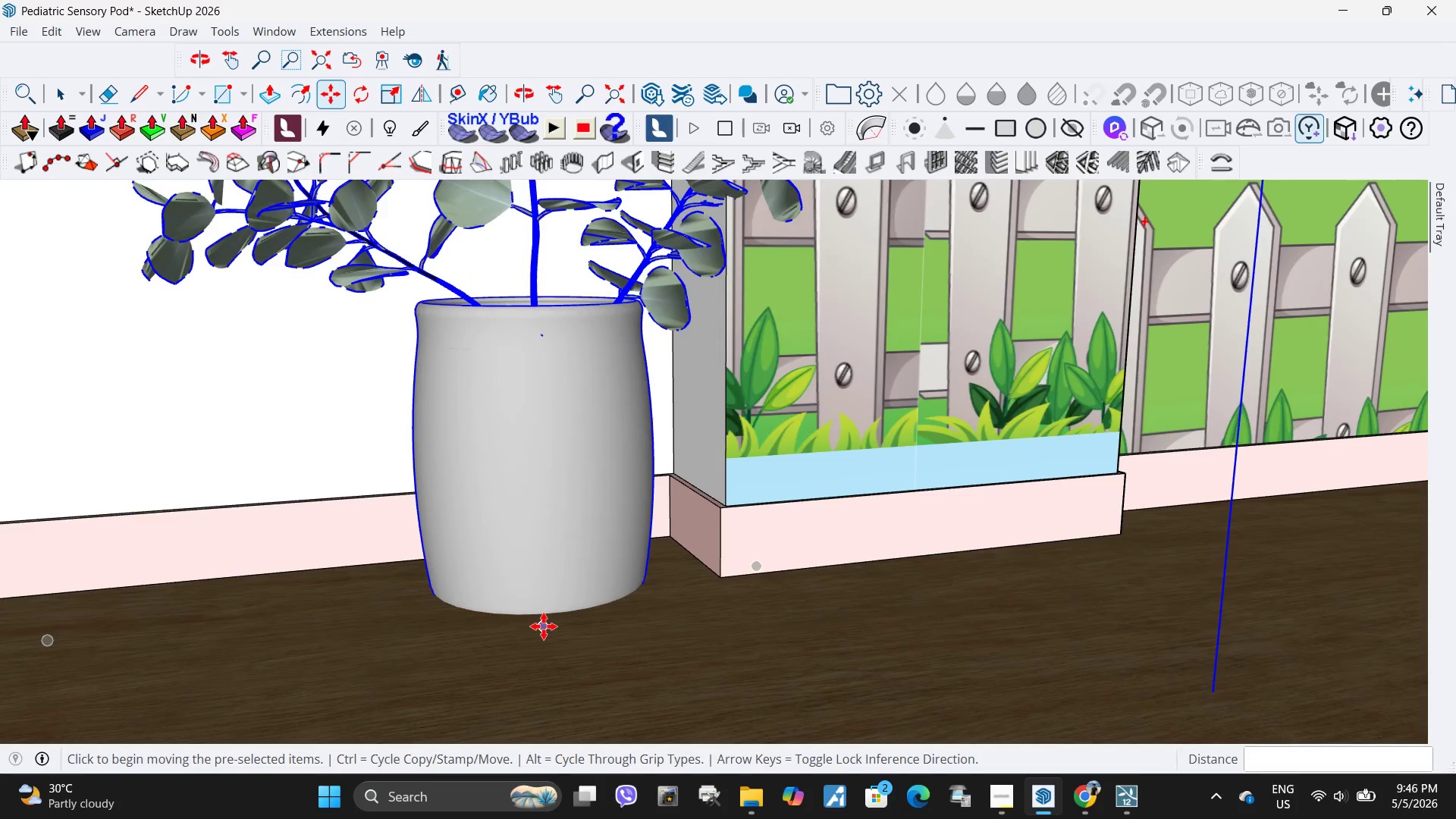 
left_click([548, 608])
 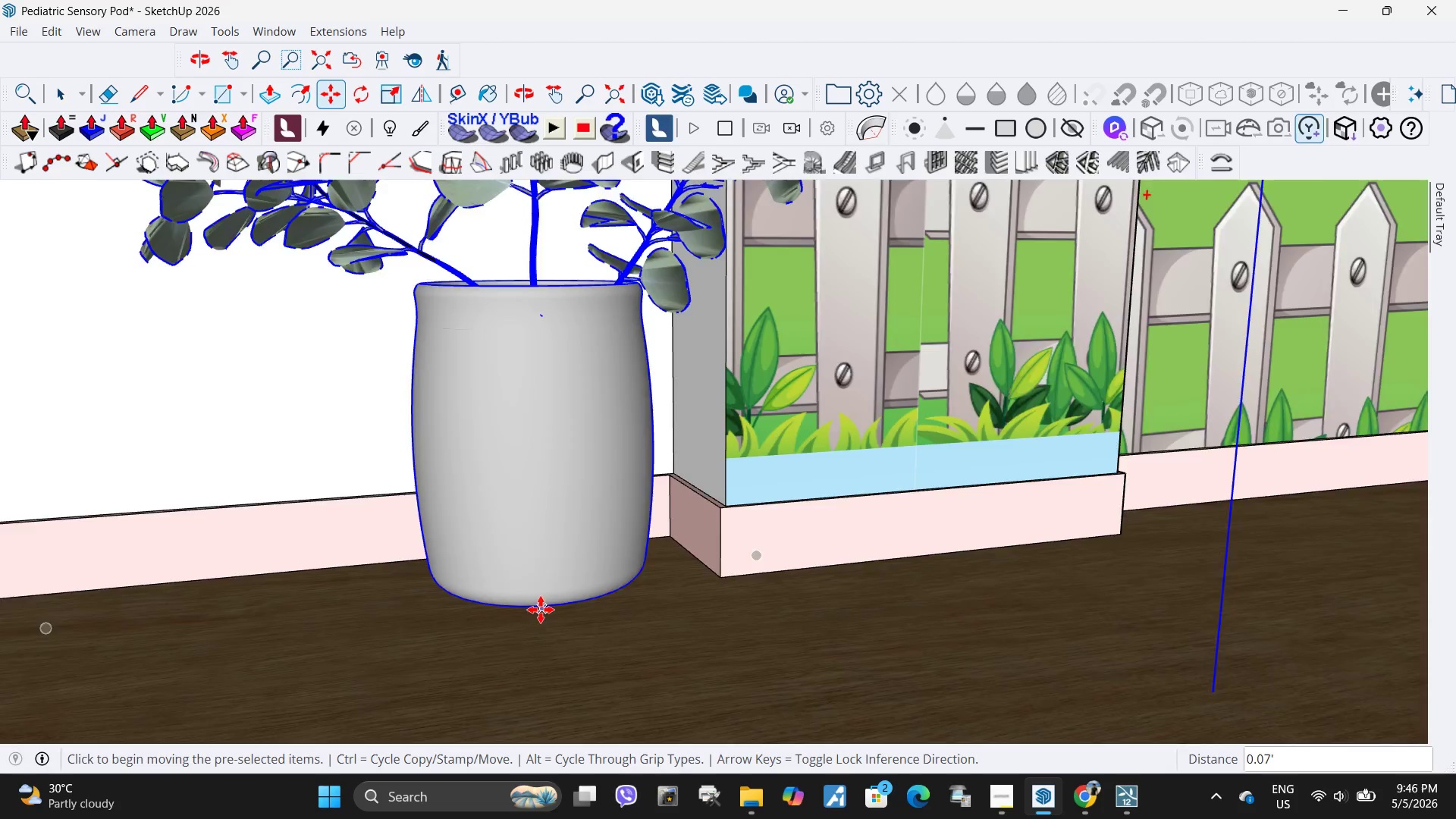 
scroll: coordinate [561, 604], scroll_direction: up, amount: 12.0
 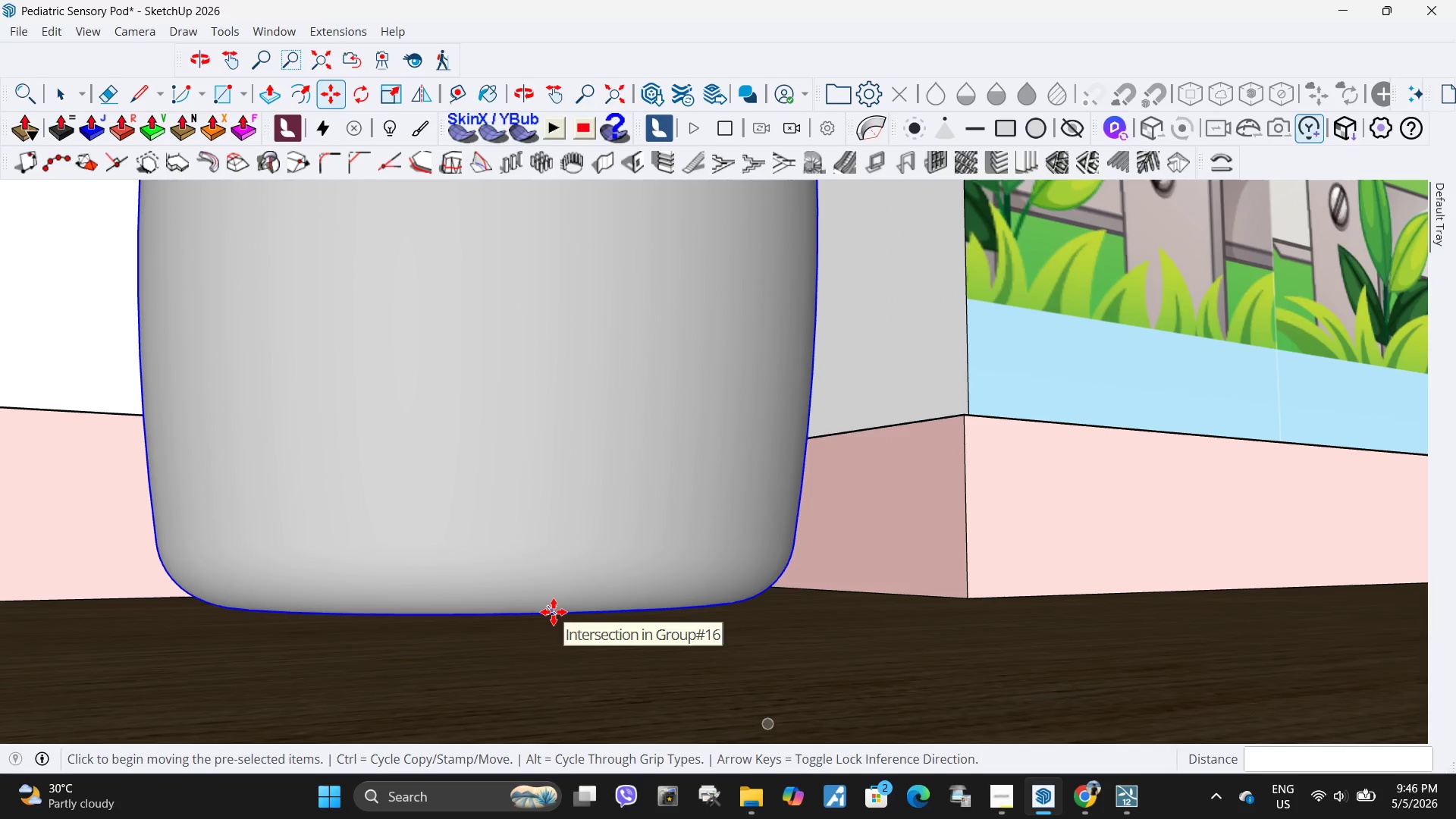 
left_click([554, 612])
 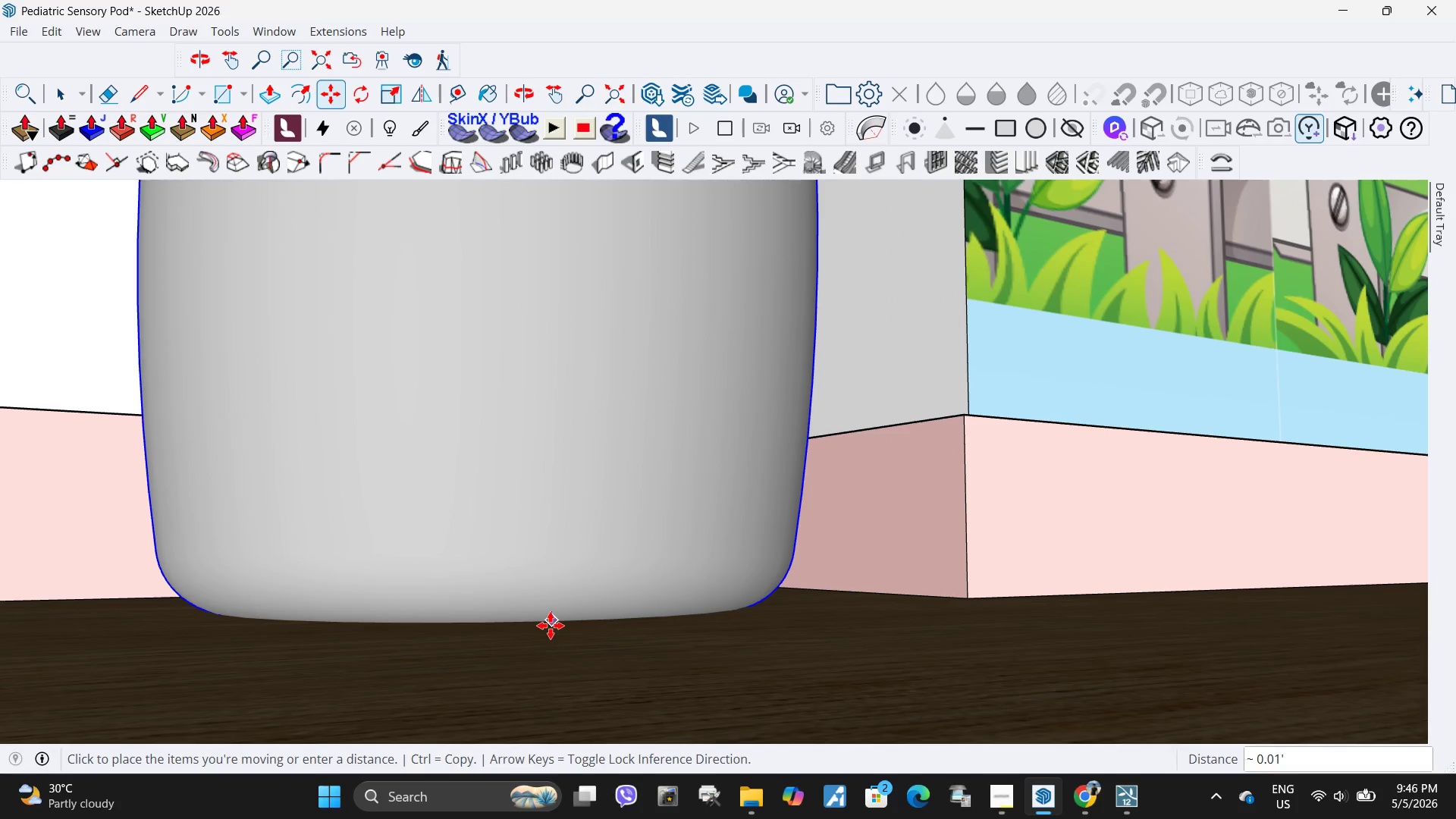 
left_click([551, 626])
 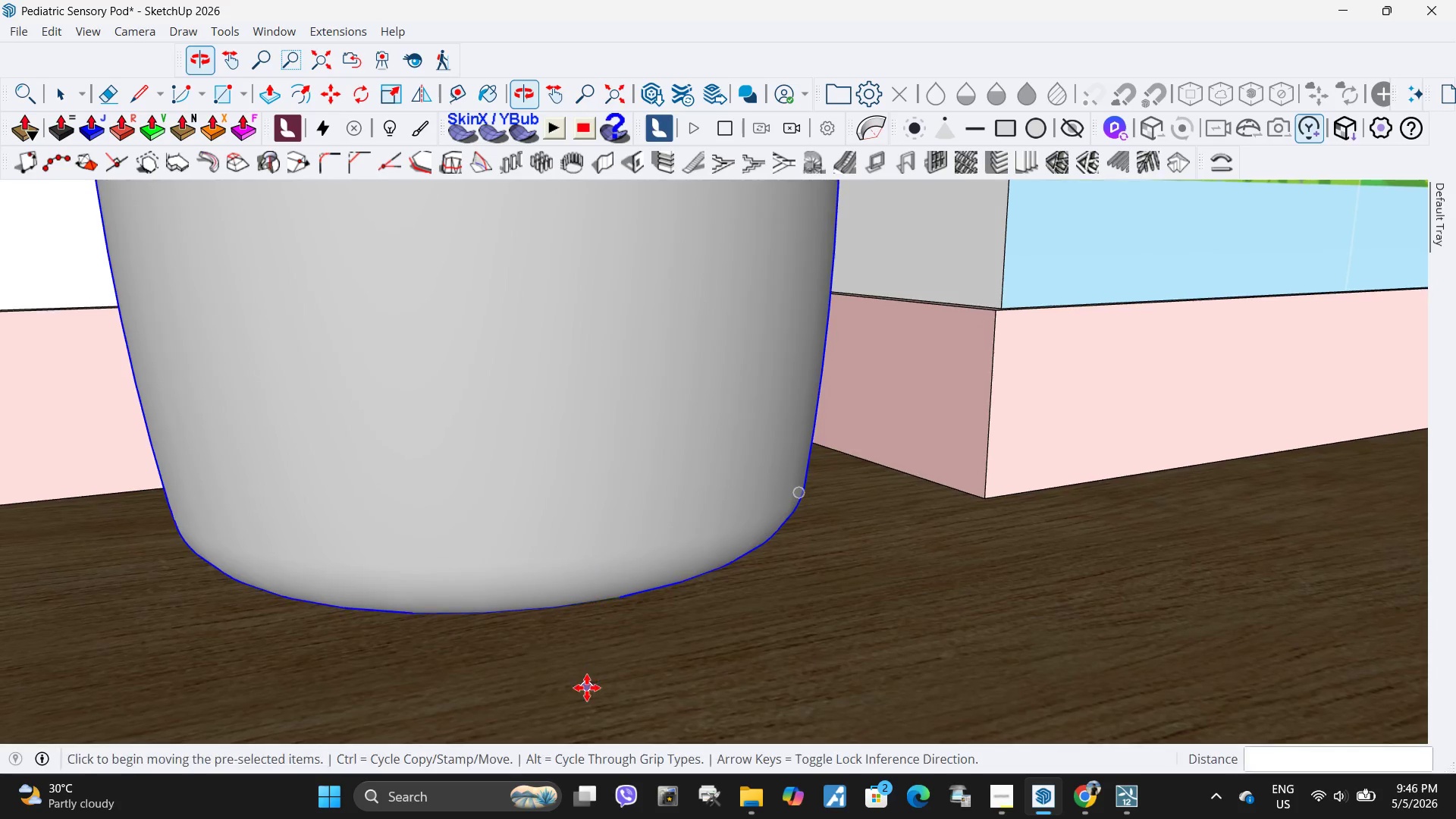 
scroll: coordinate [705, 574], scroll_direction: down, amount: 30.0
 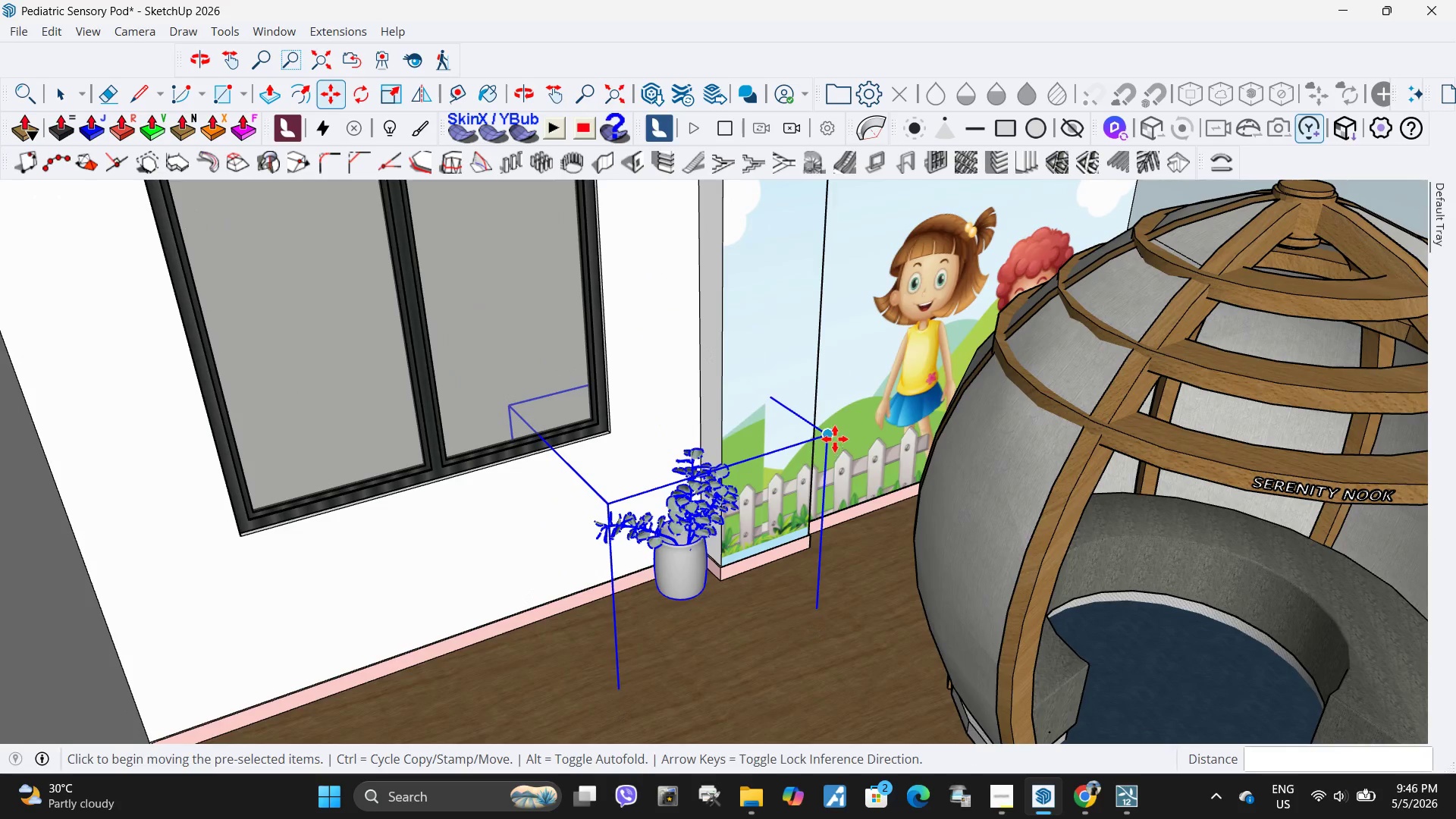 
key(S)
 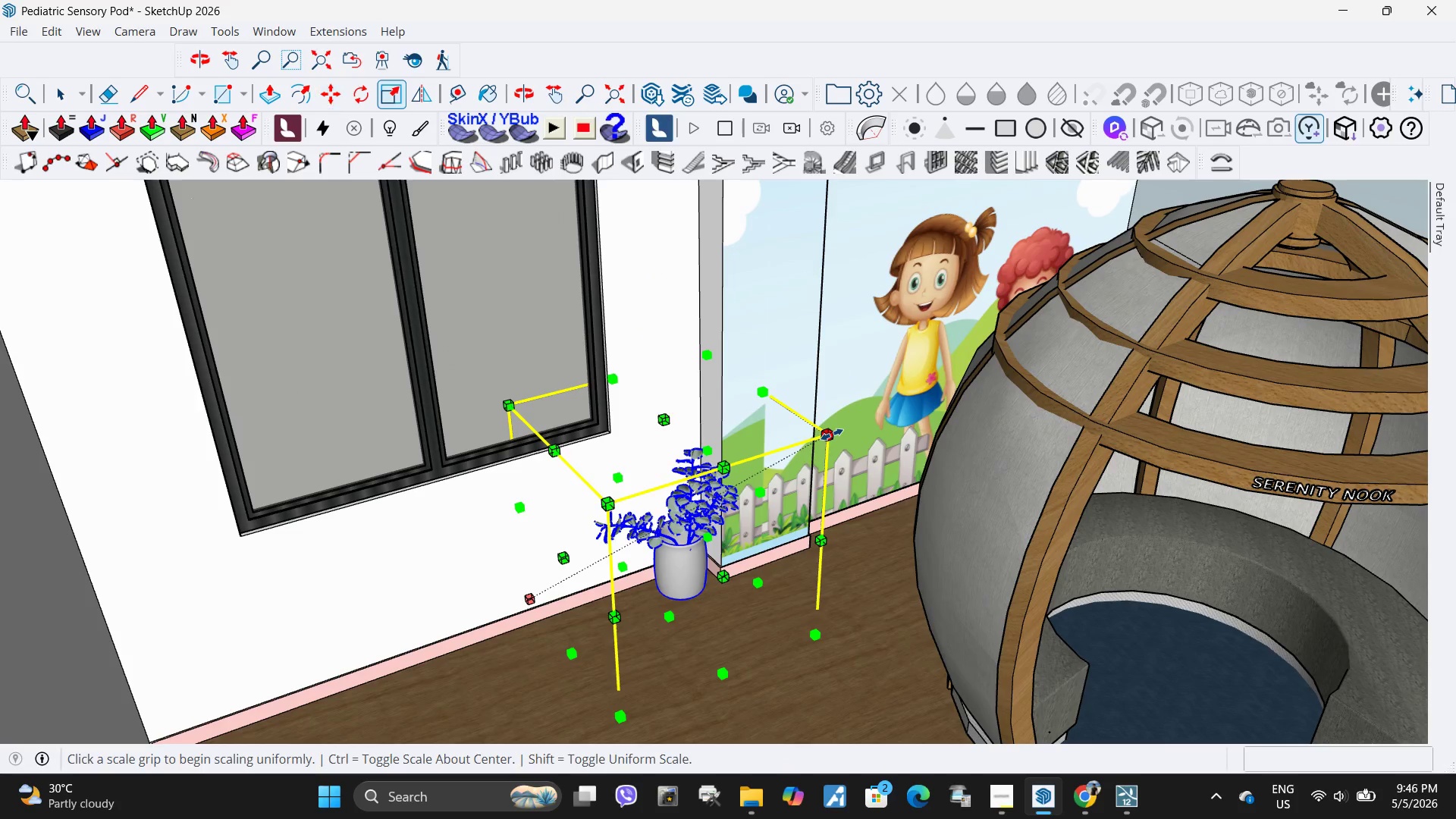 
left_click([832, 435])
 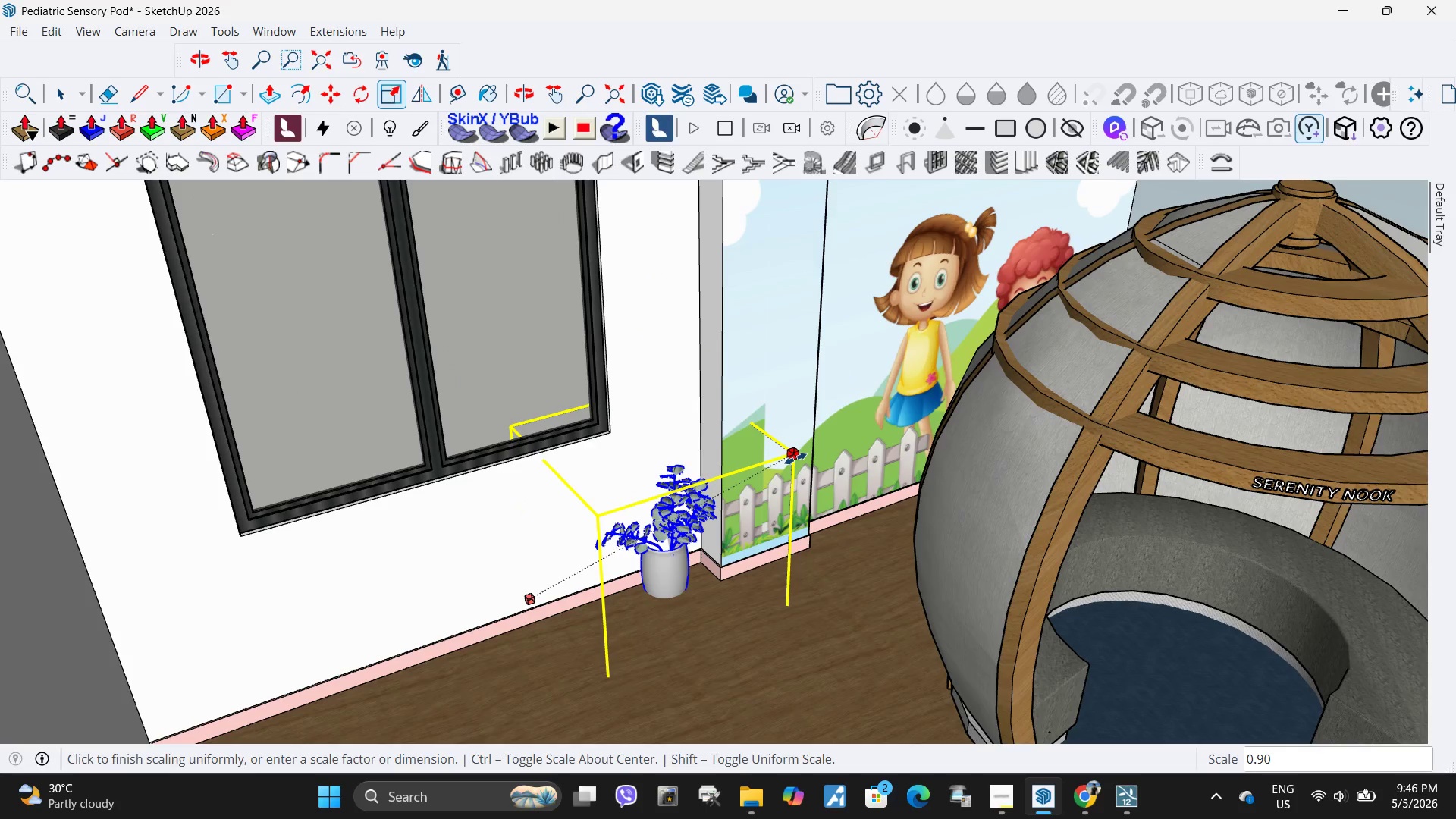 
left_click([796, 459])
 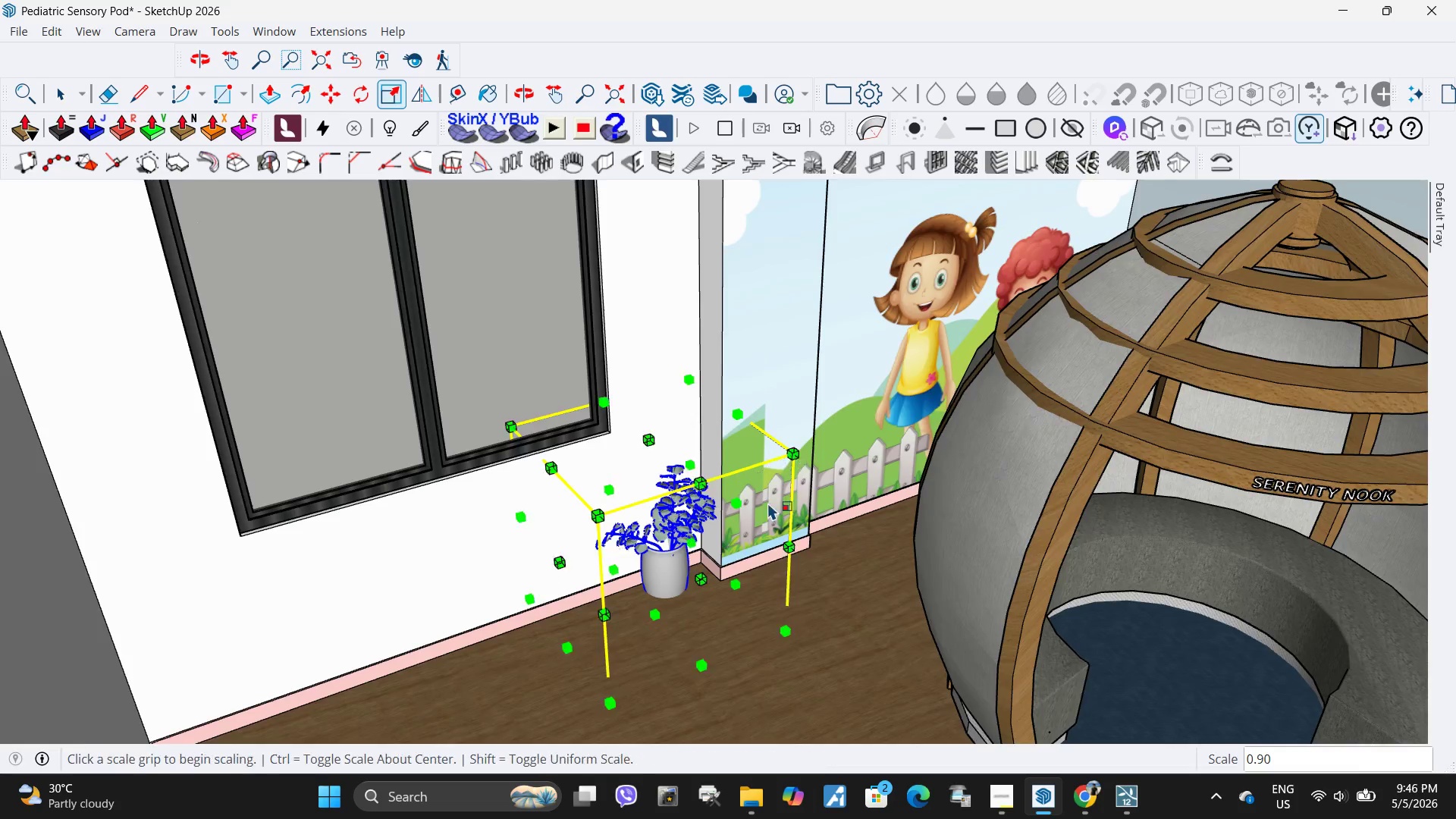 
key(M)
 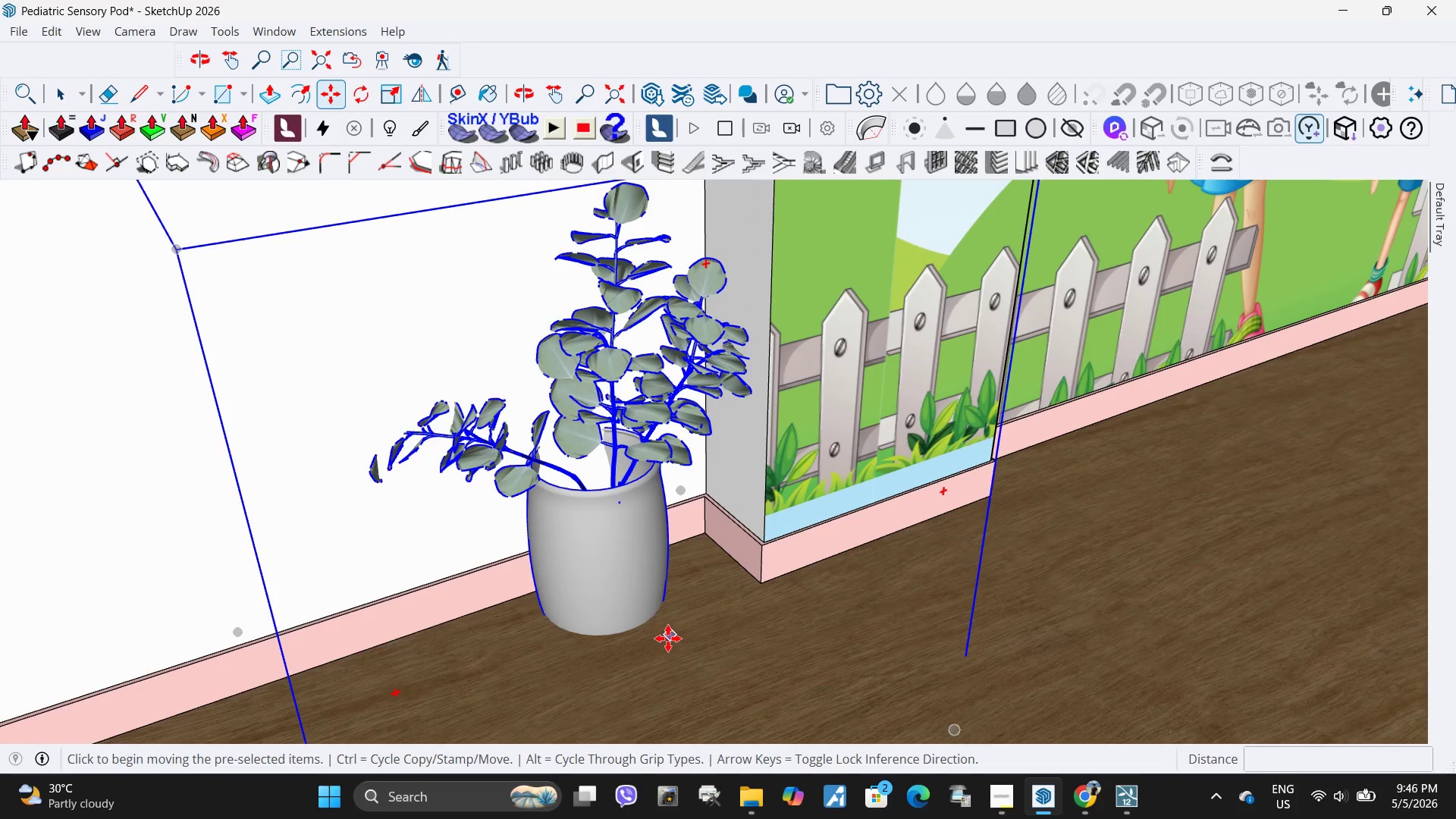 
scroll: coordinate [602, 634], scroll_direction: up, amount: 20.0
 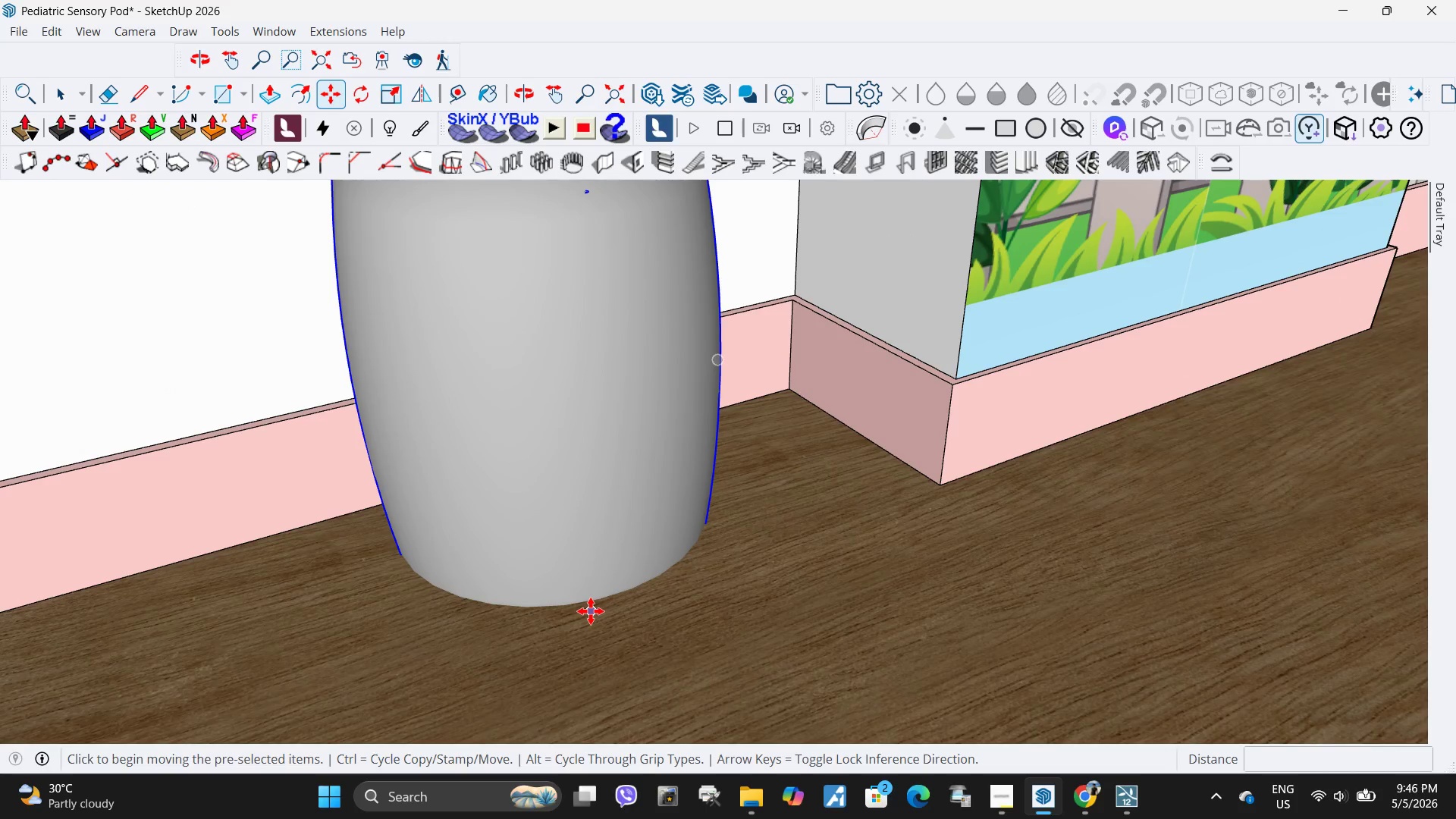 
left_click([591, 611])
 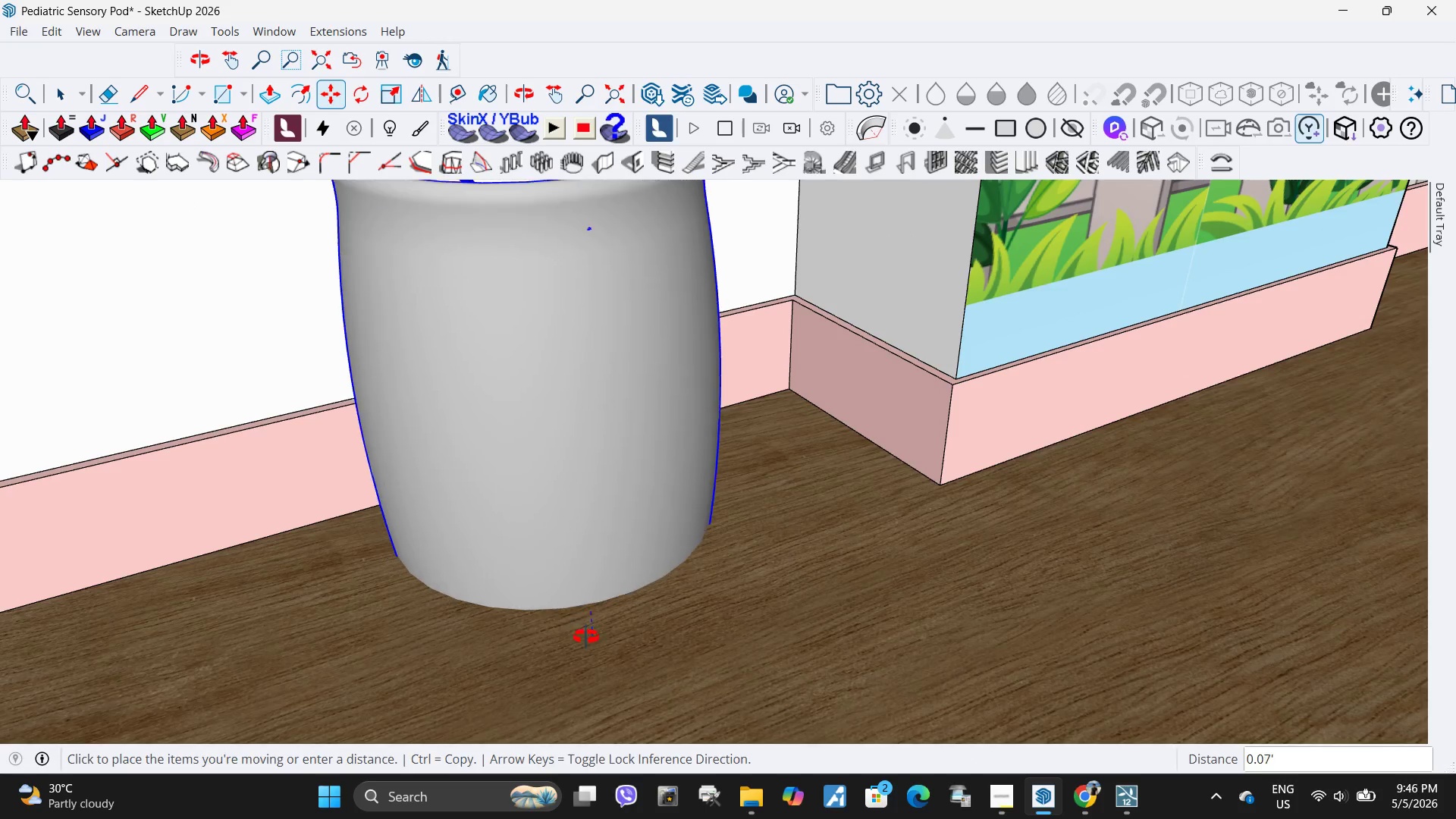 
key(Escape)
 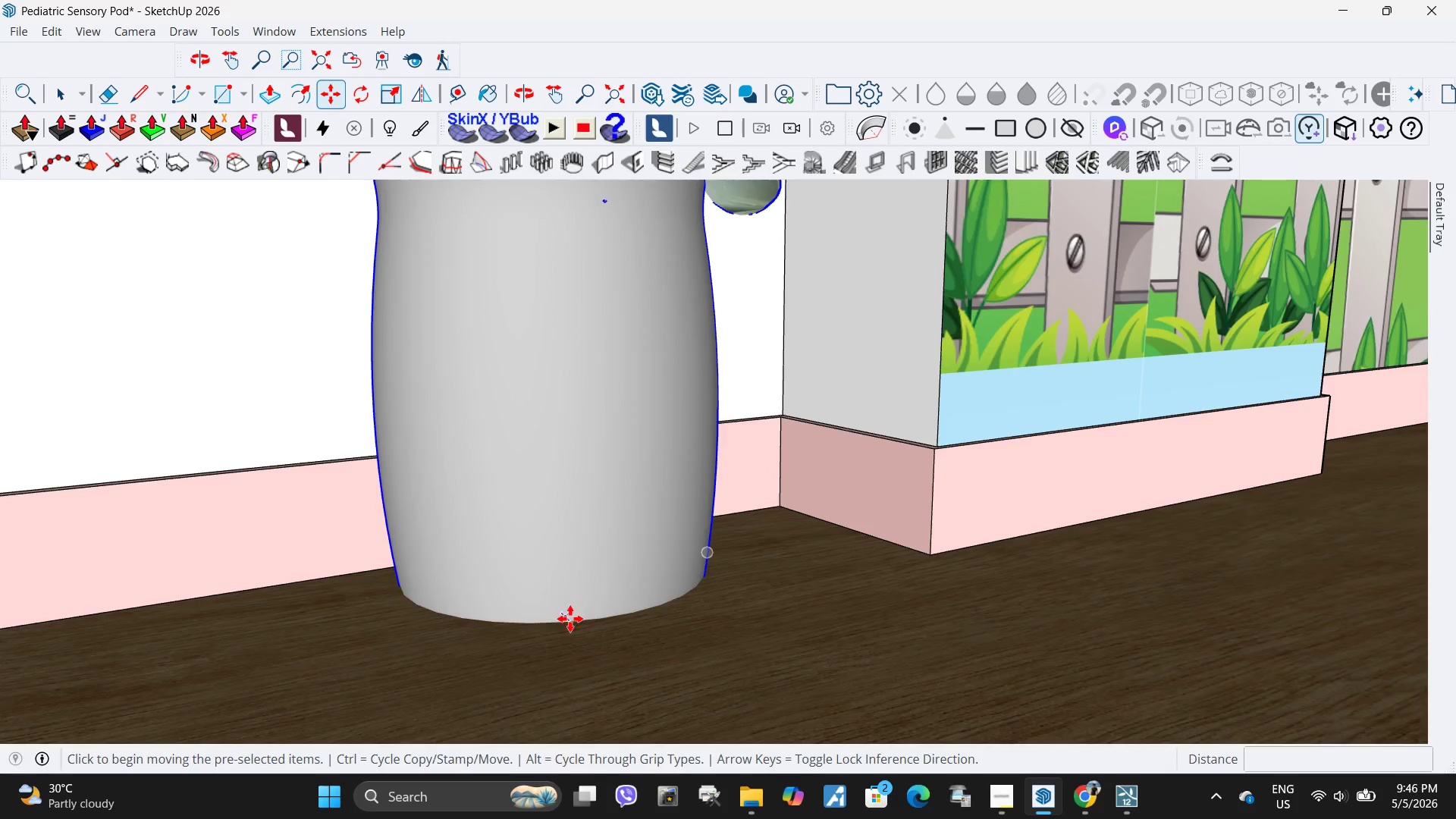 
key(K)
 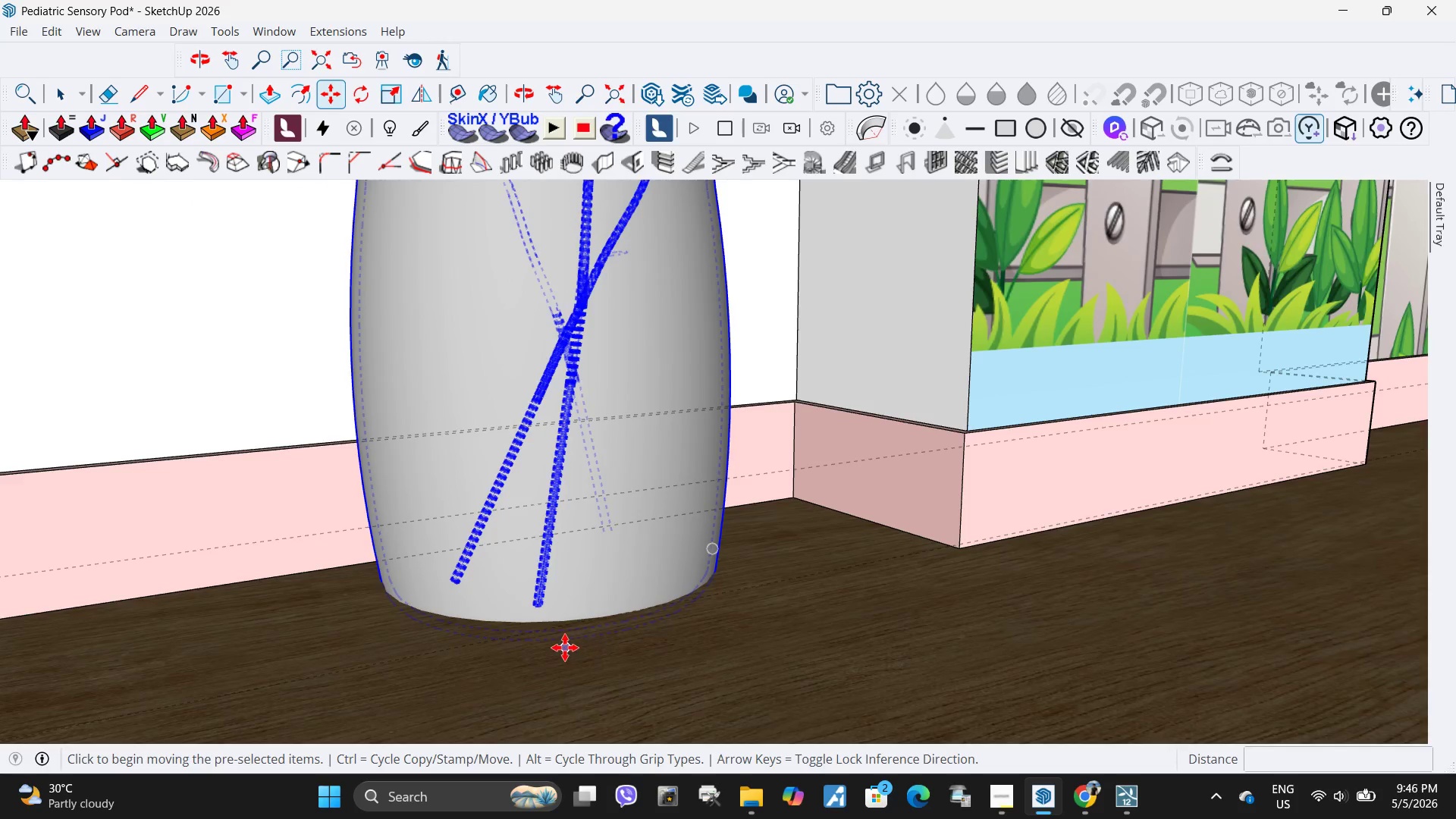 
scroll: coordinate [565, 648], scroll_direction: up, amount: 5.0
 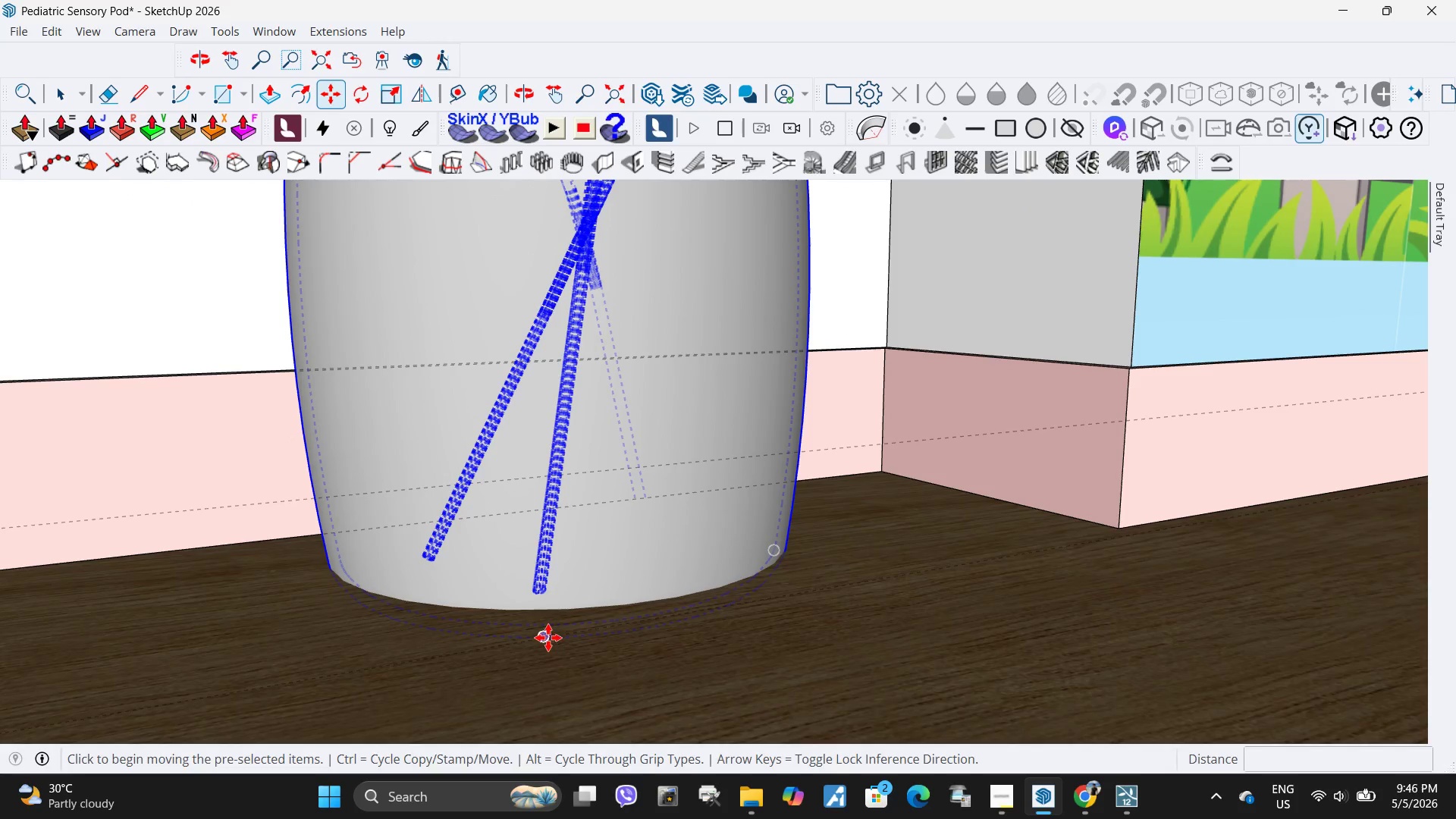 
left_click_drag(start_coordinate=[545, 638], to_coordinate=[544, 632])
 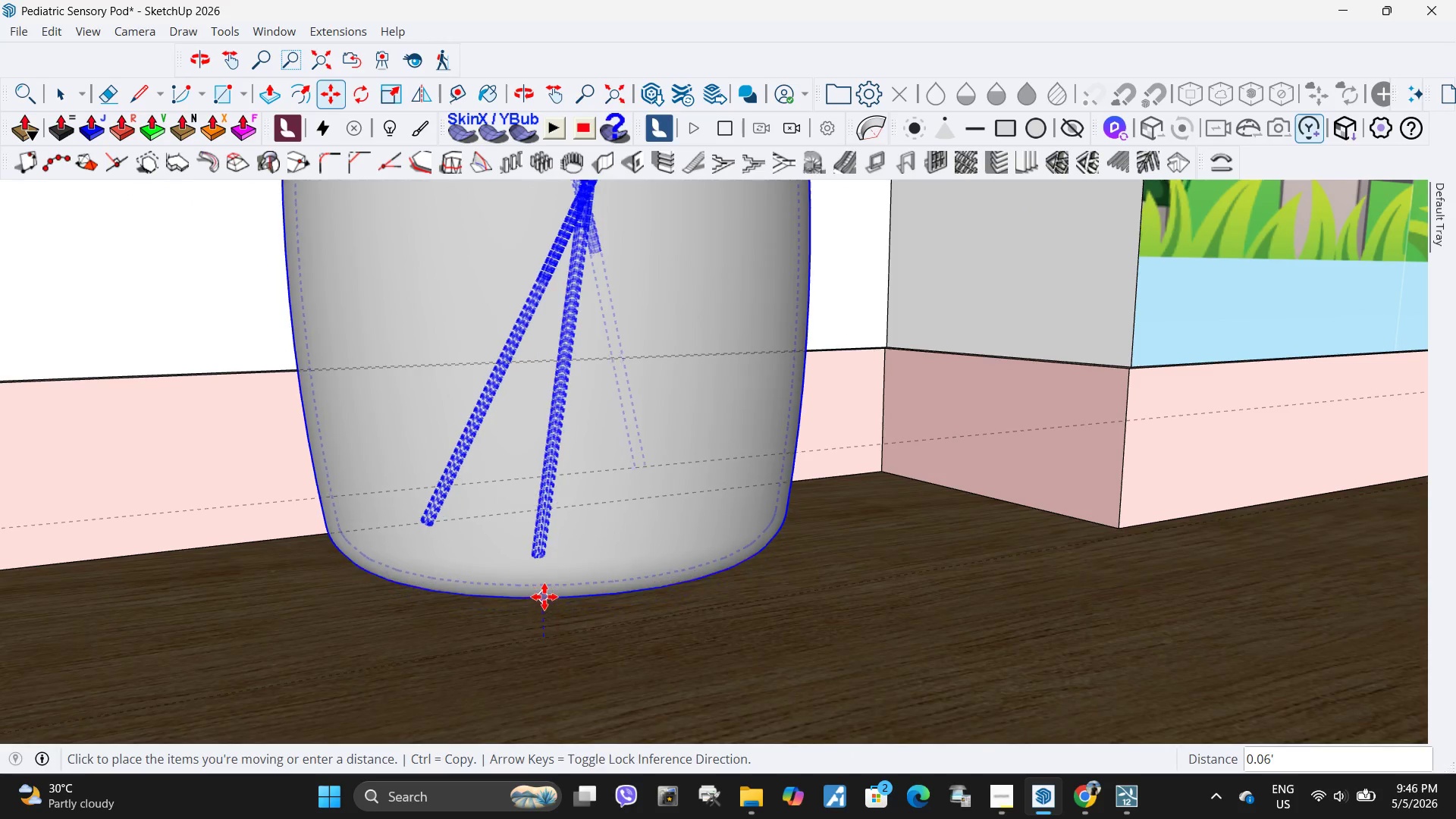 
left_click([544, 597])
 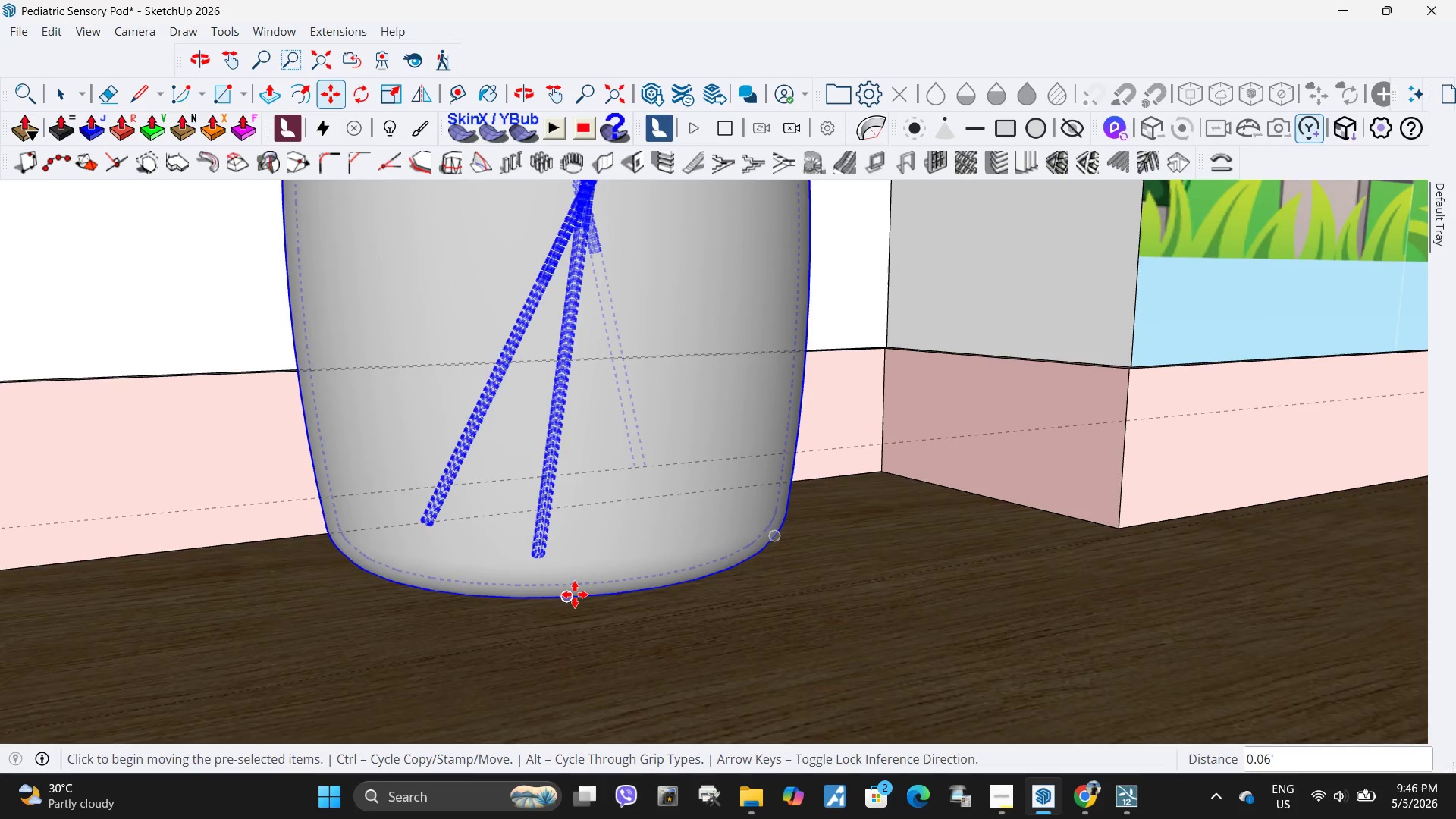 
scroll: coordinate [592, 573], scroll_direction: down, amount: 5.0
 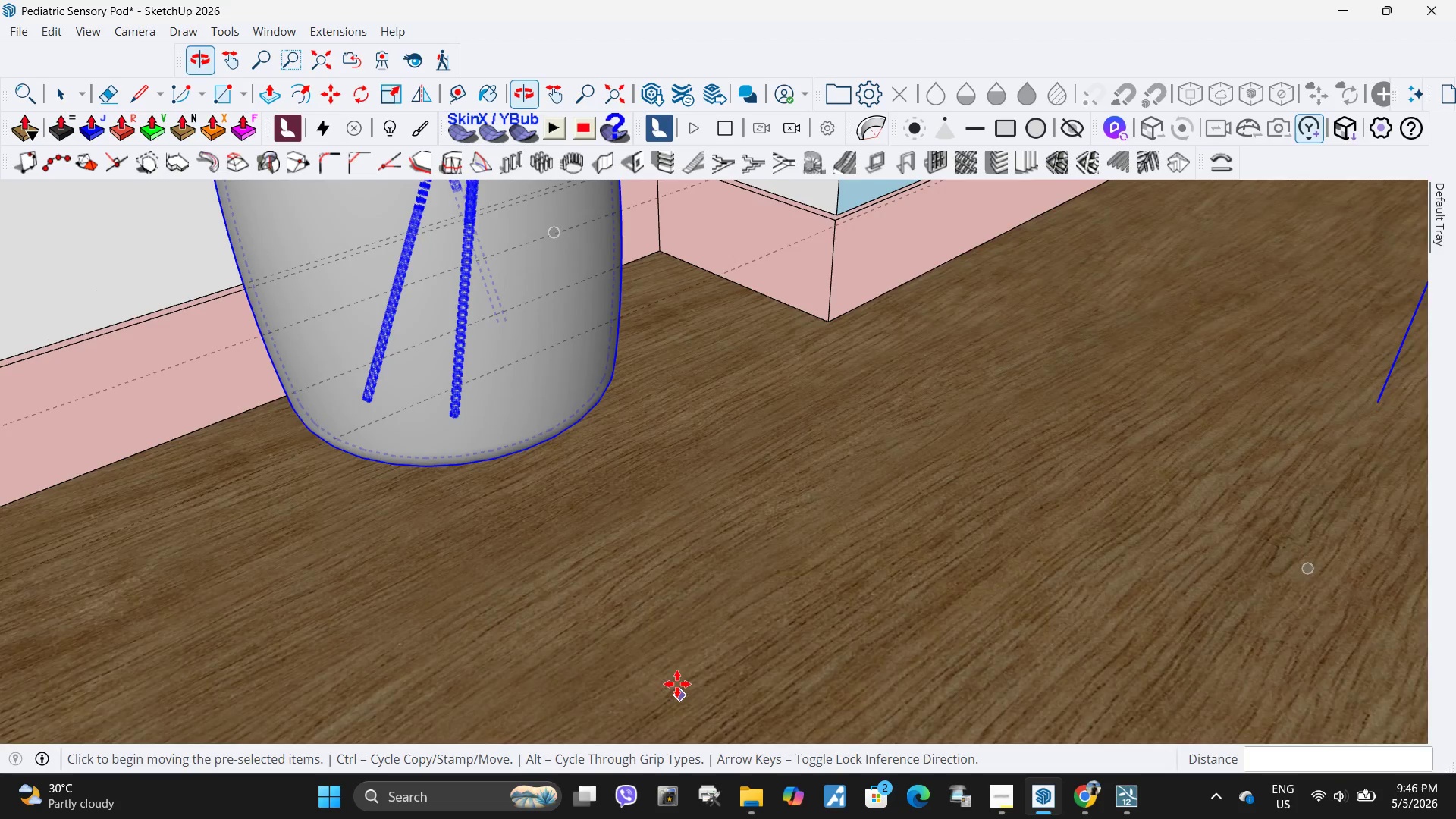 
key(K)
 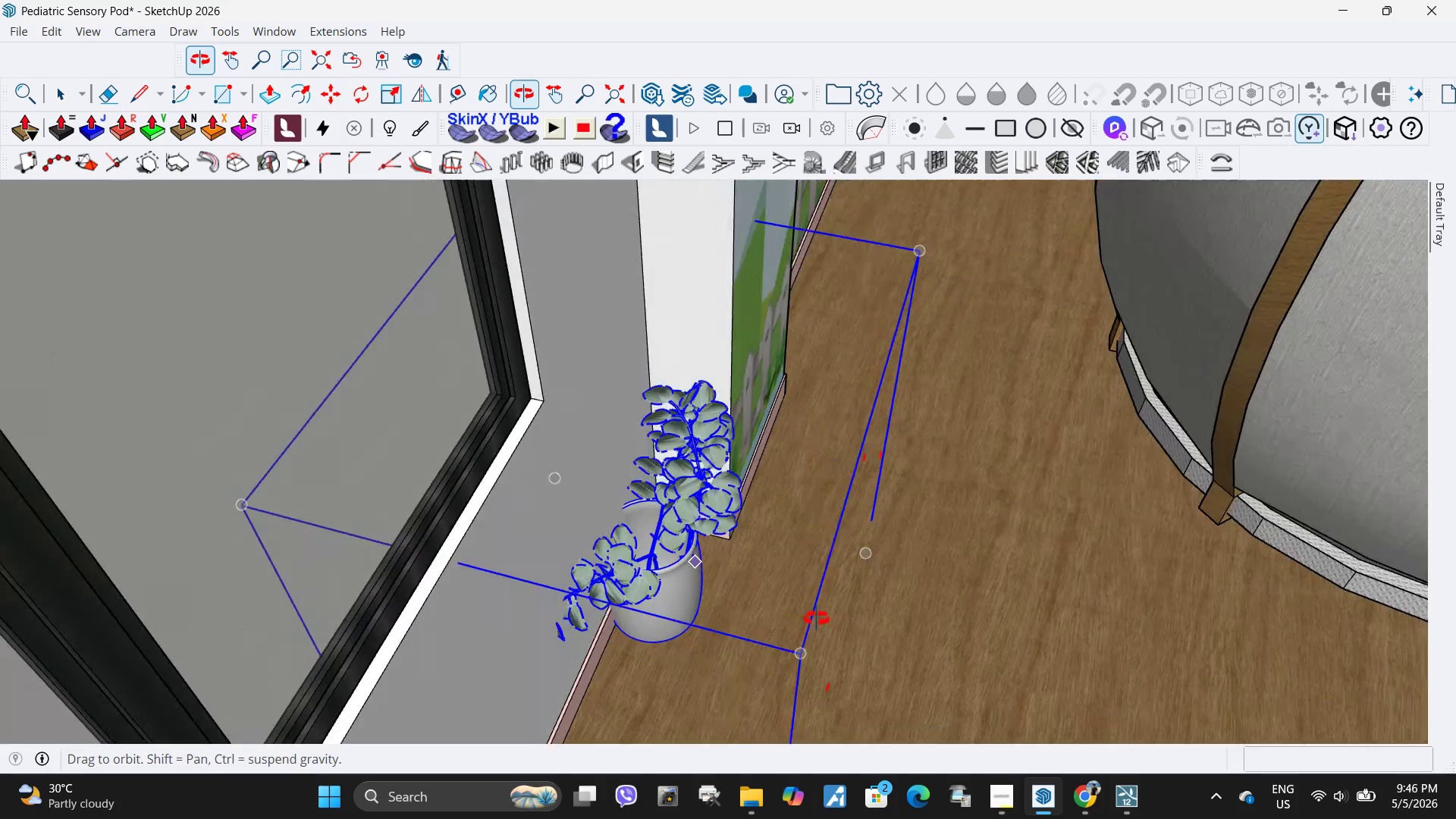 
scroll: coordinate [616, 591], scroll_direction: down, amount: 16.0
 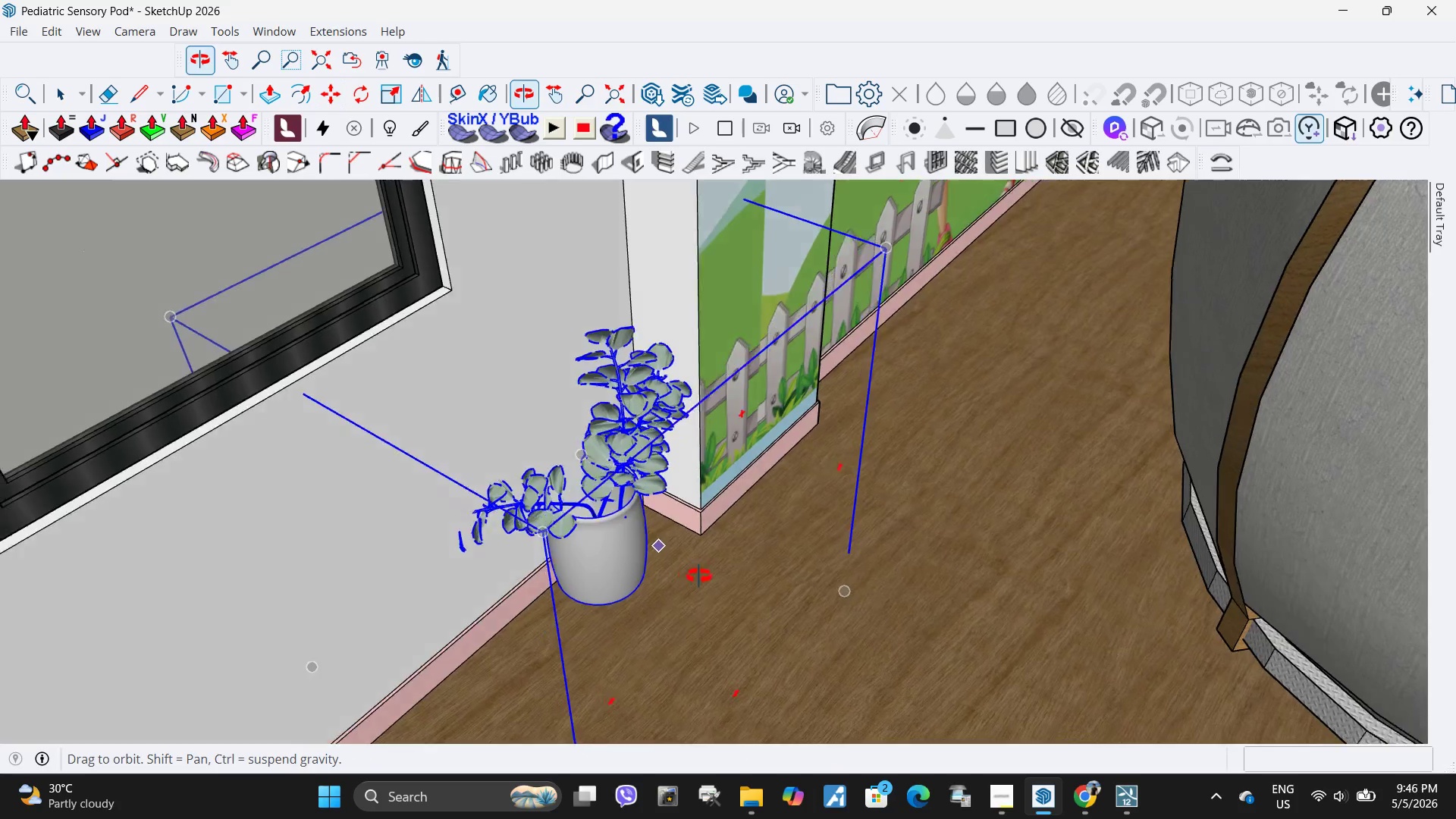 
left_click([667, 642])
 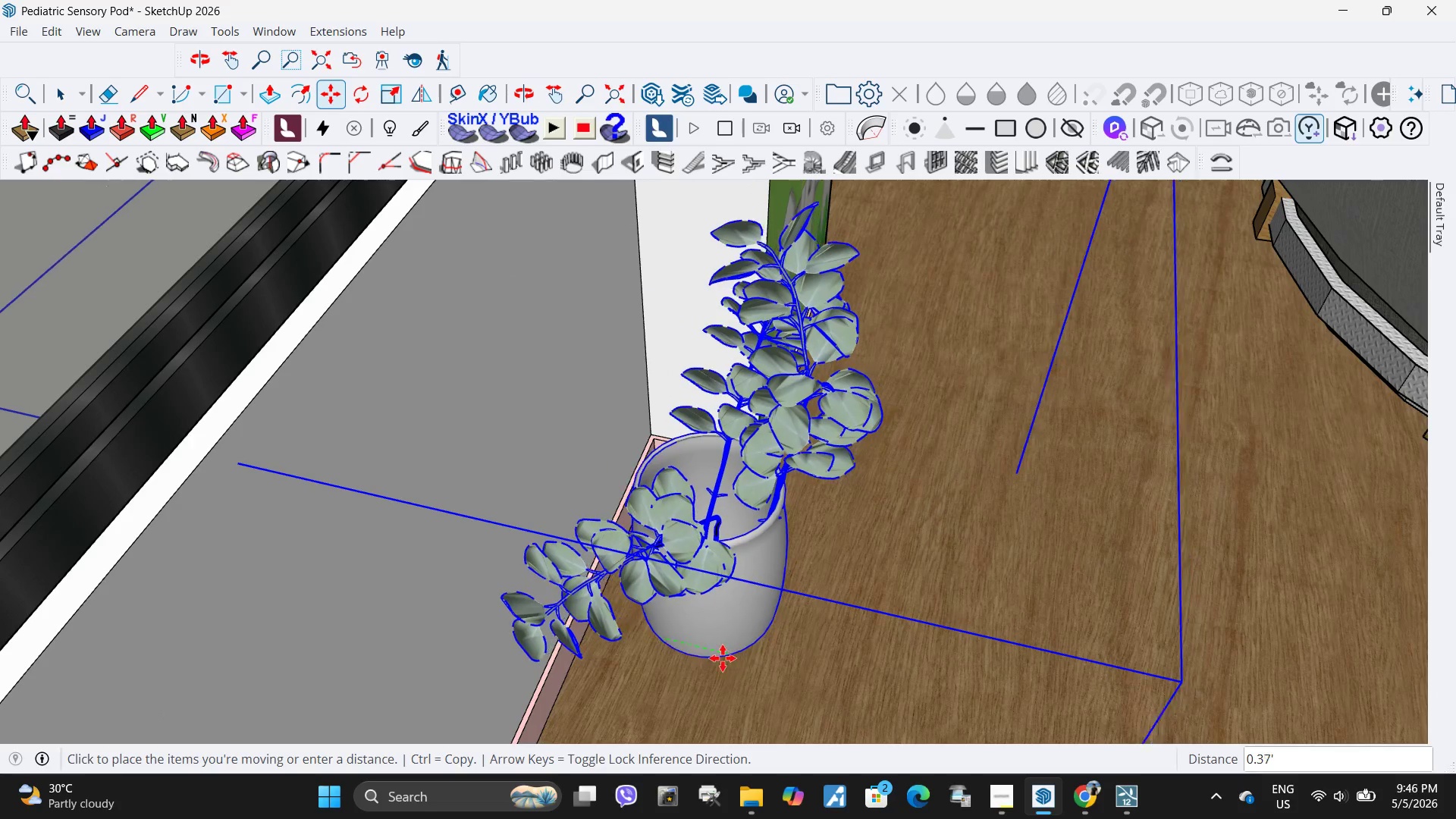 
scroll: coordinate [674, 642], scroll_direction: up, amount: 4.0
 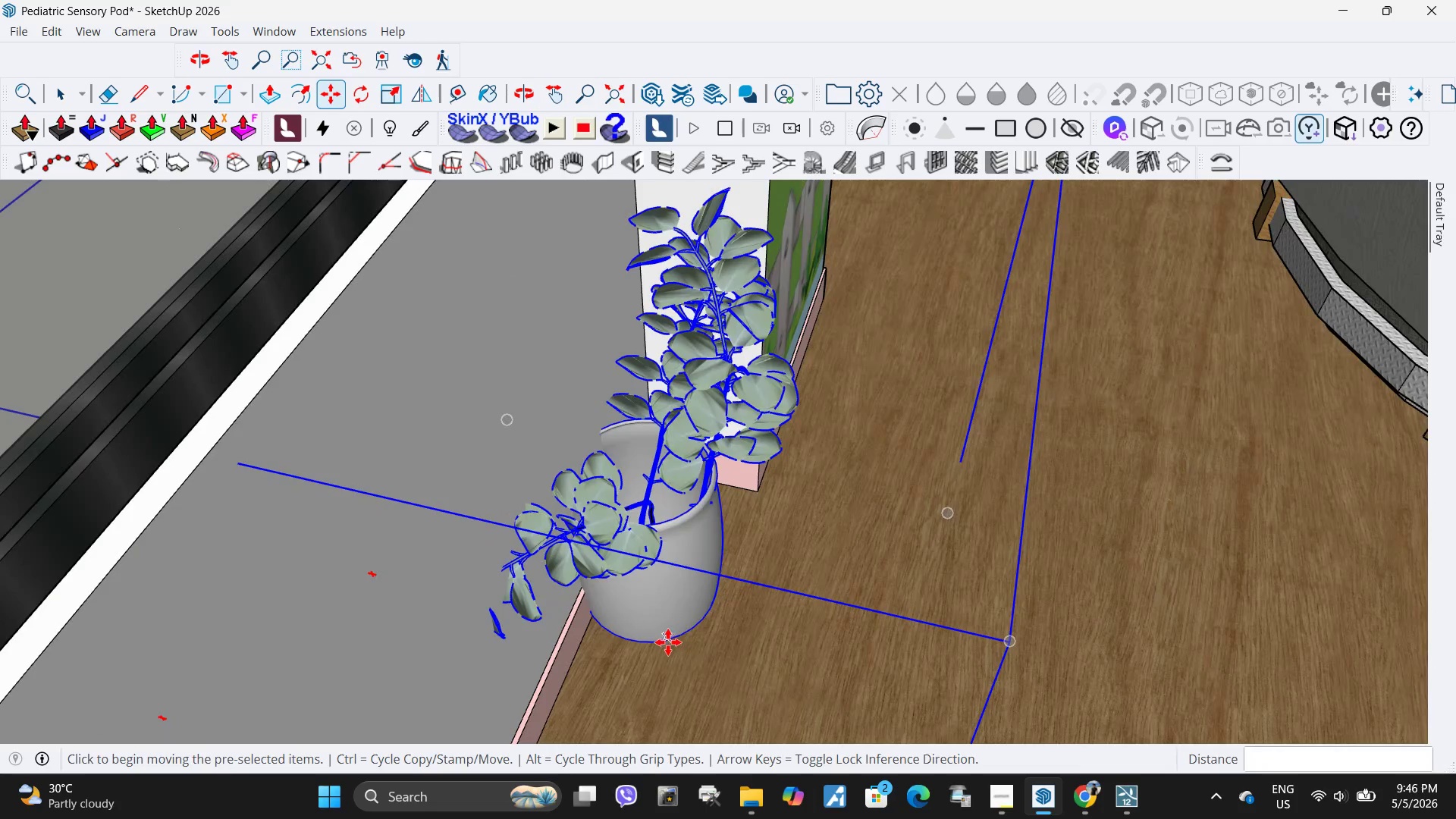 
left_click([714, 656])
 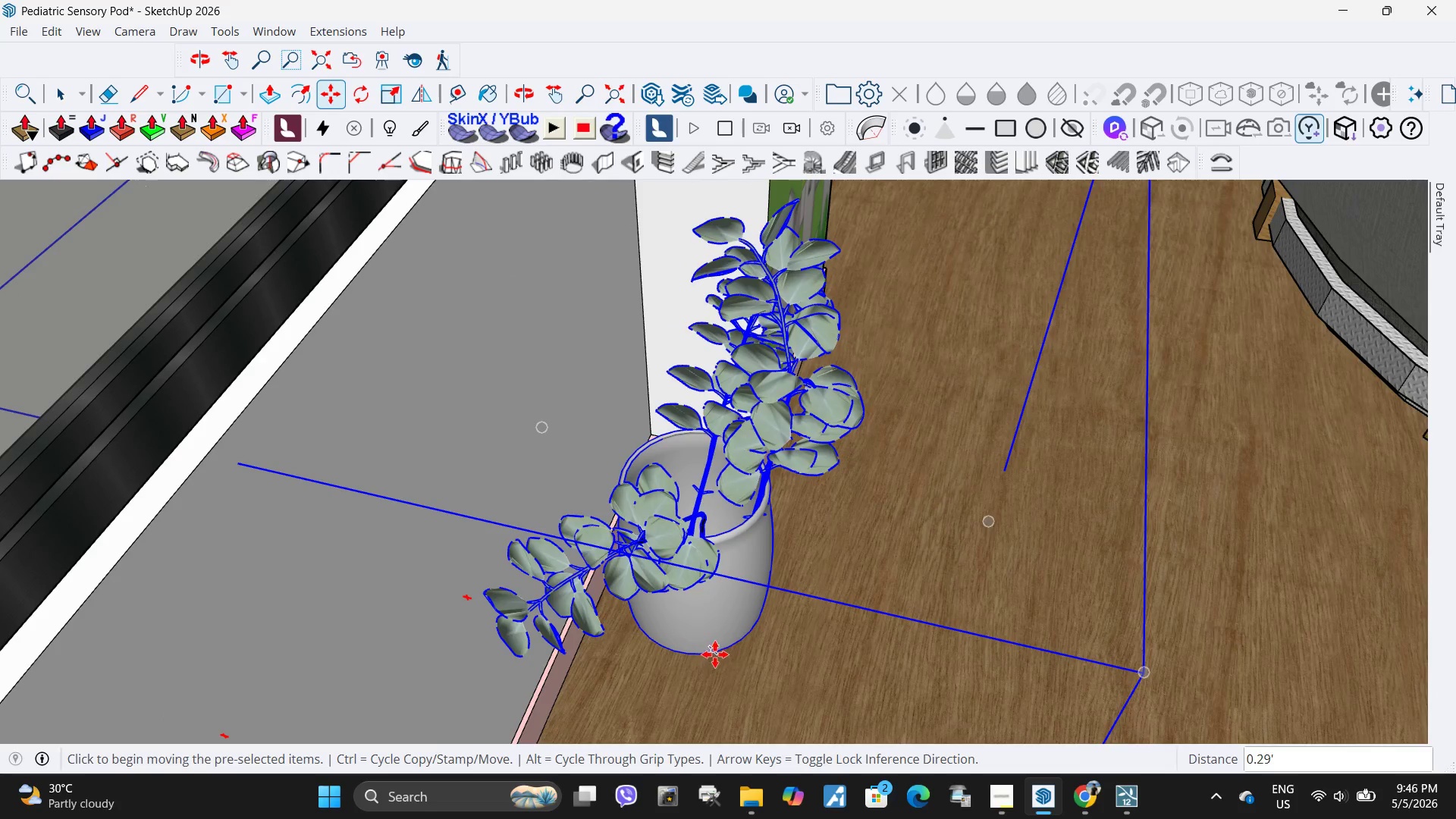 
key(Q)
 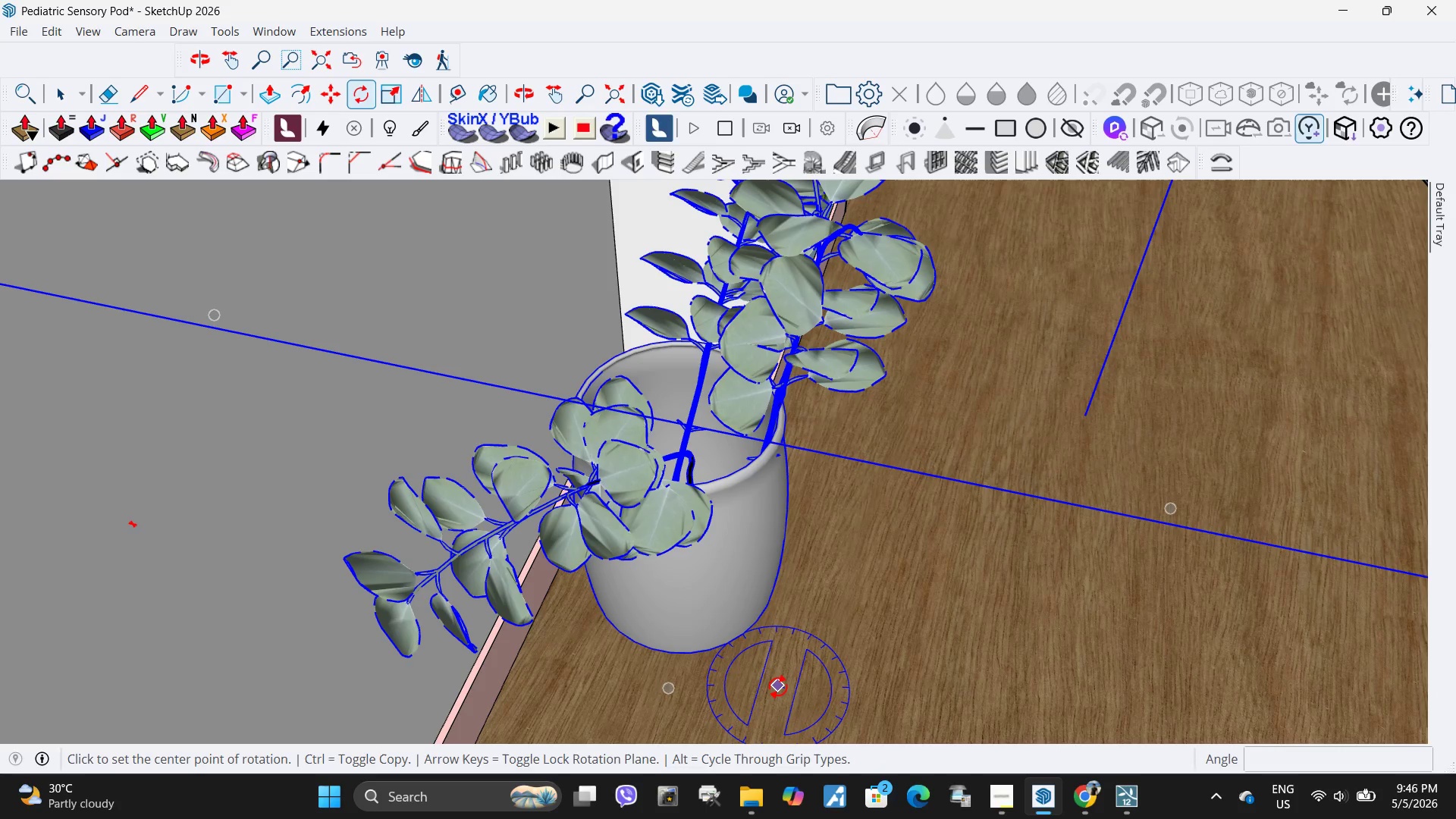 
left_click([778, 686])
 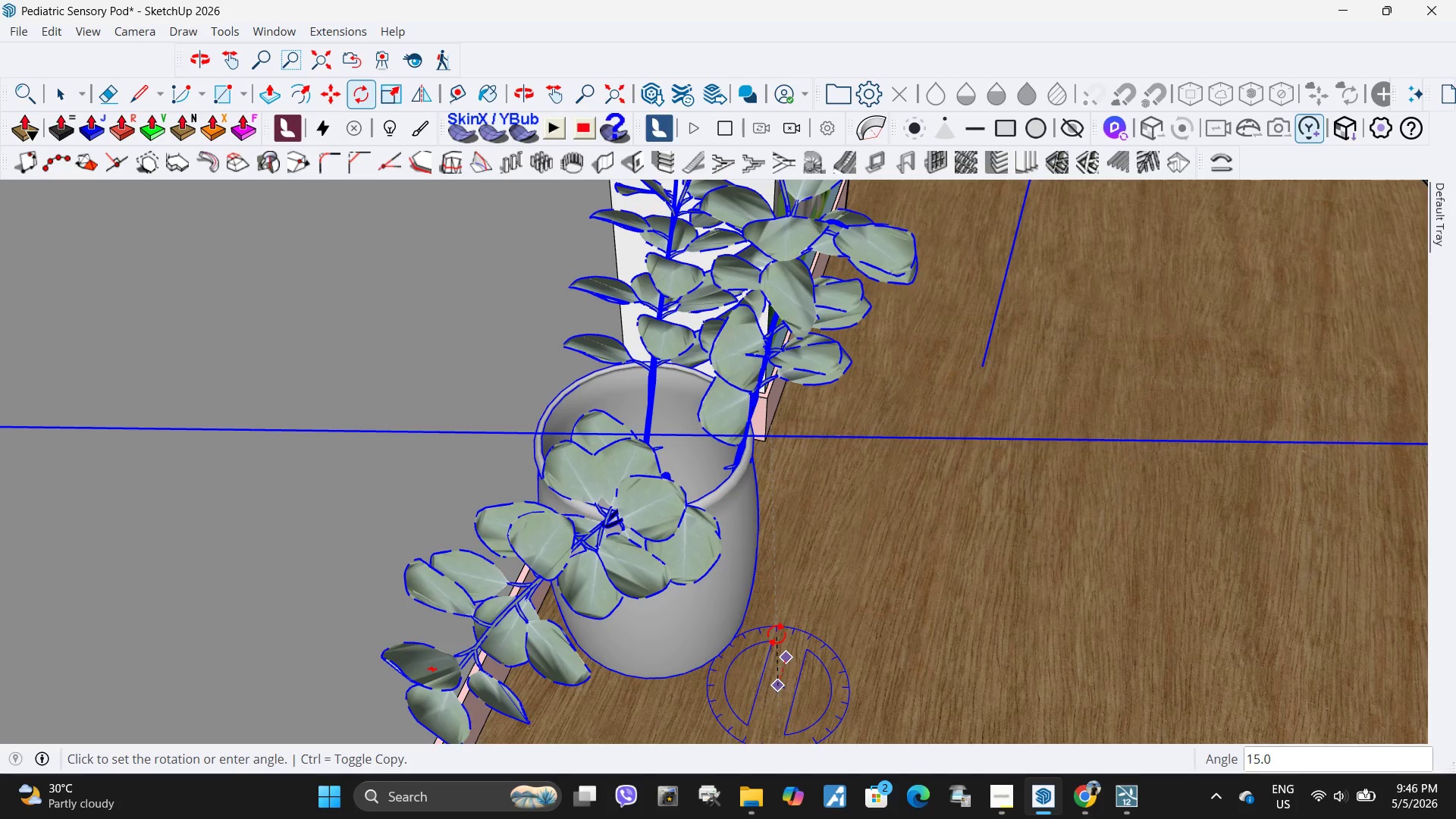 
scroll: coordinate [734, 655], scroll_direction: up, amount: 3.0
 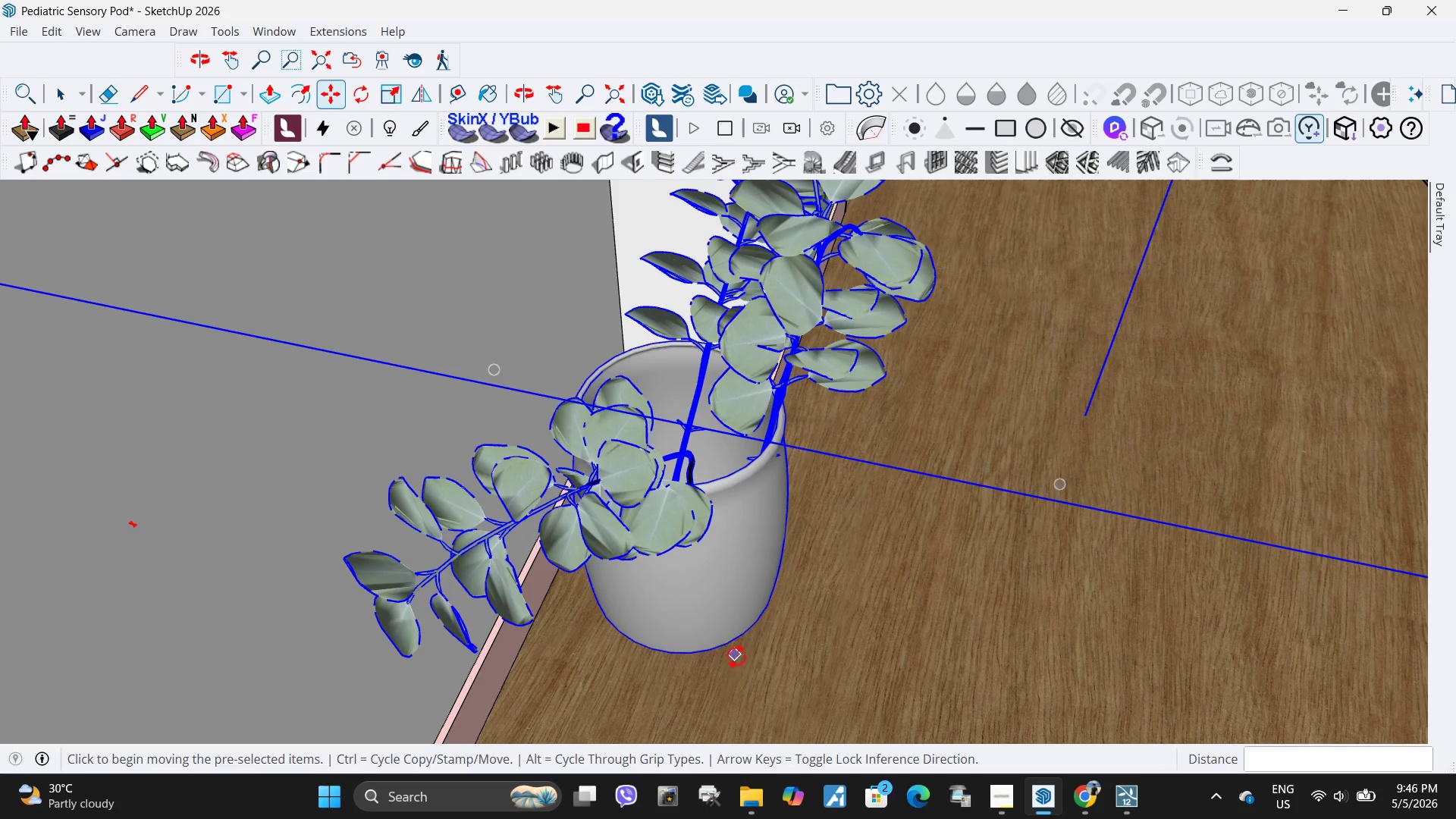 
left_click([777, 634])
 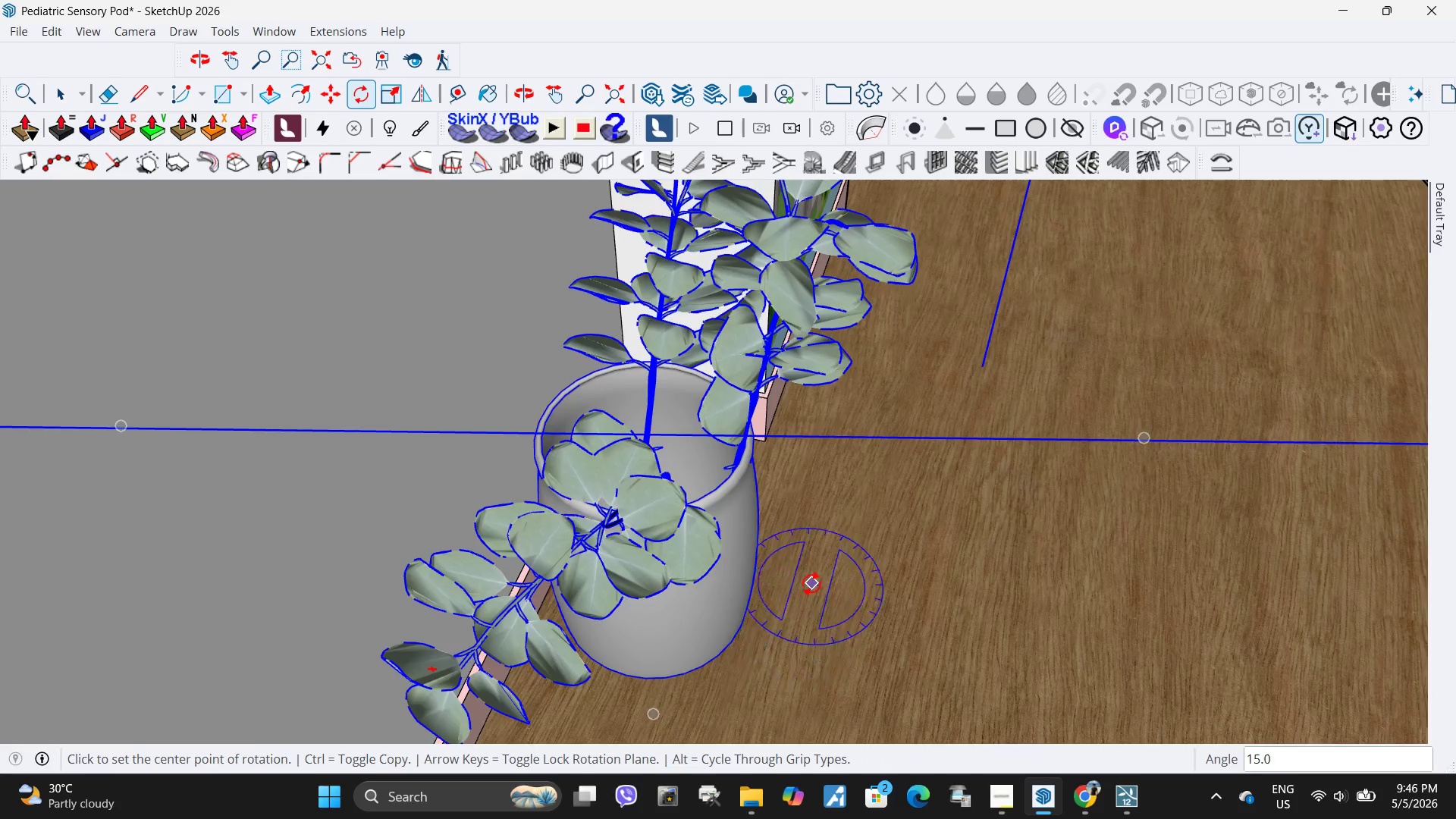 
scroll: coordinate [587, 563], scroll_direction: down, amount: 9.0
 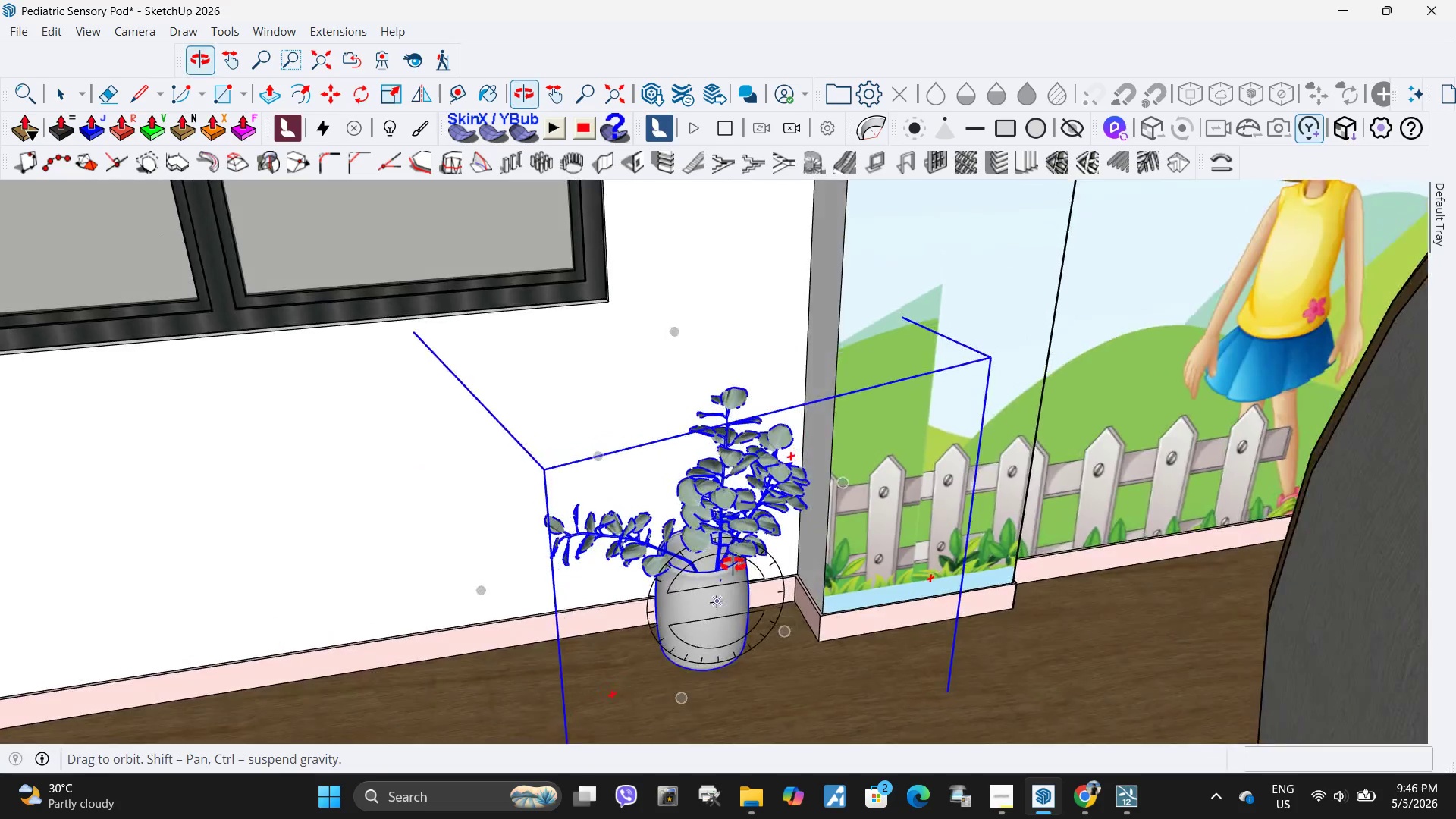 
key(Space)
 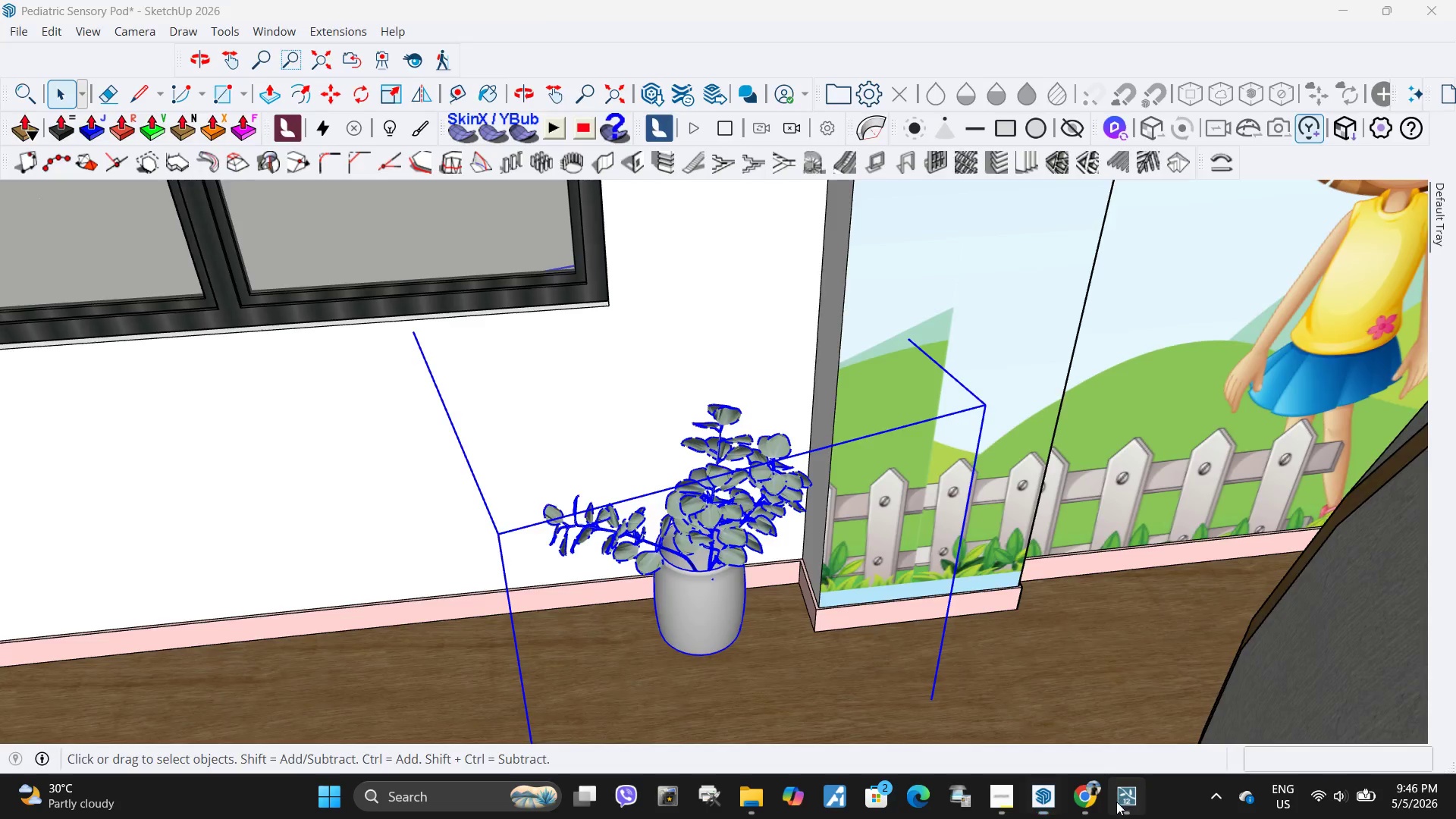 
left_click([151, 650])
 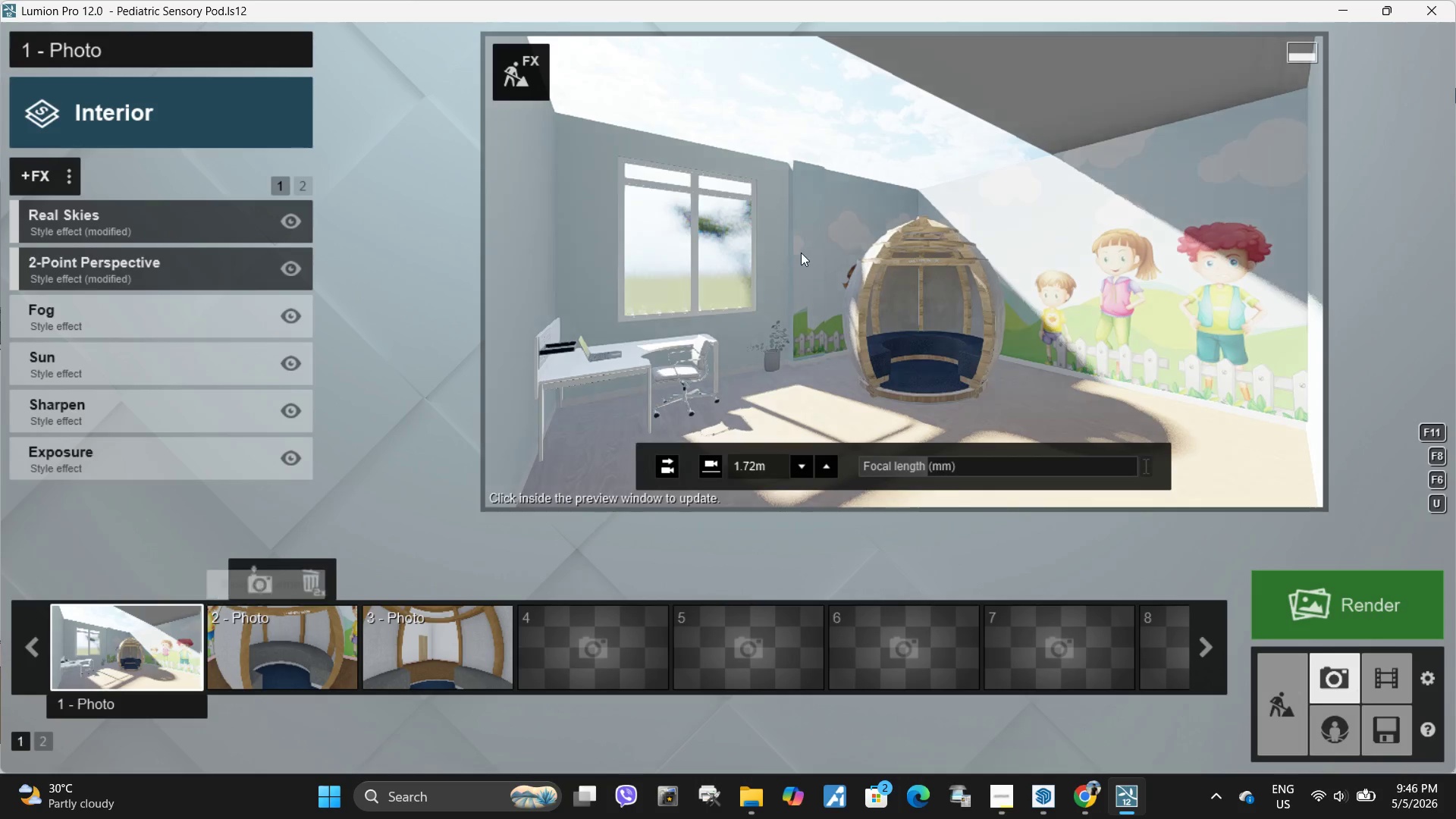 
left_click([802, 252])
 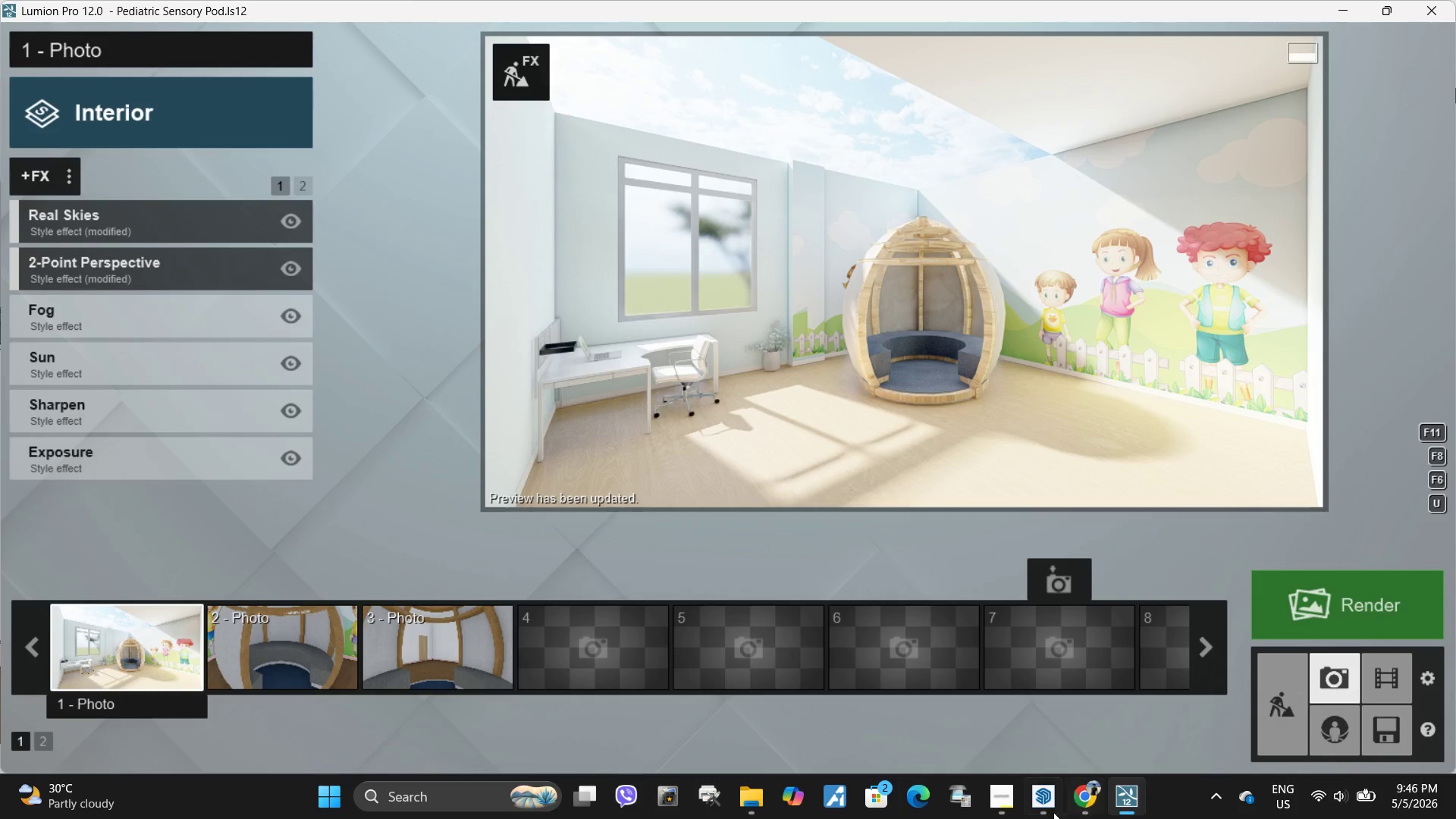 
left_click([1040, 808])
 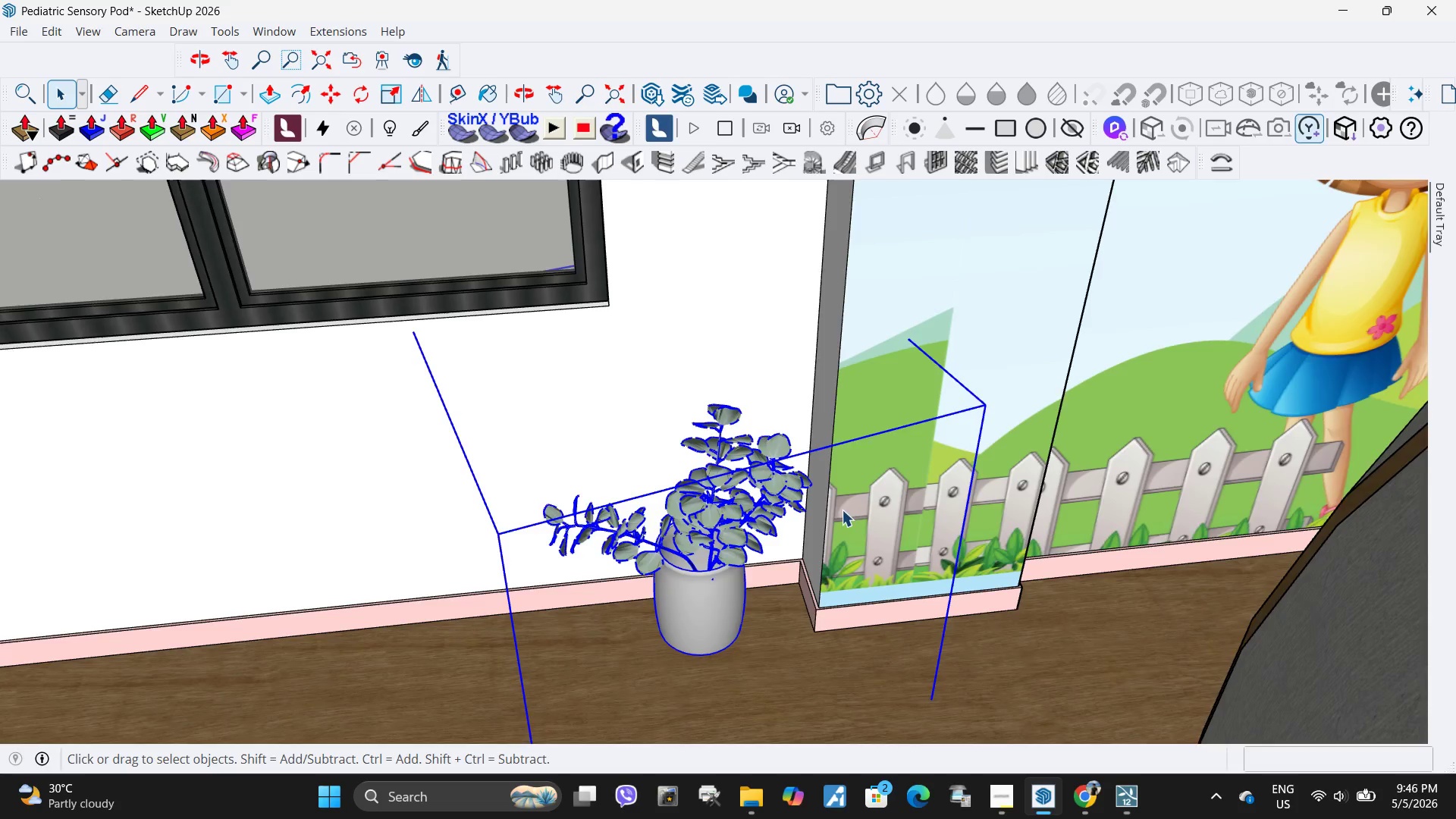 
scroll: coordinate [767, 500], scroll_direction: down, amount: 86.0
 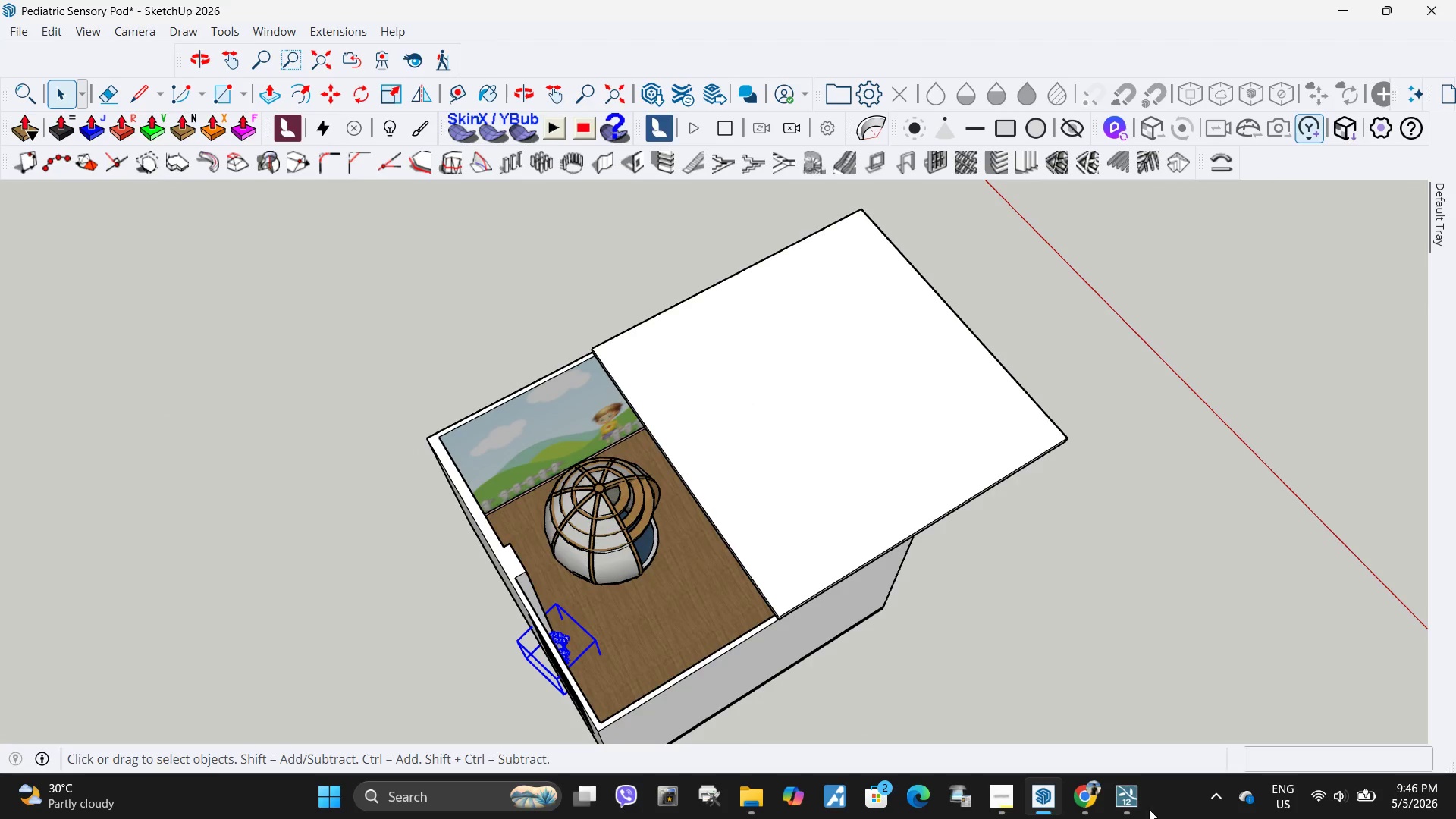 
left_click([1128, 811])
 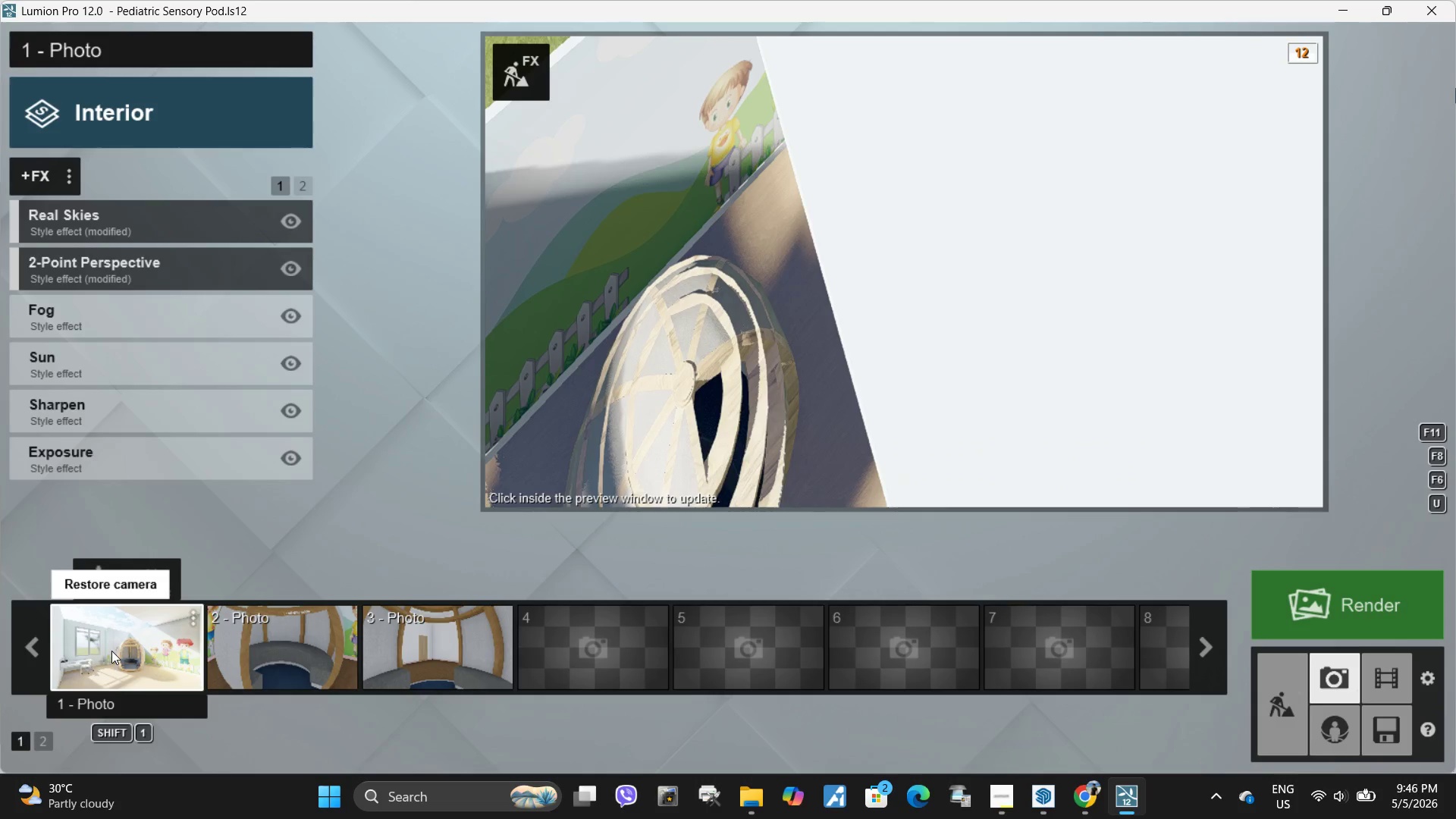 
double_click([777, 314])
 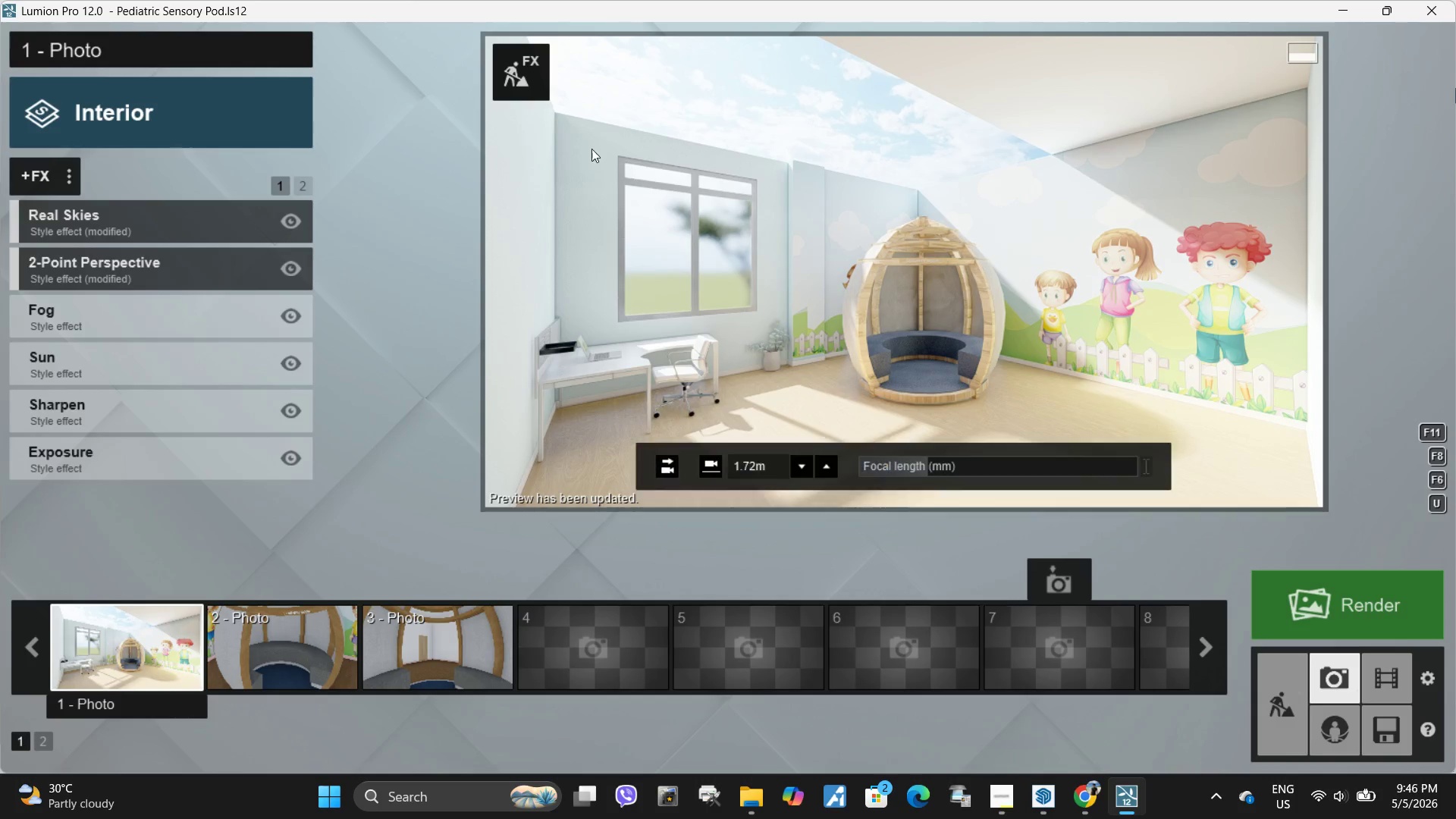 
left_click([522, 89])
 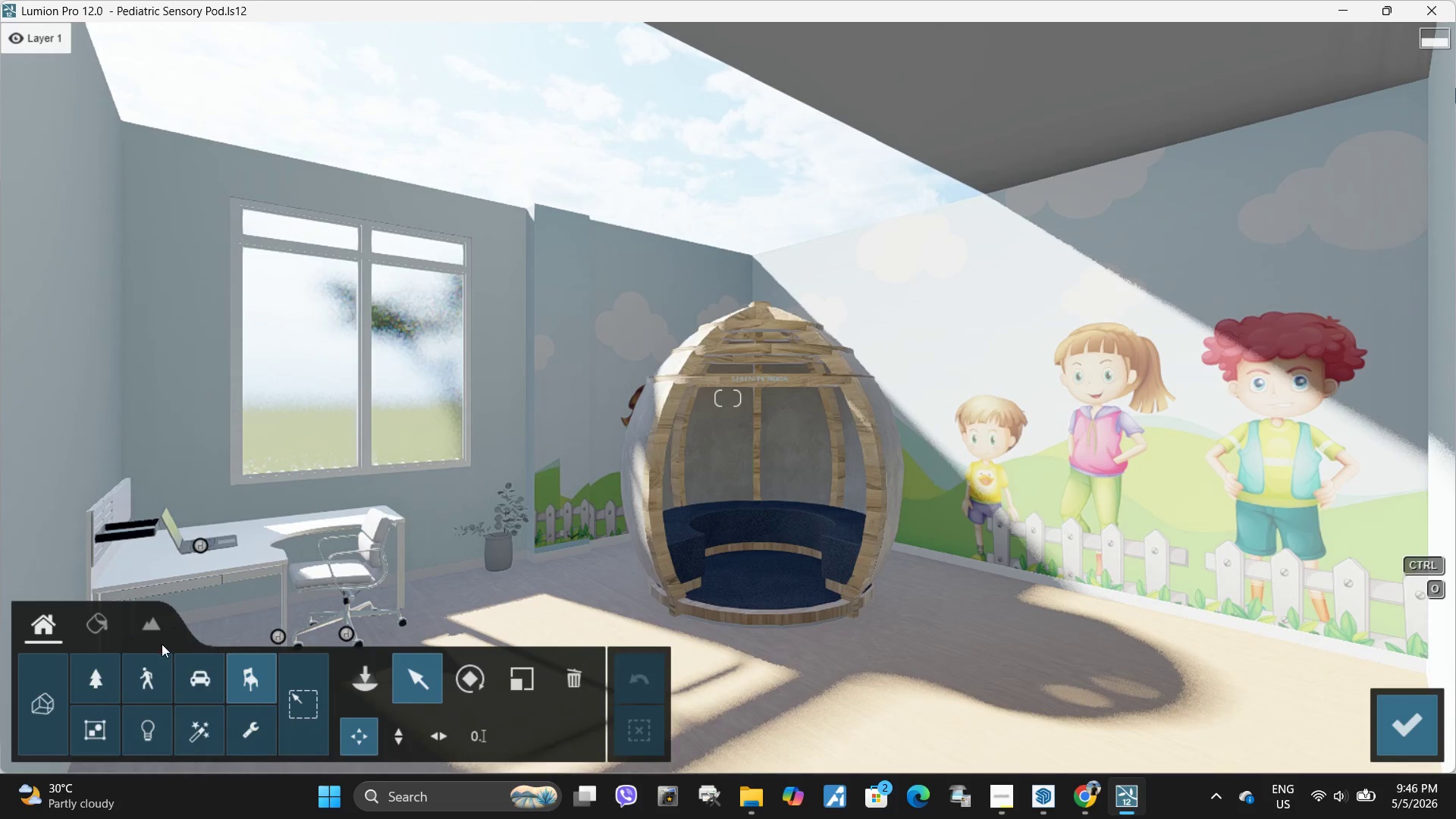 
left_click([94, 626])
 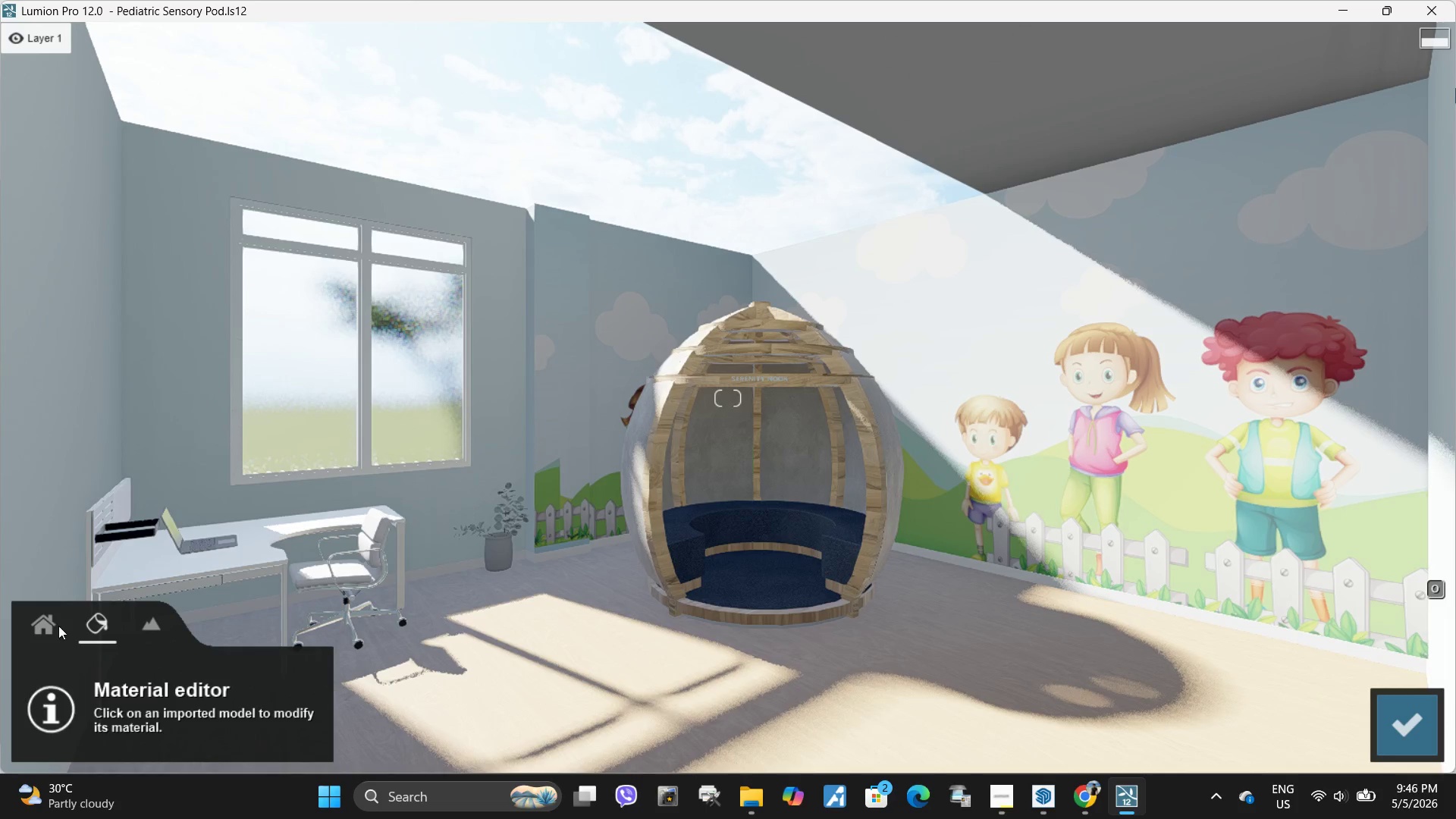 
left_click([44, 624])
 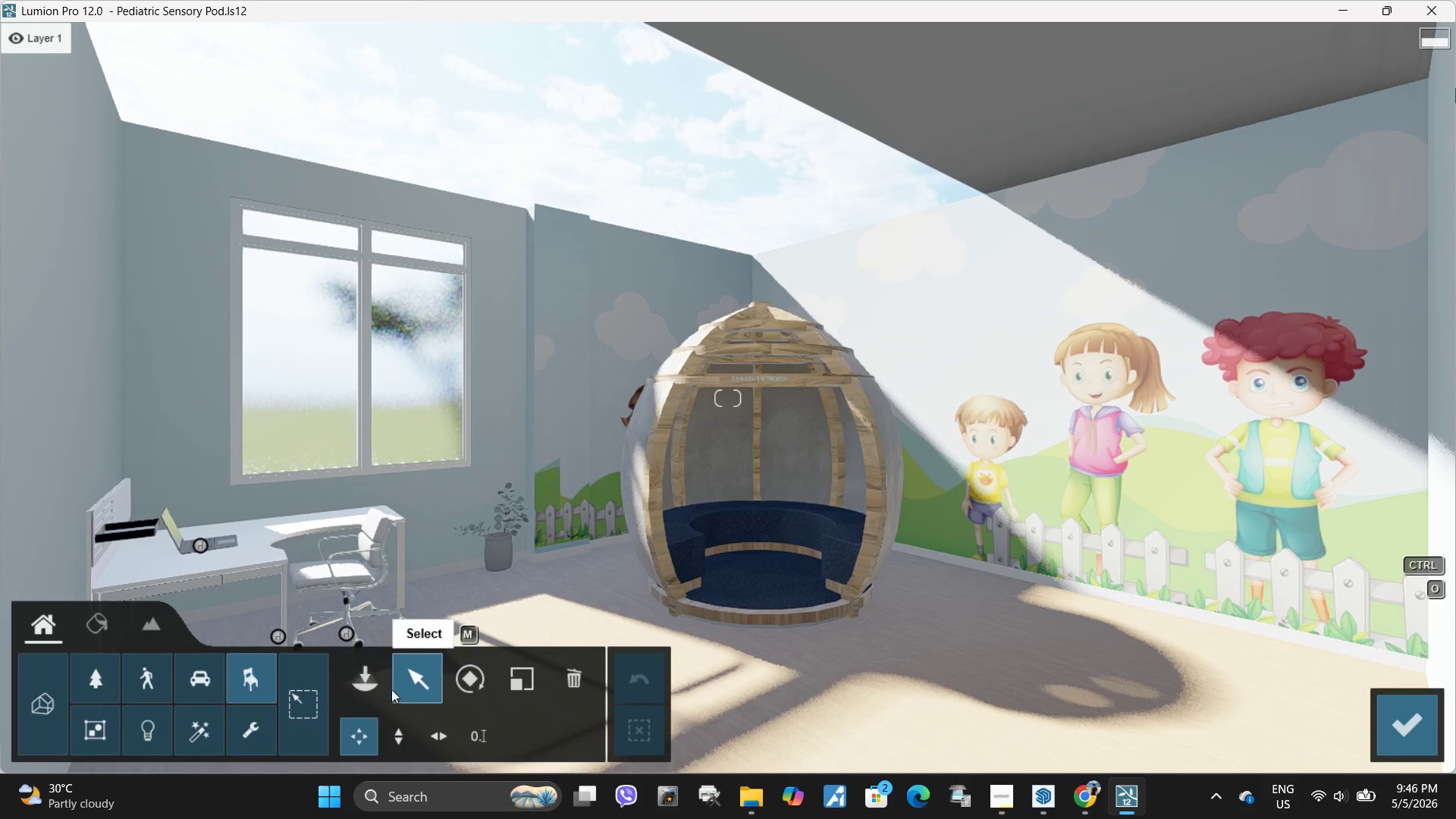 
left_click([367, 676])
 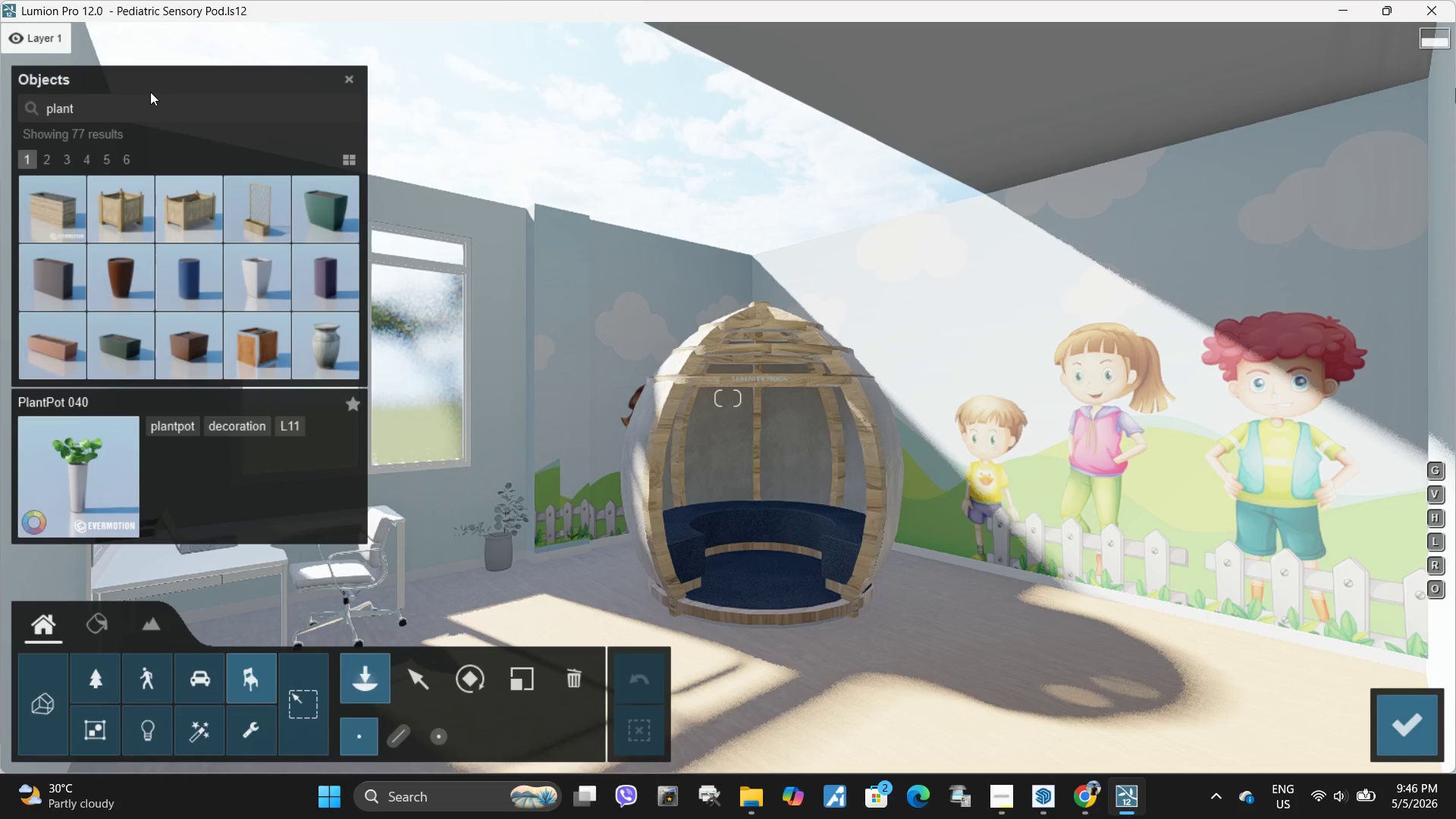 
left_click([148, 115])
 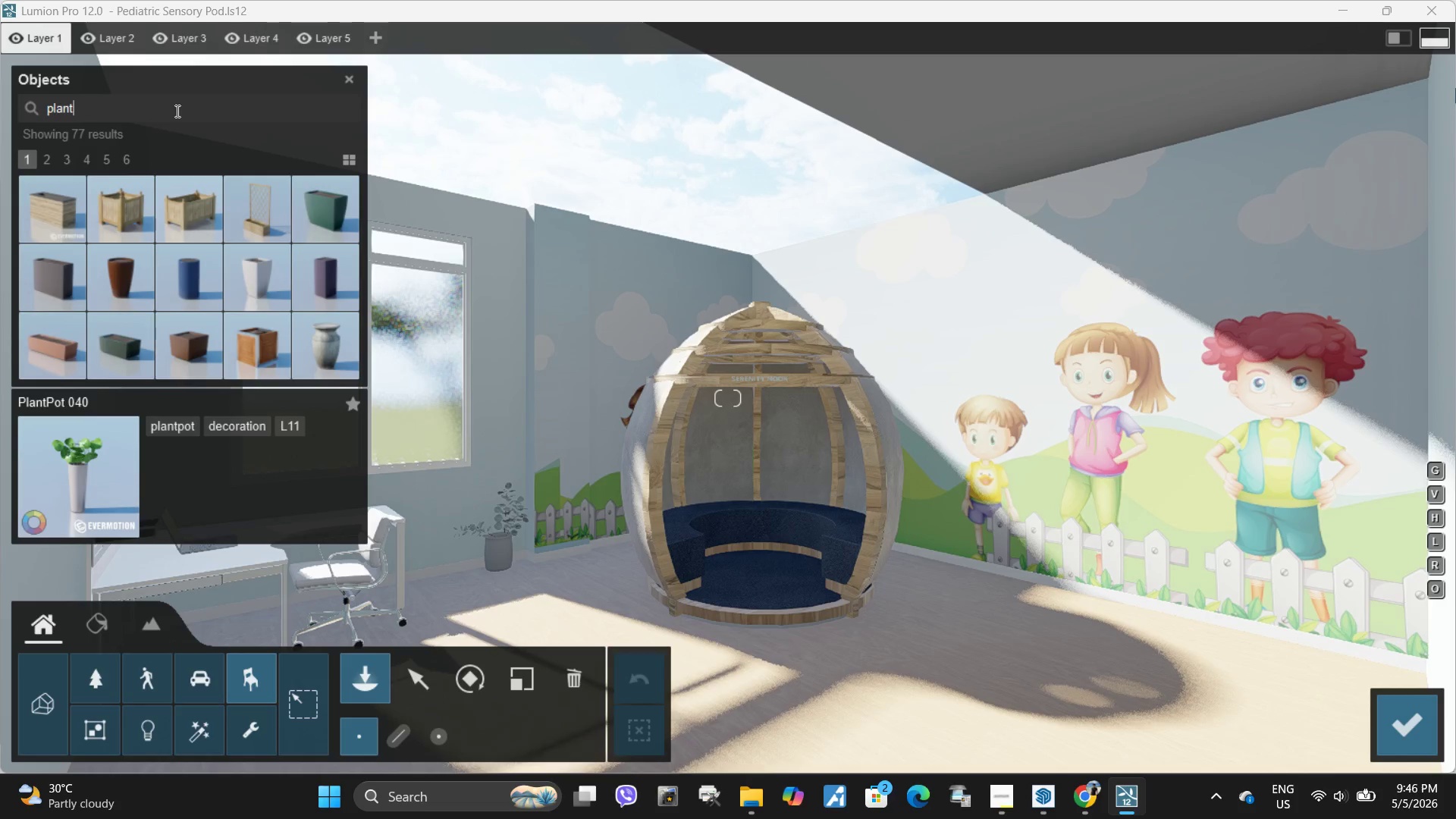 
key(Backspace)
key(Backspace)
key(Backspace)
key(Backspace)
type(aint)
 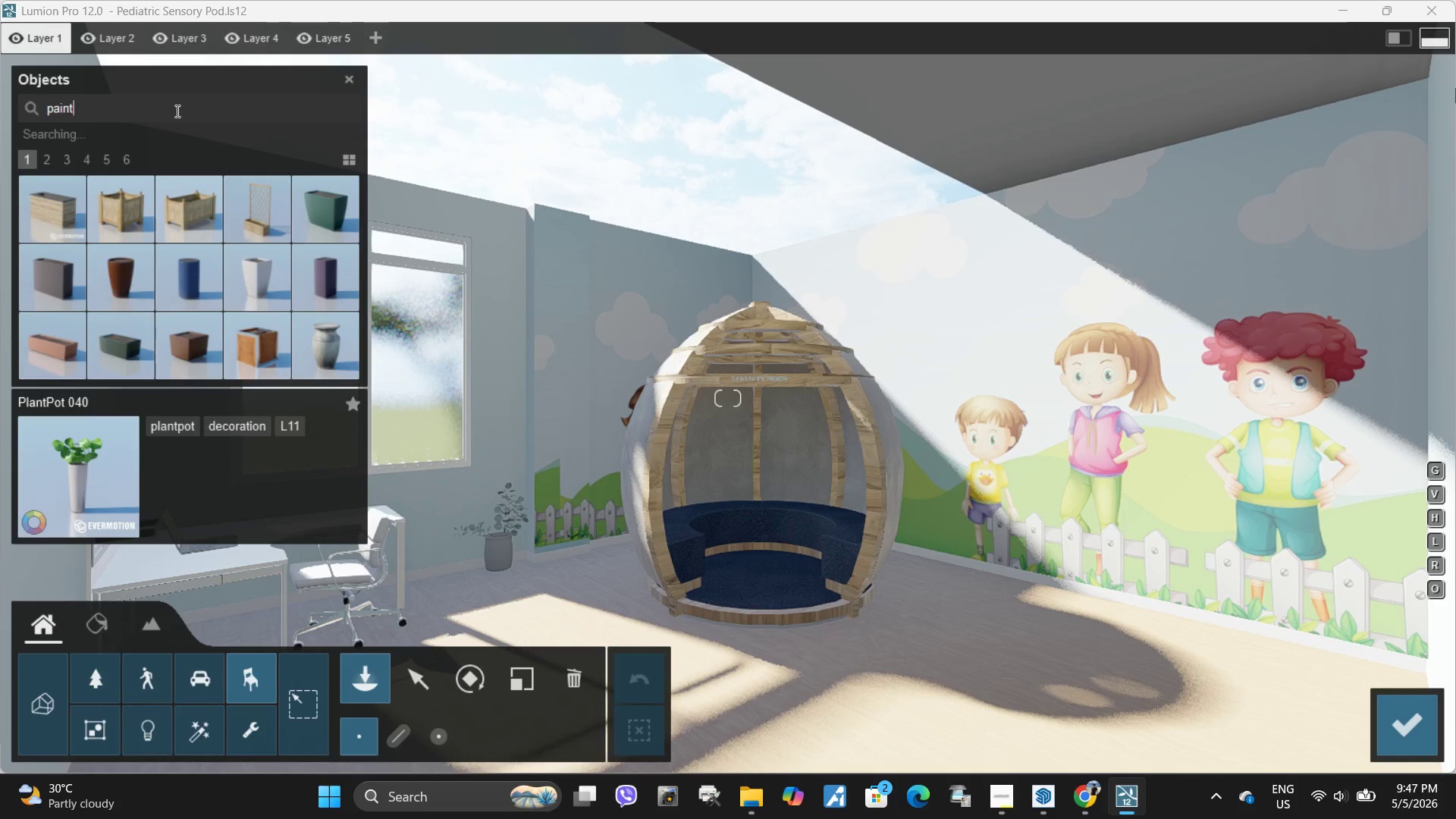 
key(Enter)
 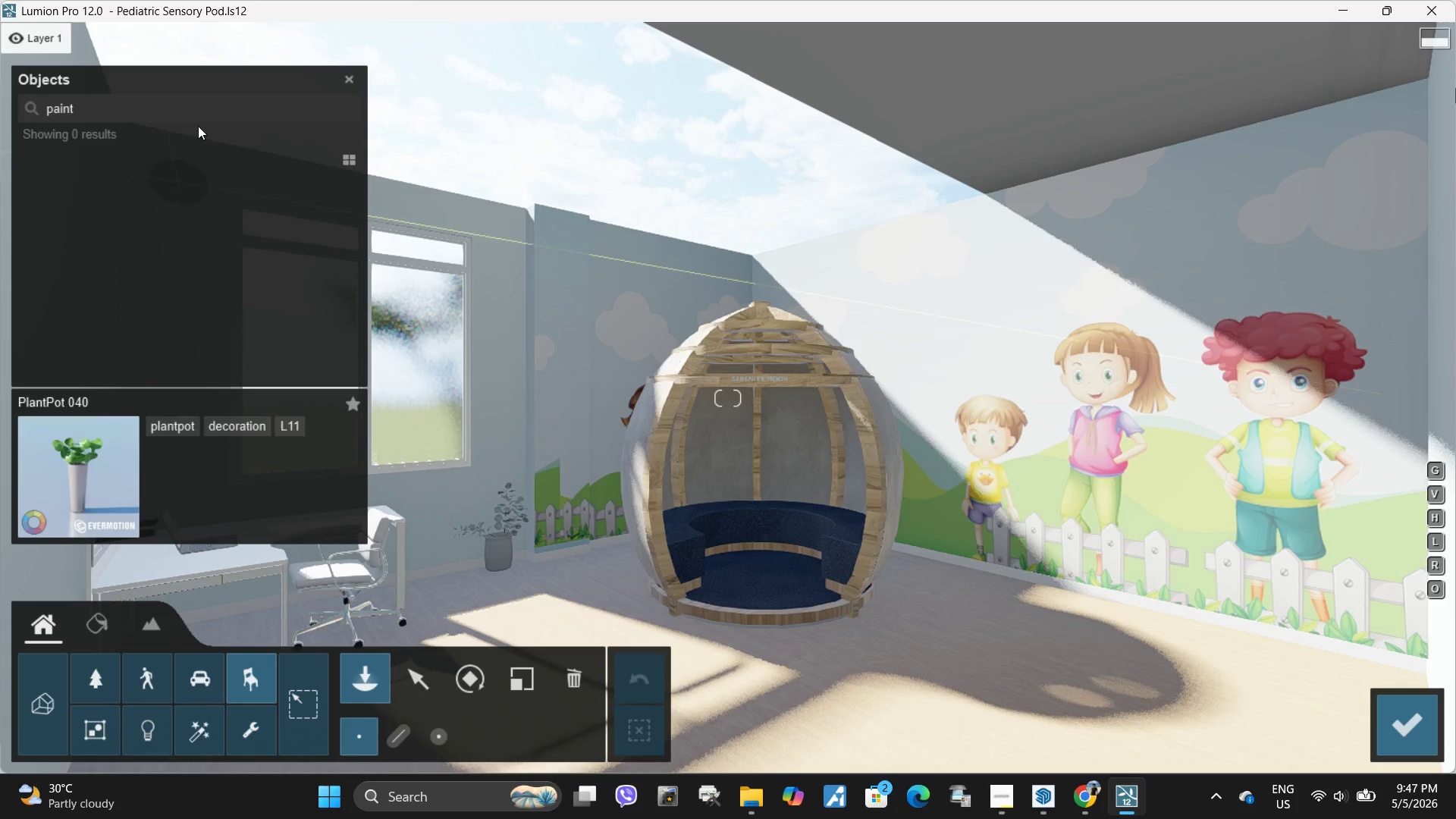 
left_click([229, 110])
 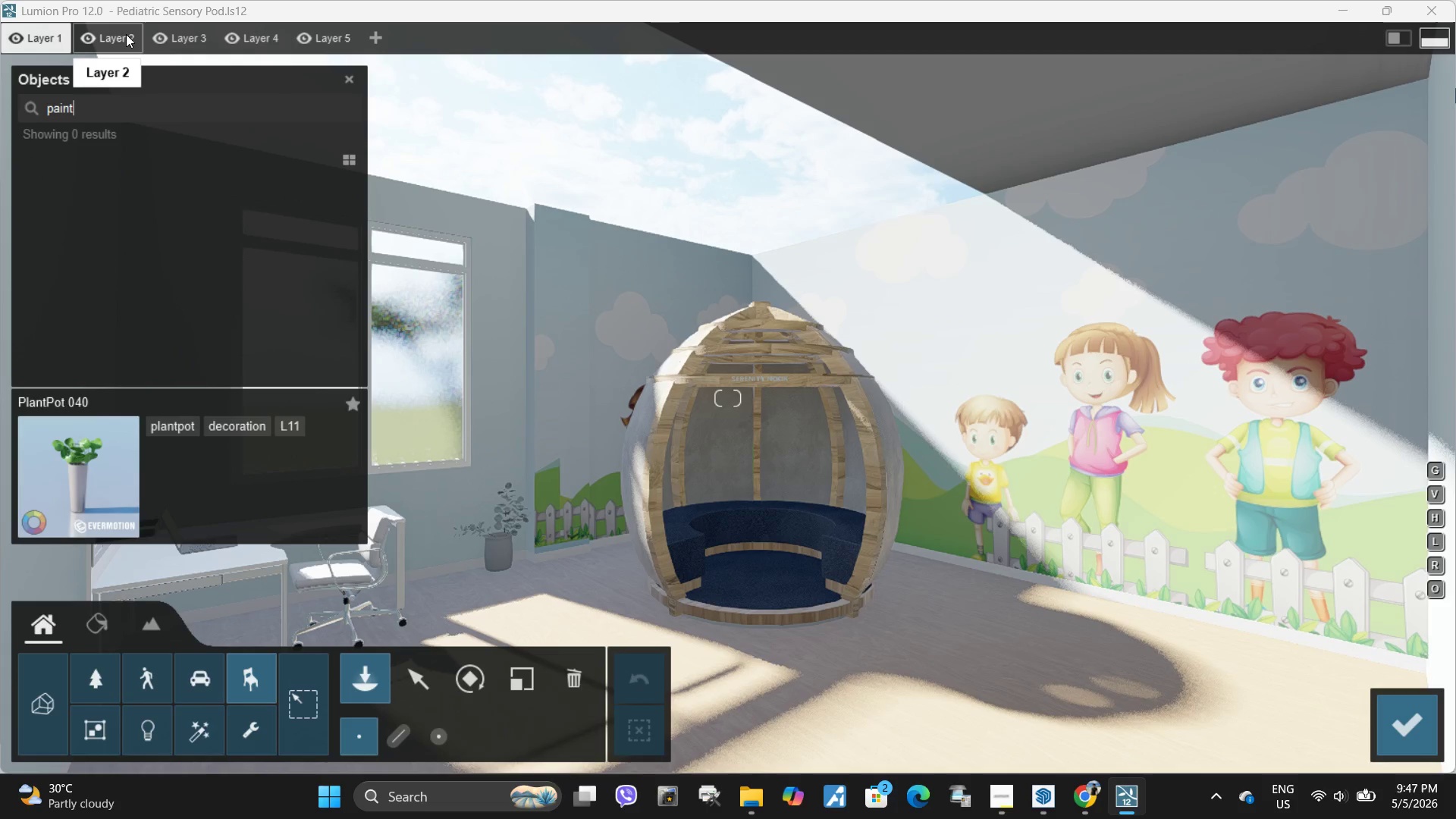 
key(Backspace)
key(Backspace)
key(Backspace)
key(Backspace)
key(Backspace)
key(Backspace)
type(picture)
 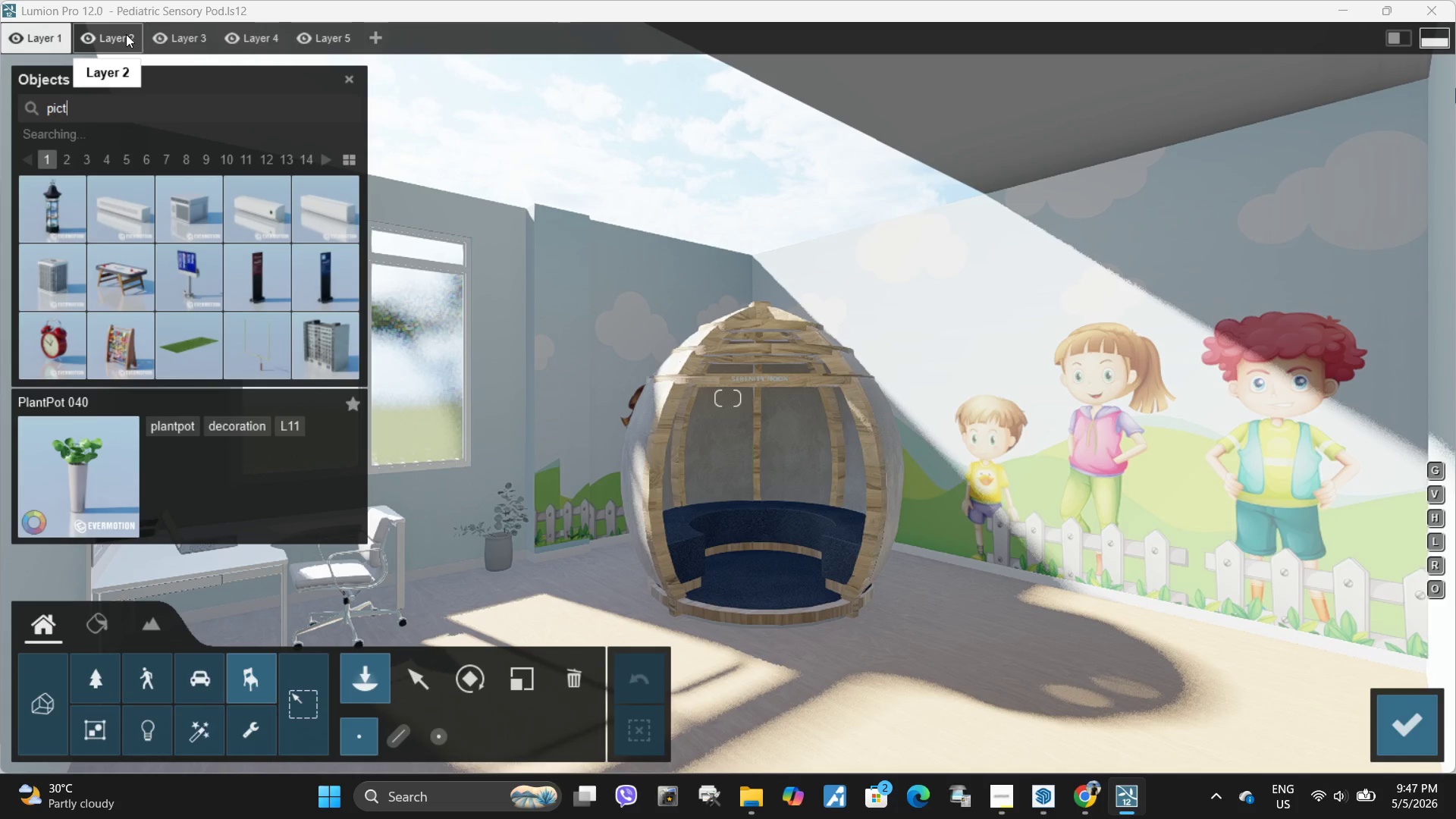 
key(Enter)
 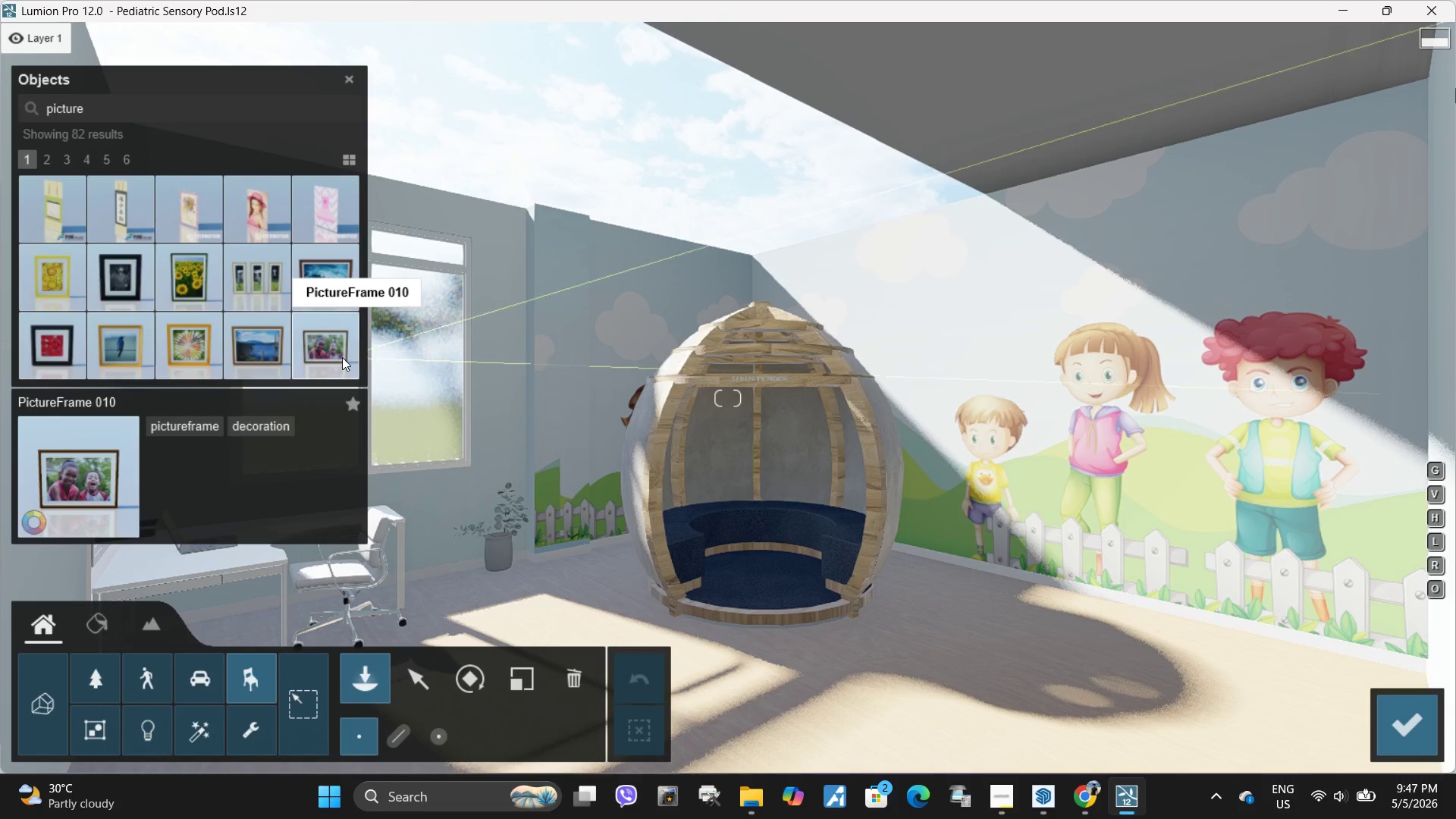 
wait(9.25)
 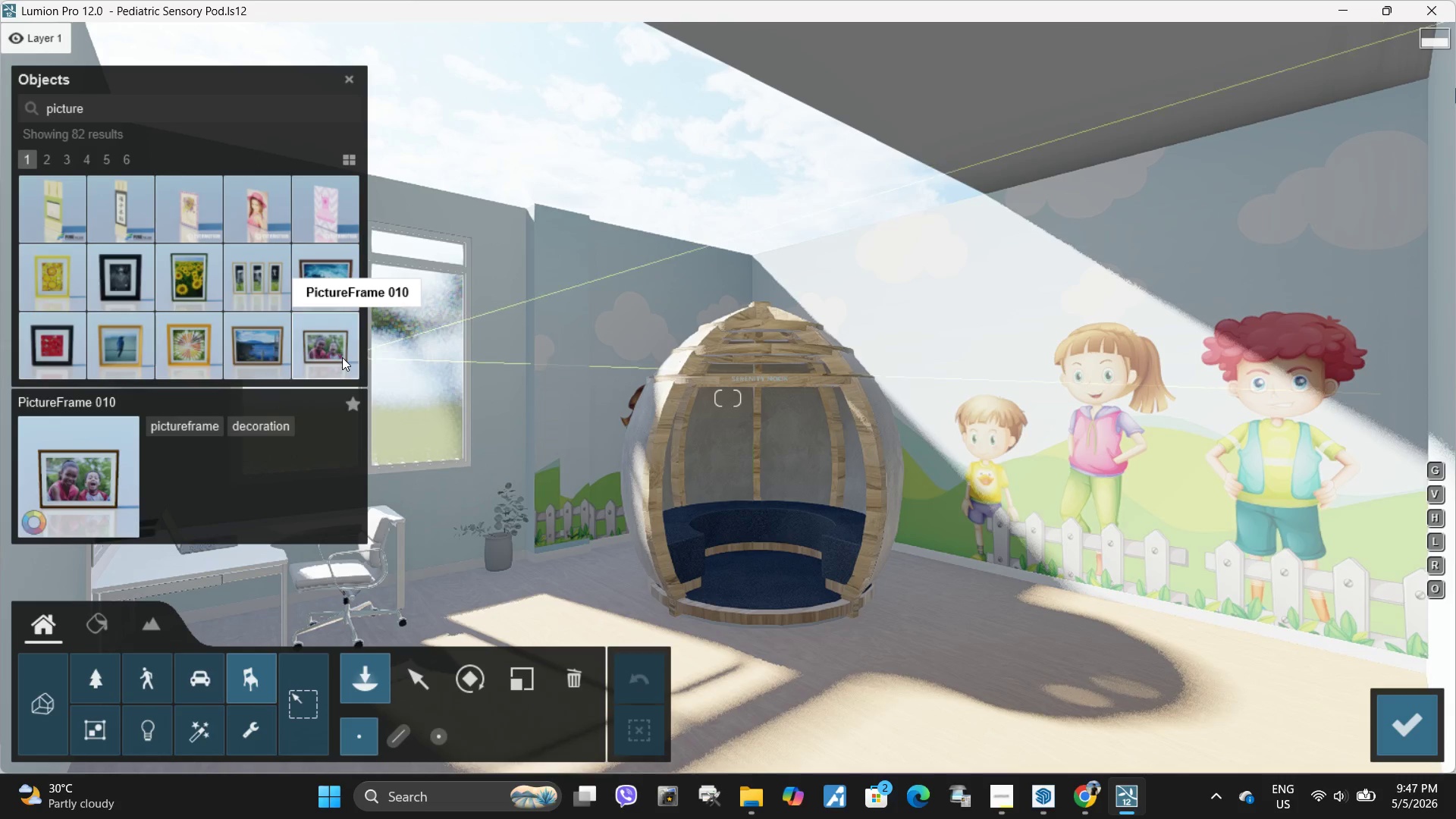 
left_click([43, 162])
 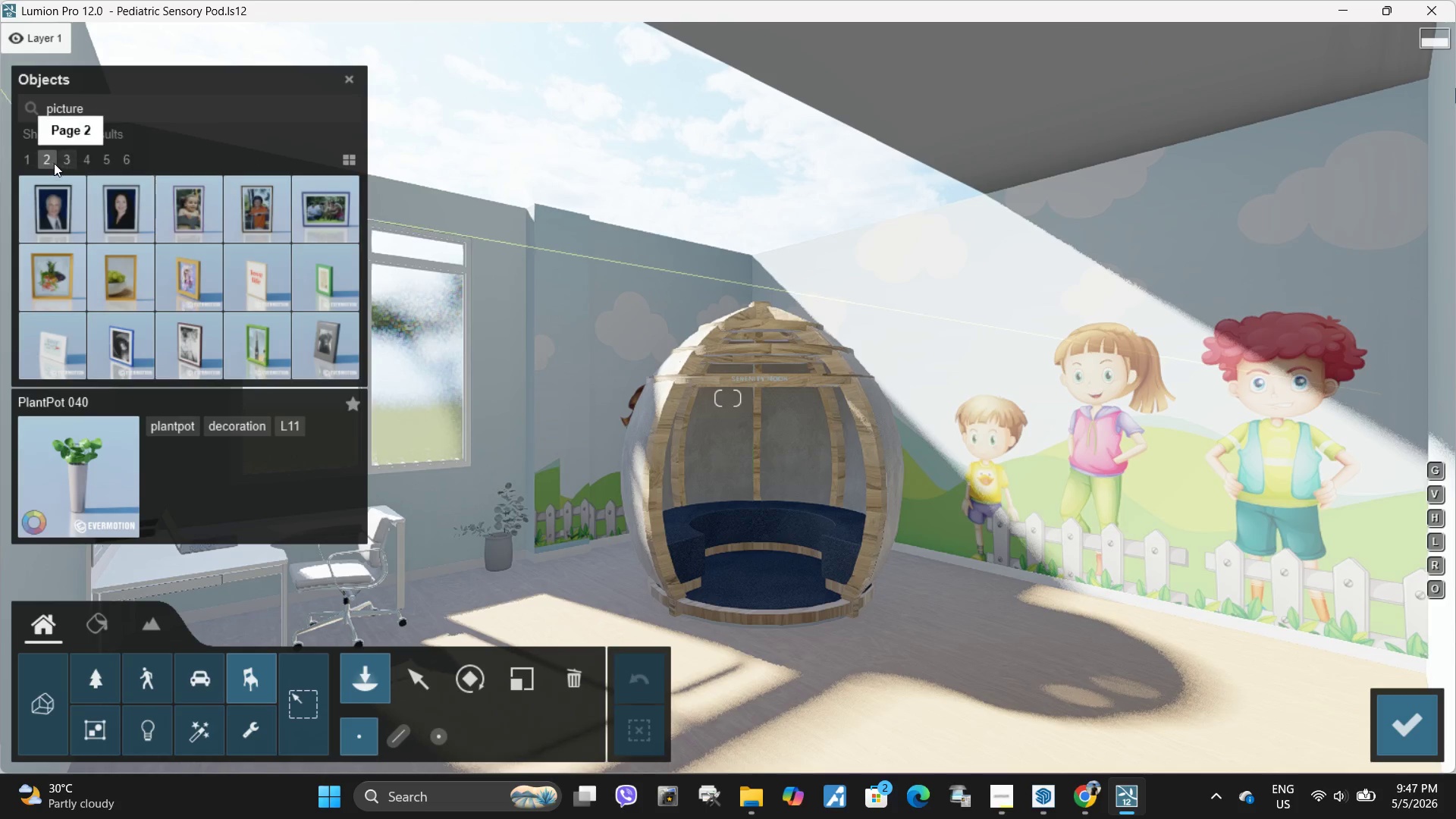 
left_click([29, 162])
 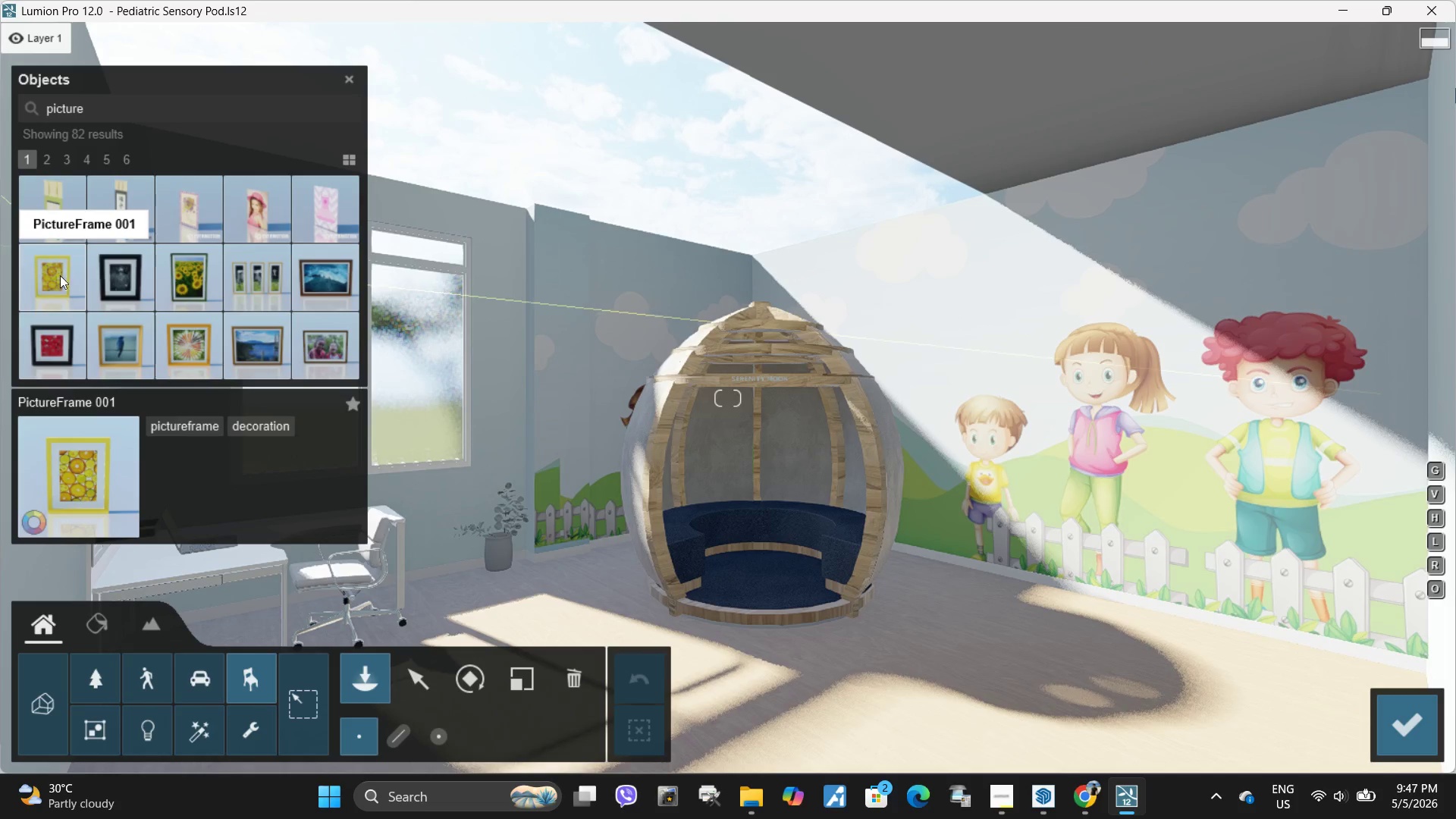 
left_click([60, 281])
 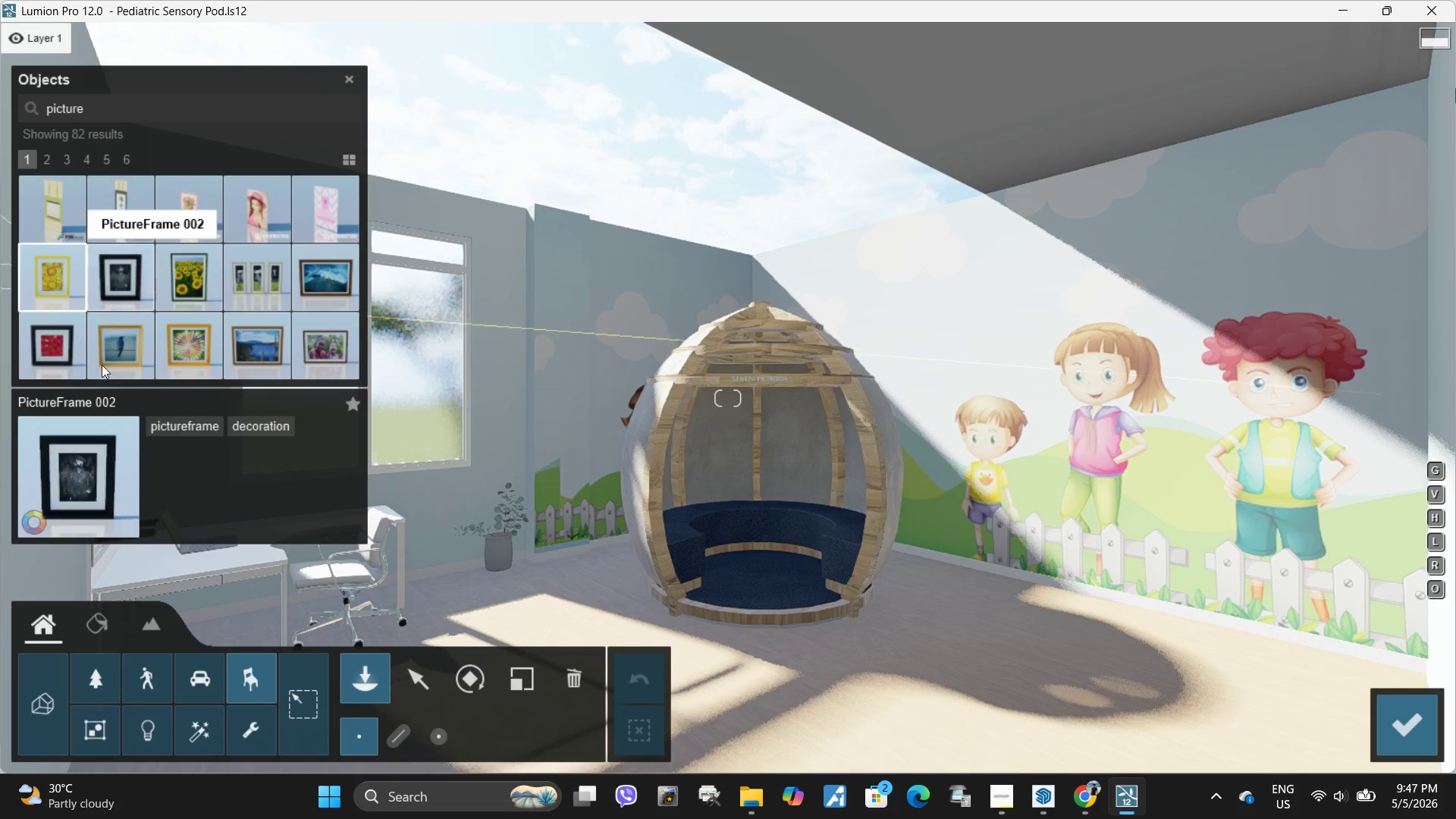 
wait(5.8)
 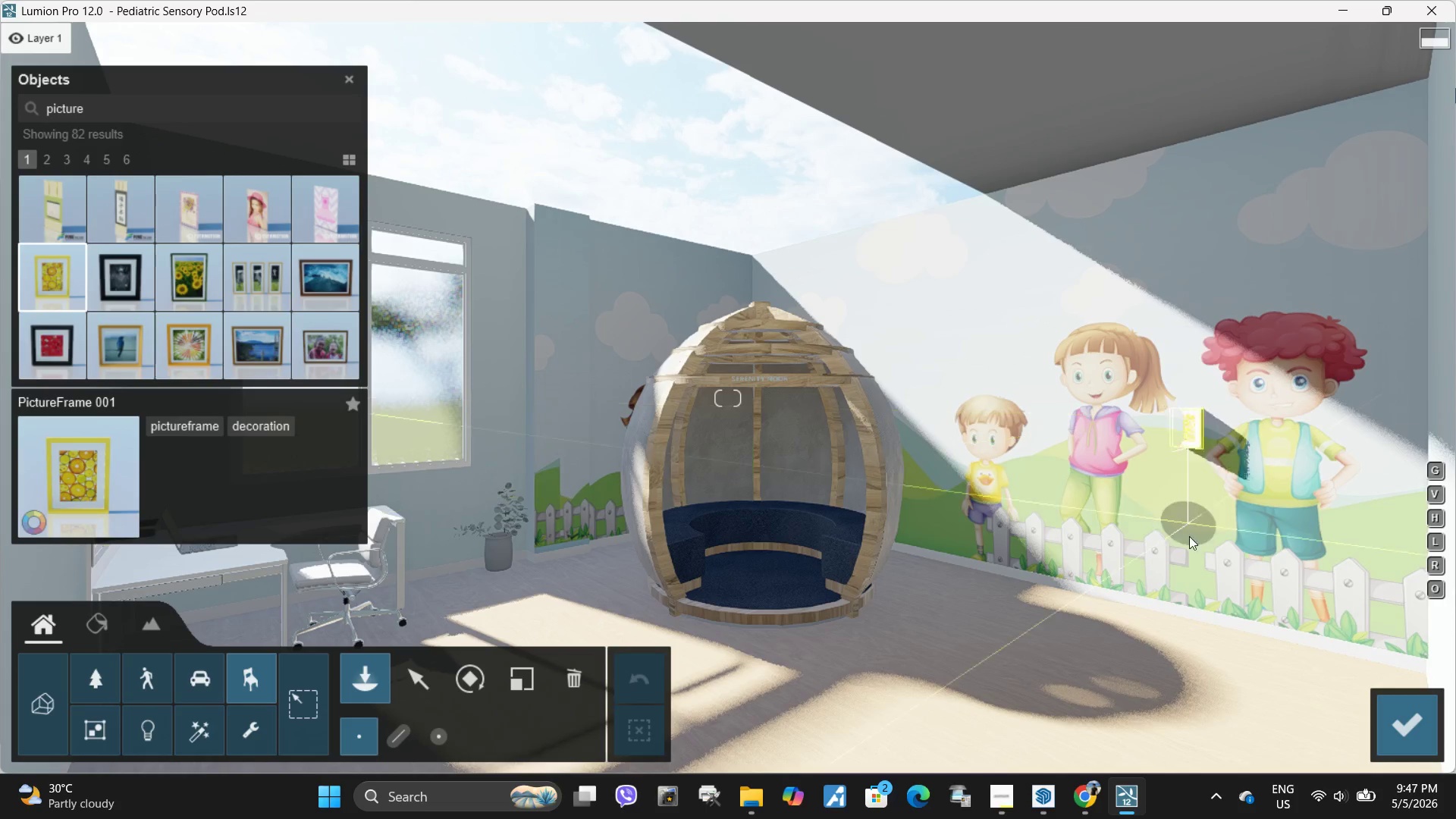 
left_click([65, 153])
 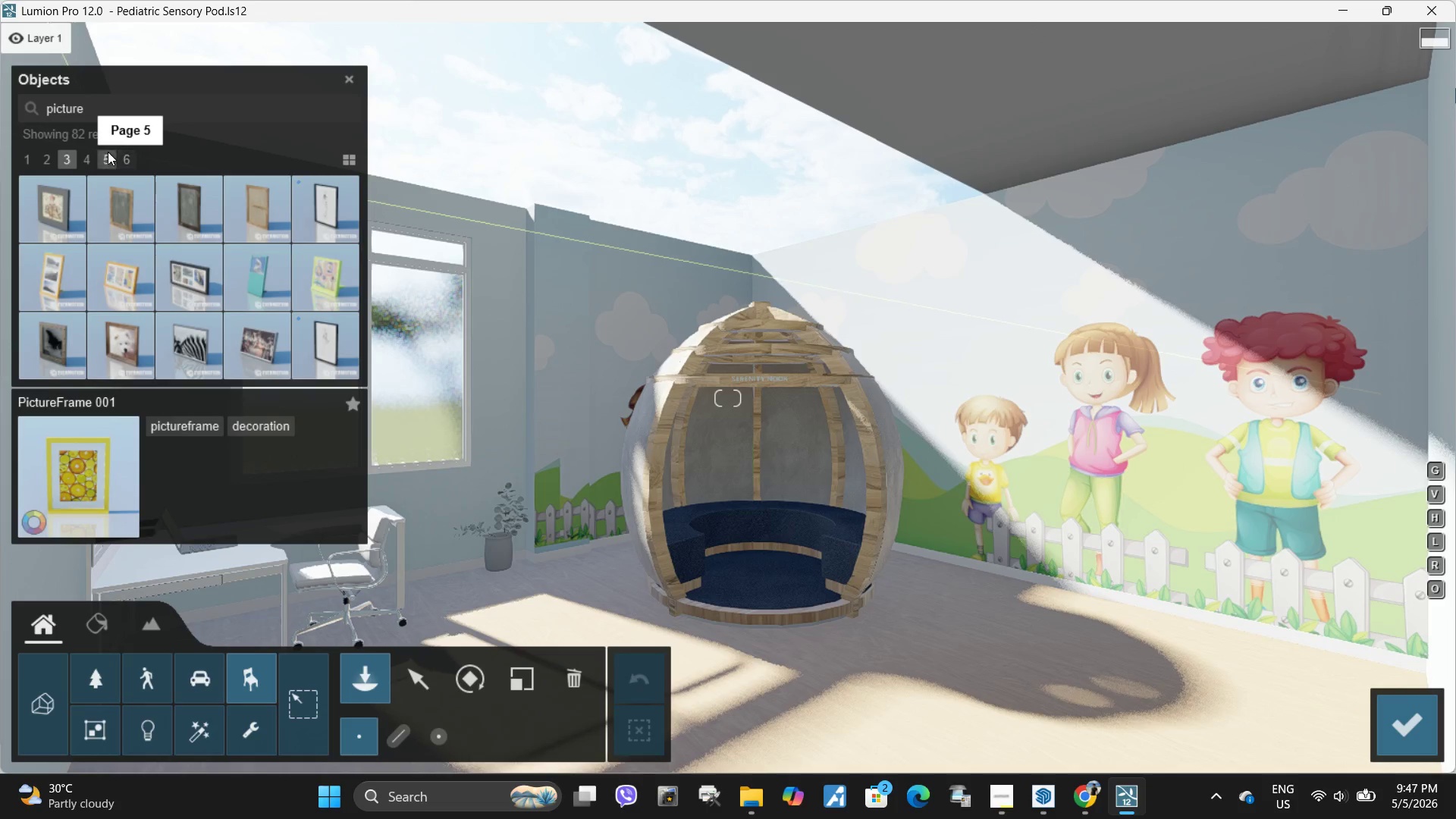 
left_click([102, 152])
 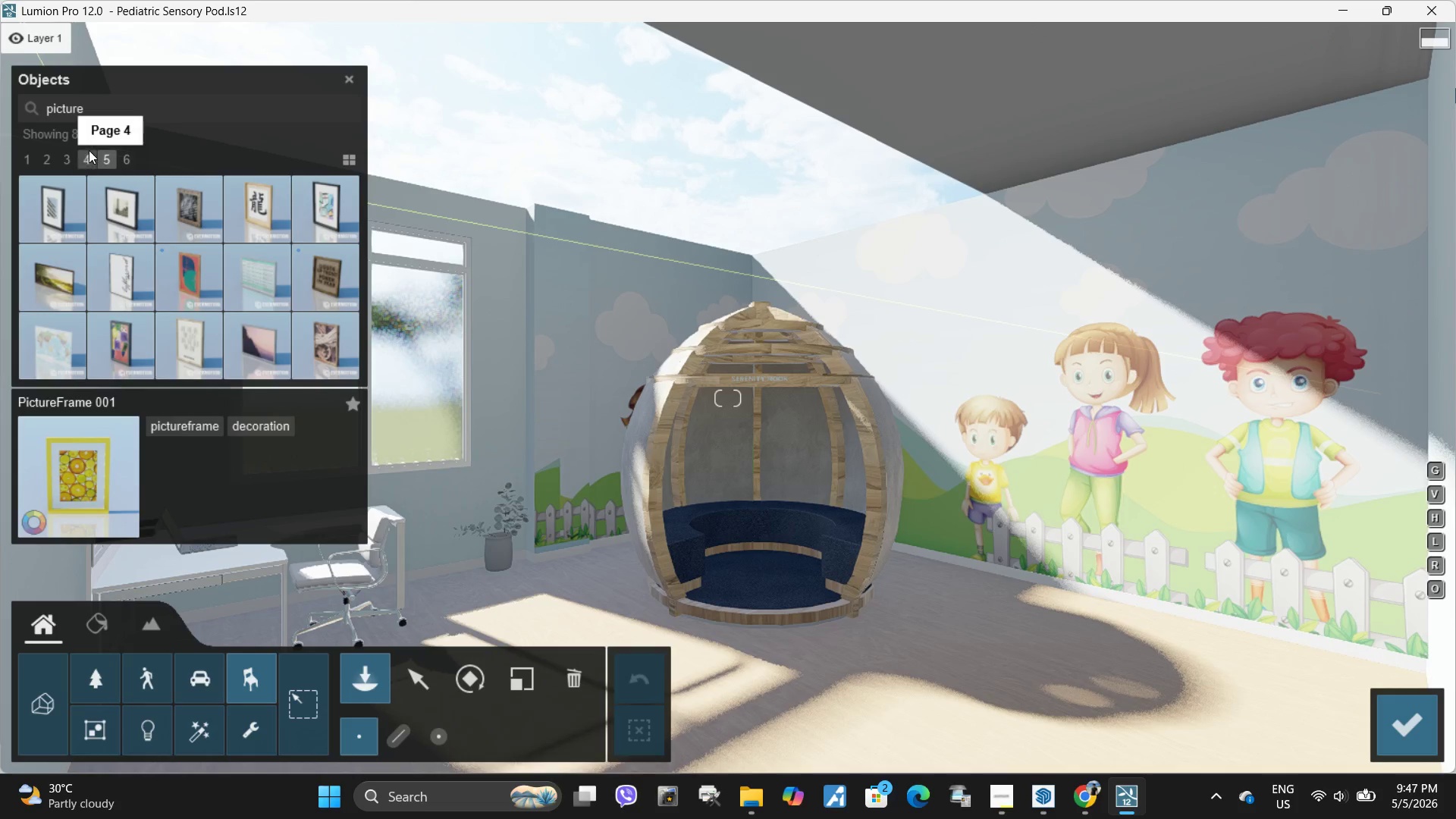 
left_click([129, 152])
 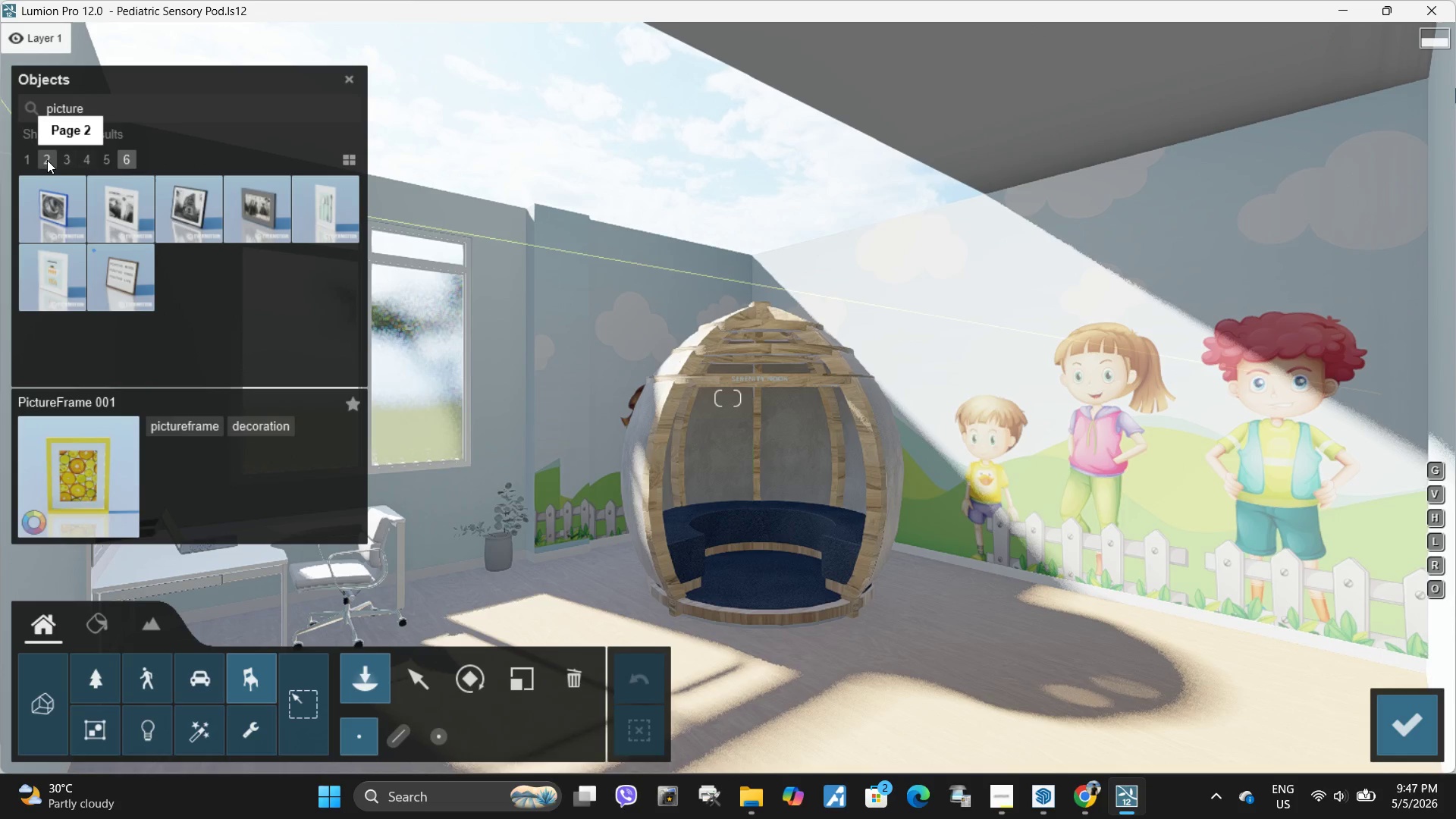 
left_click([45, 158])
 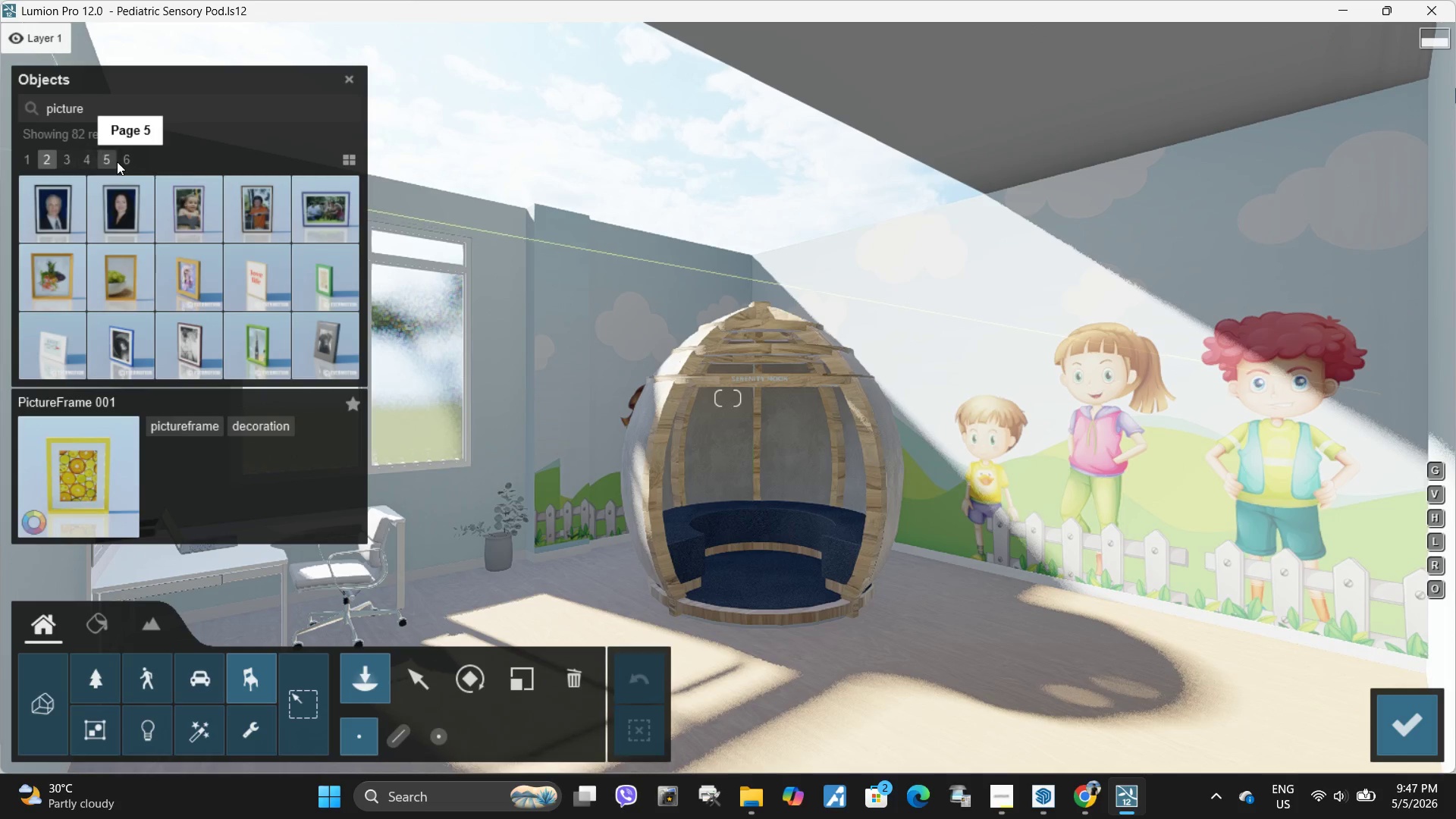 
left_click([121, 162])
 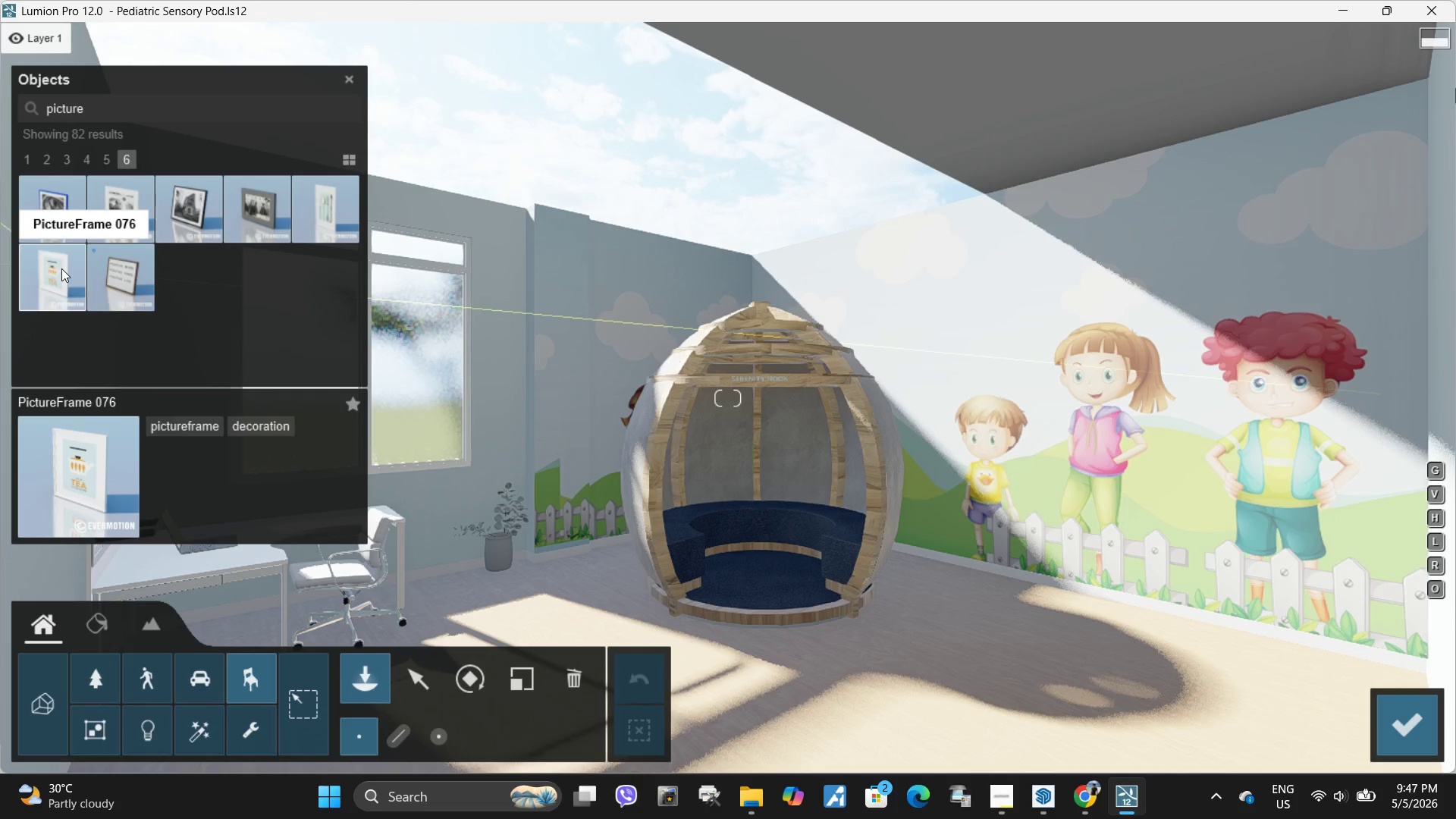 
left_click([61, 268])
 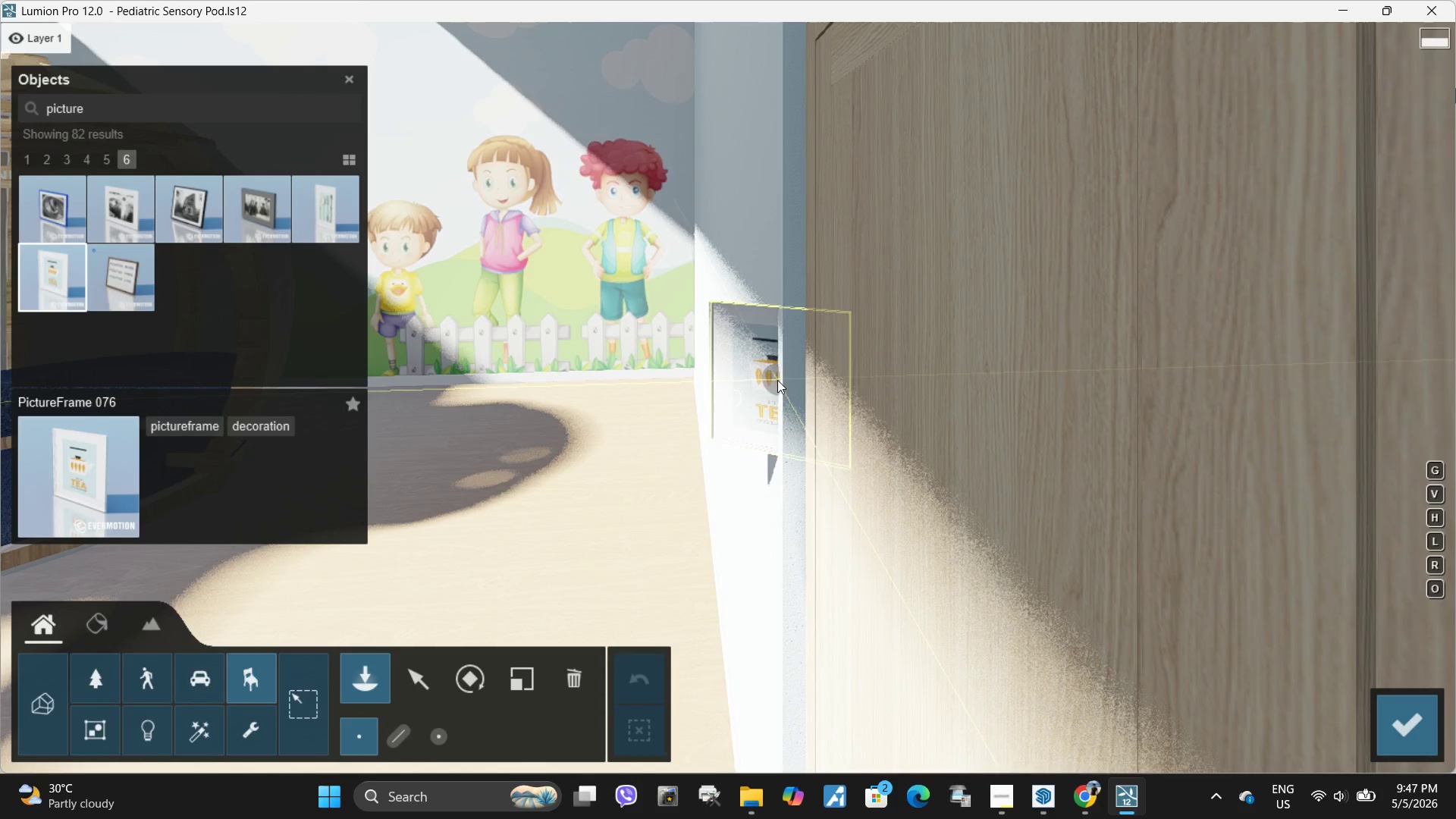 
wait(6.38)
 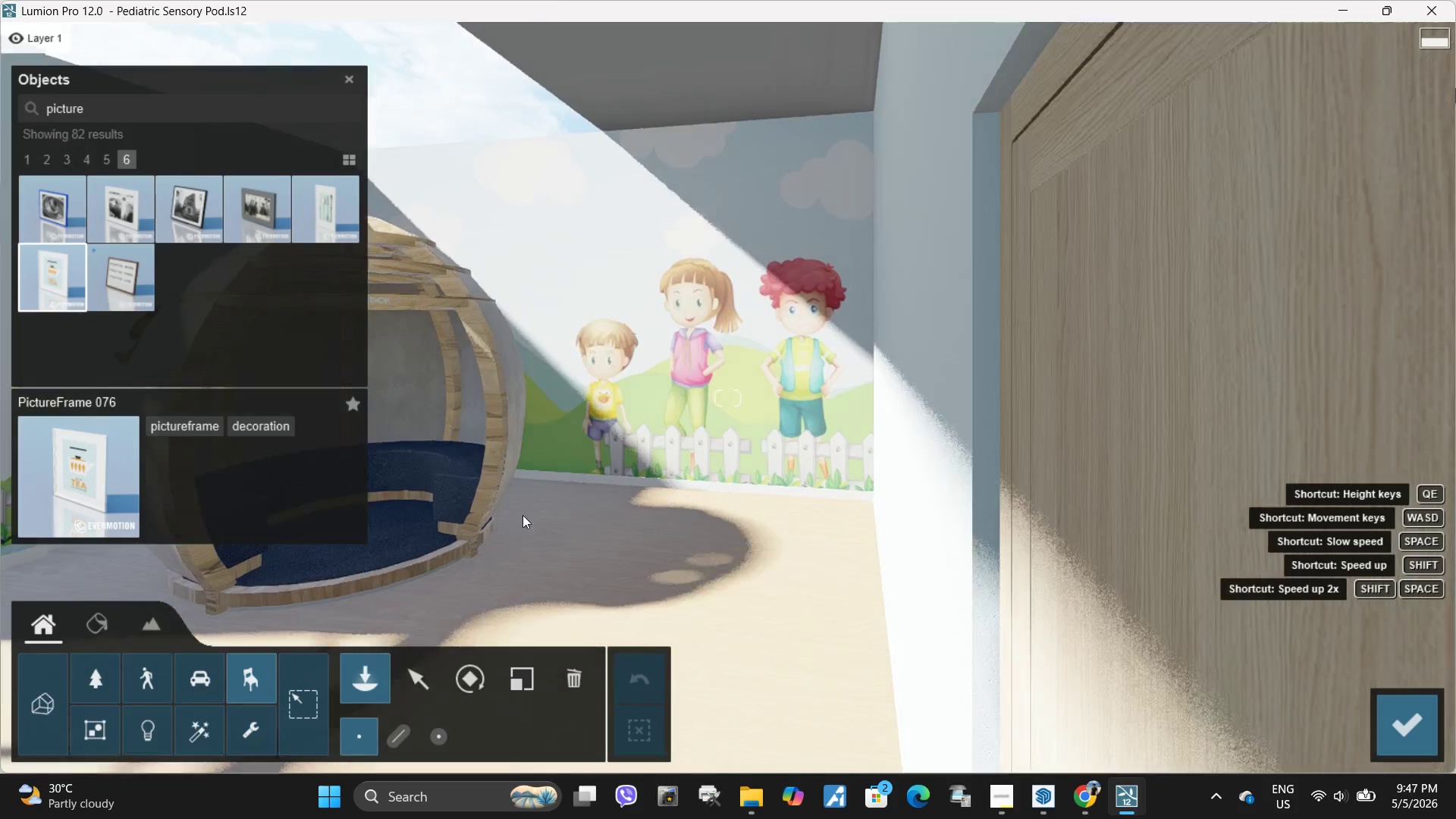 
left_click([102, 155])
 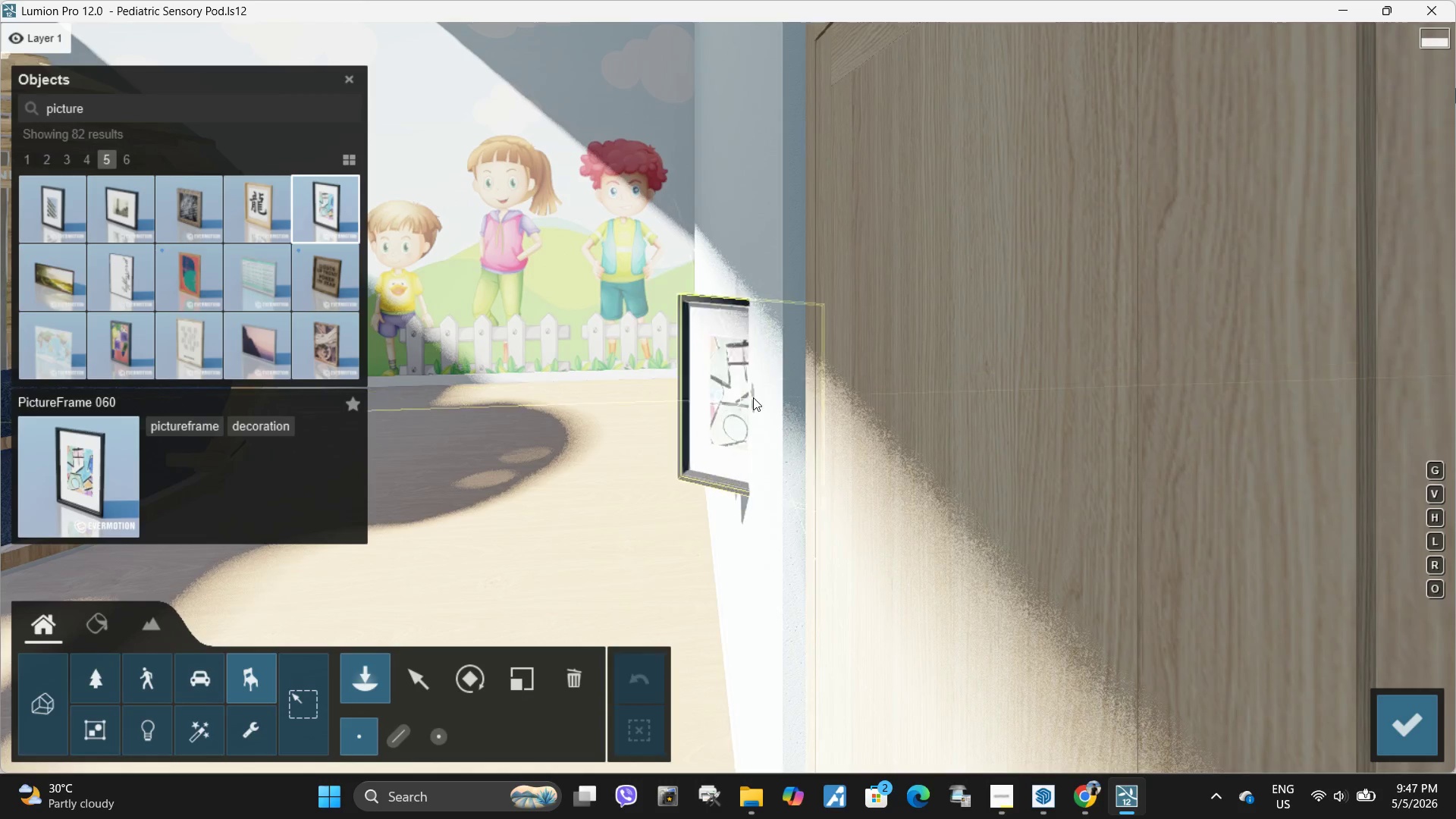 
wait(5.22)
 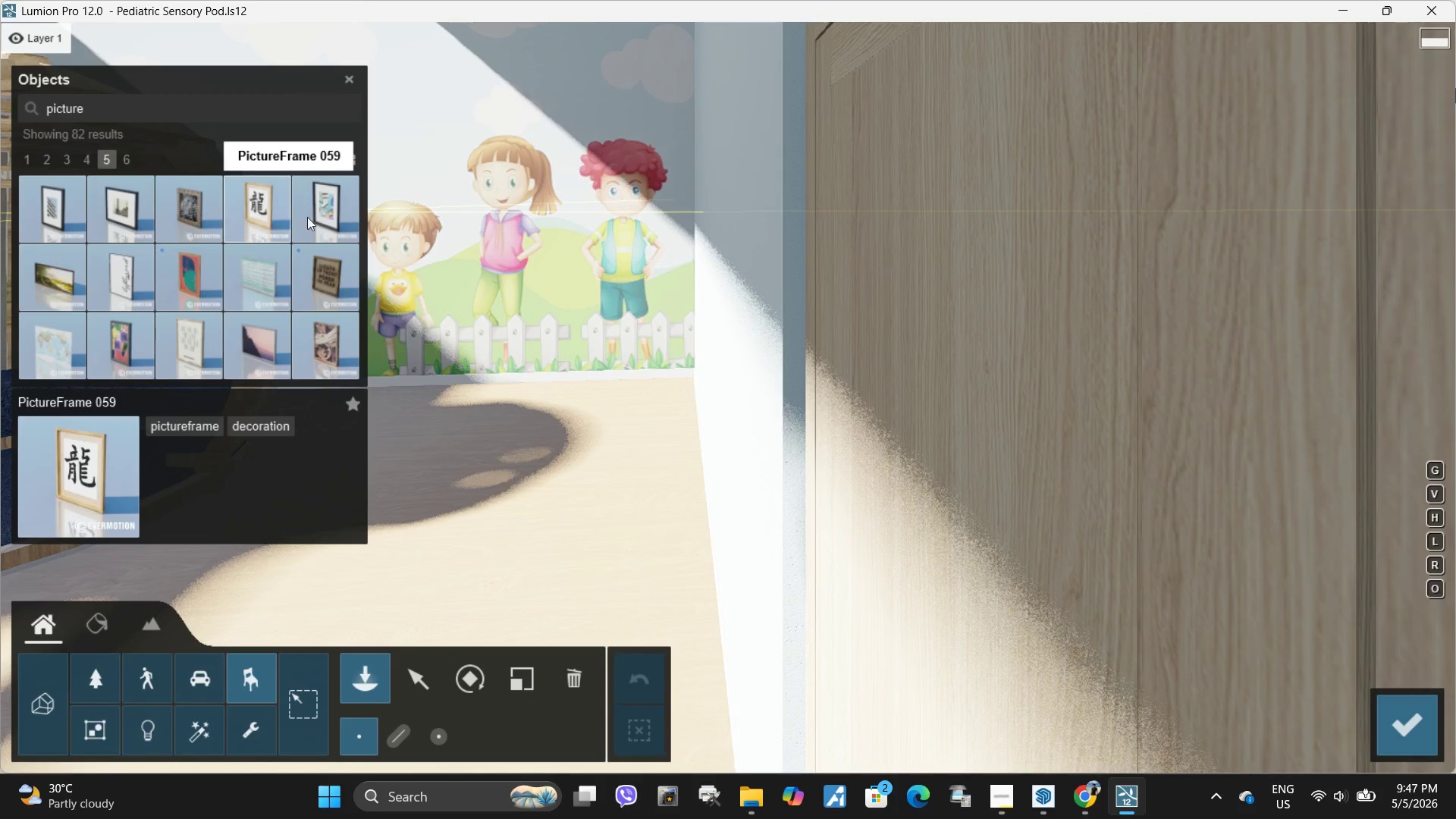 
hold_key(key=A, duration=0.69)
 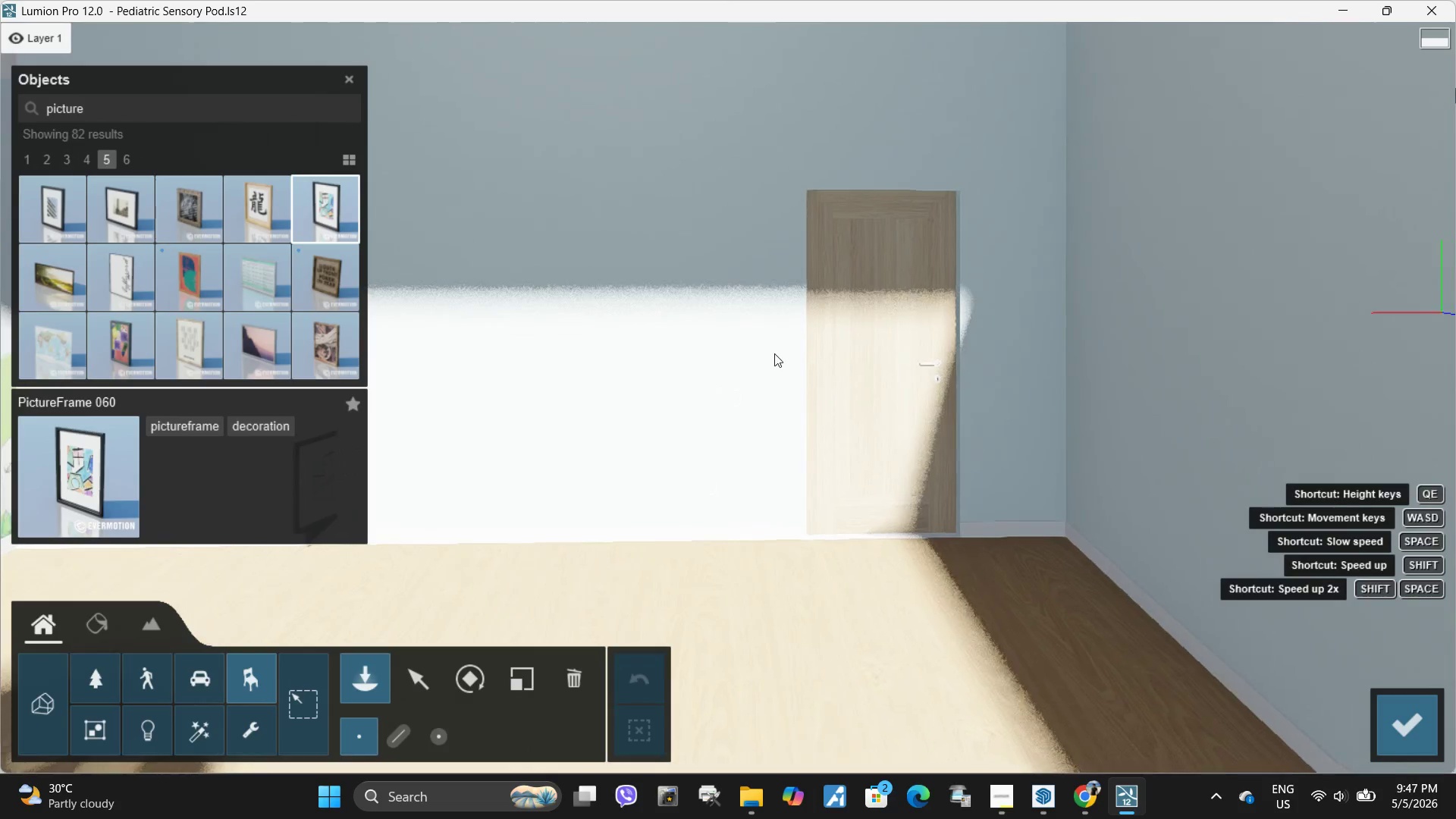 
key(S)
 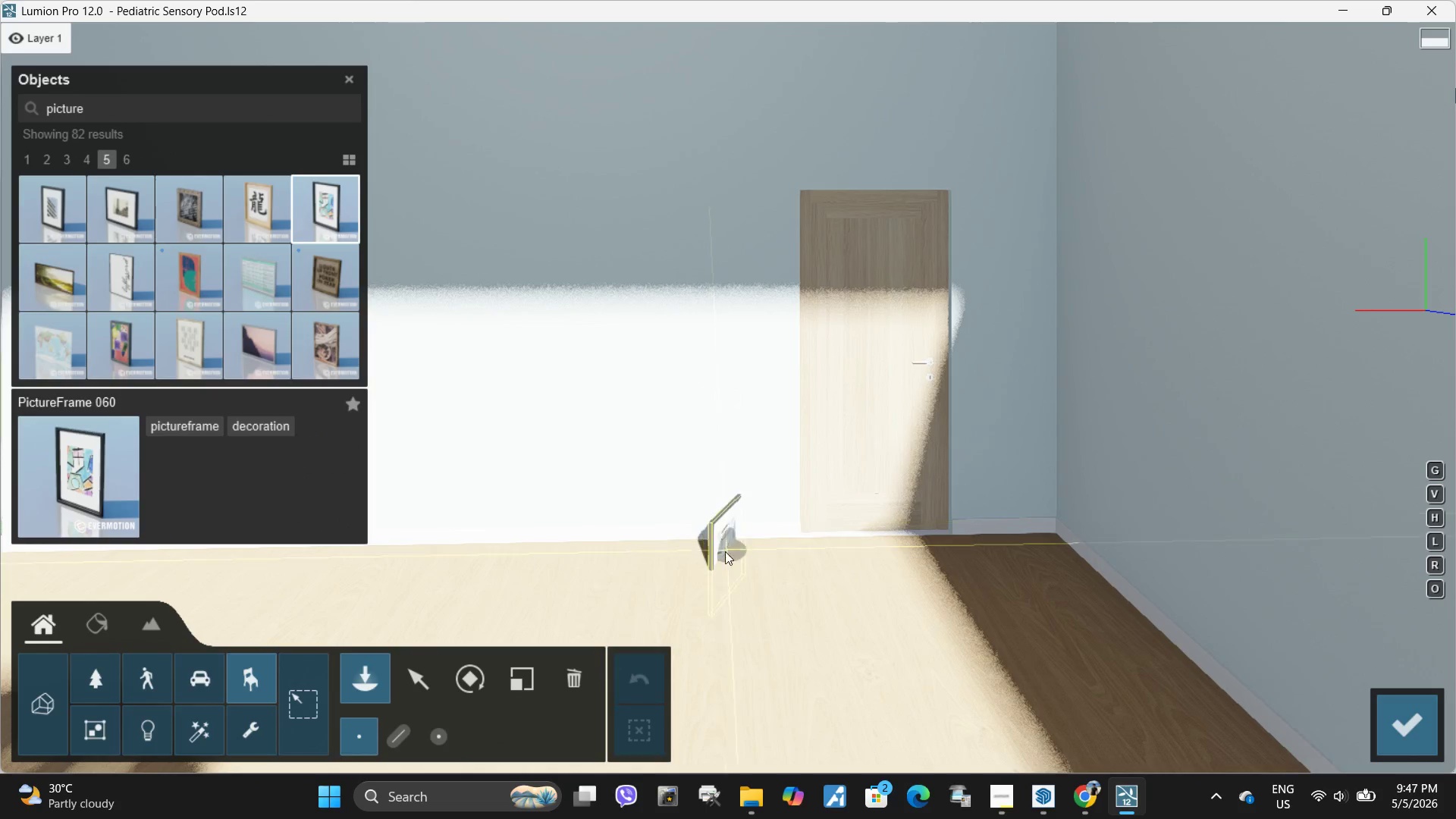 
left_click([698, 541])
 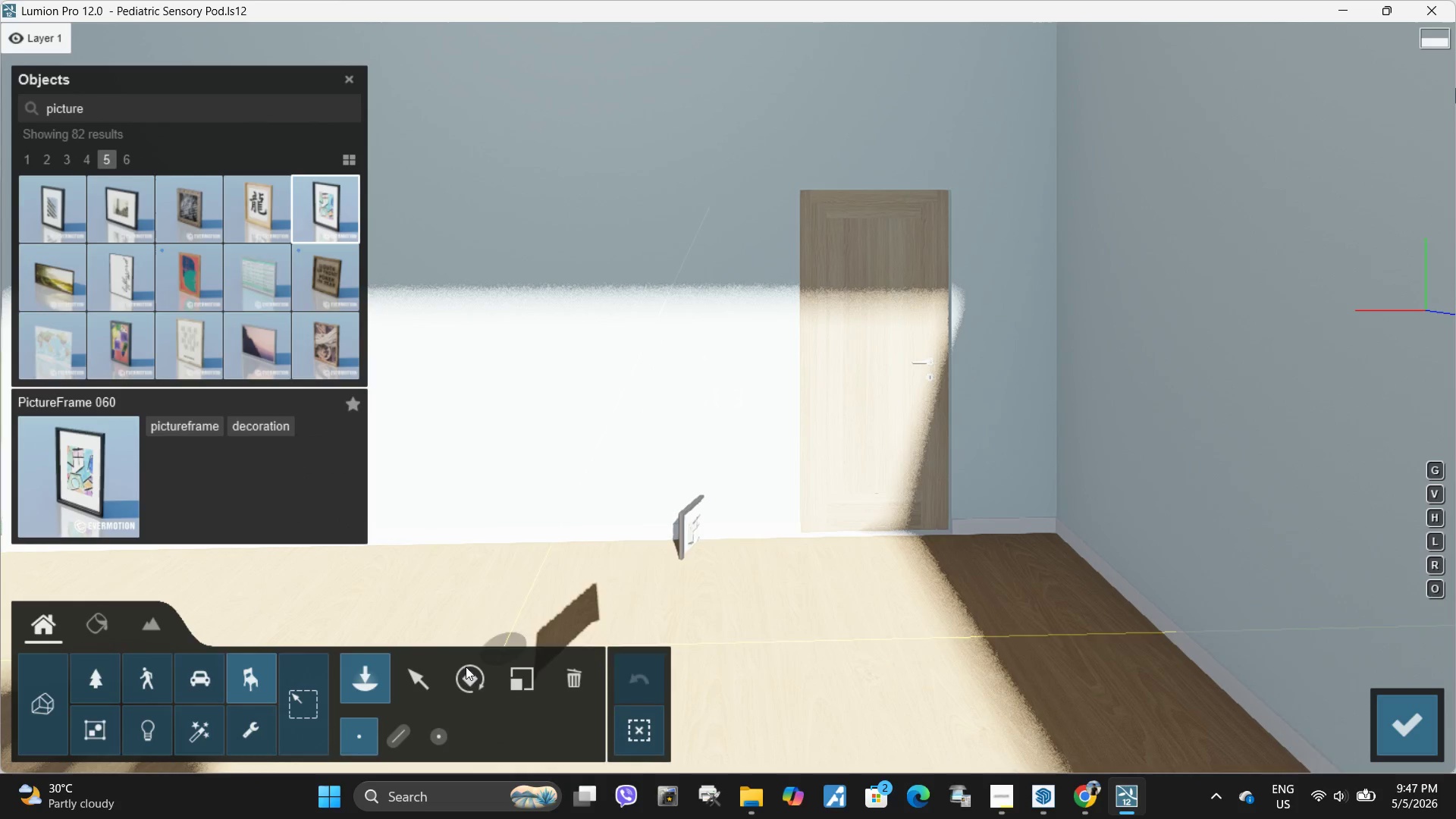 
left_click([473, 670])
 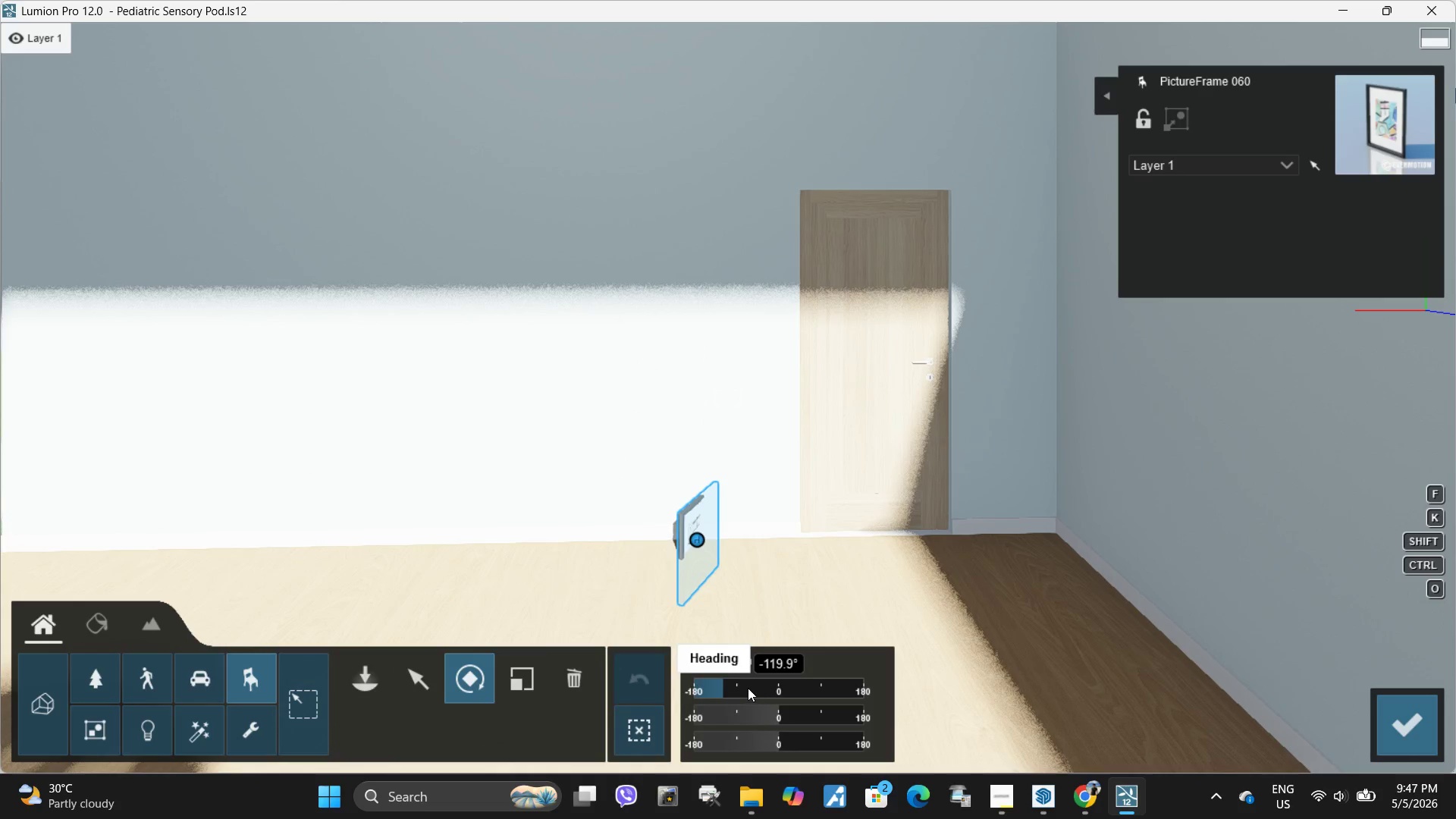 
left_click_drag(start_coordinate=[729, 686], to_coordinate=[683, 693])
 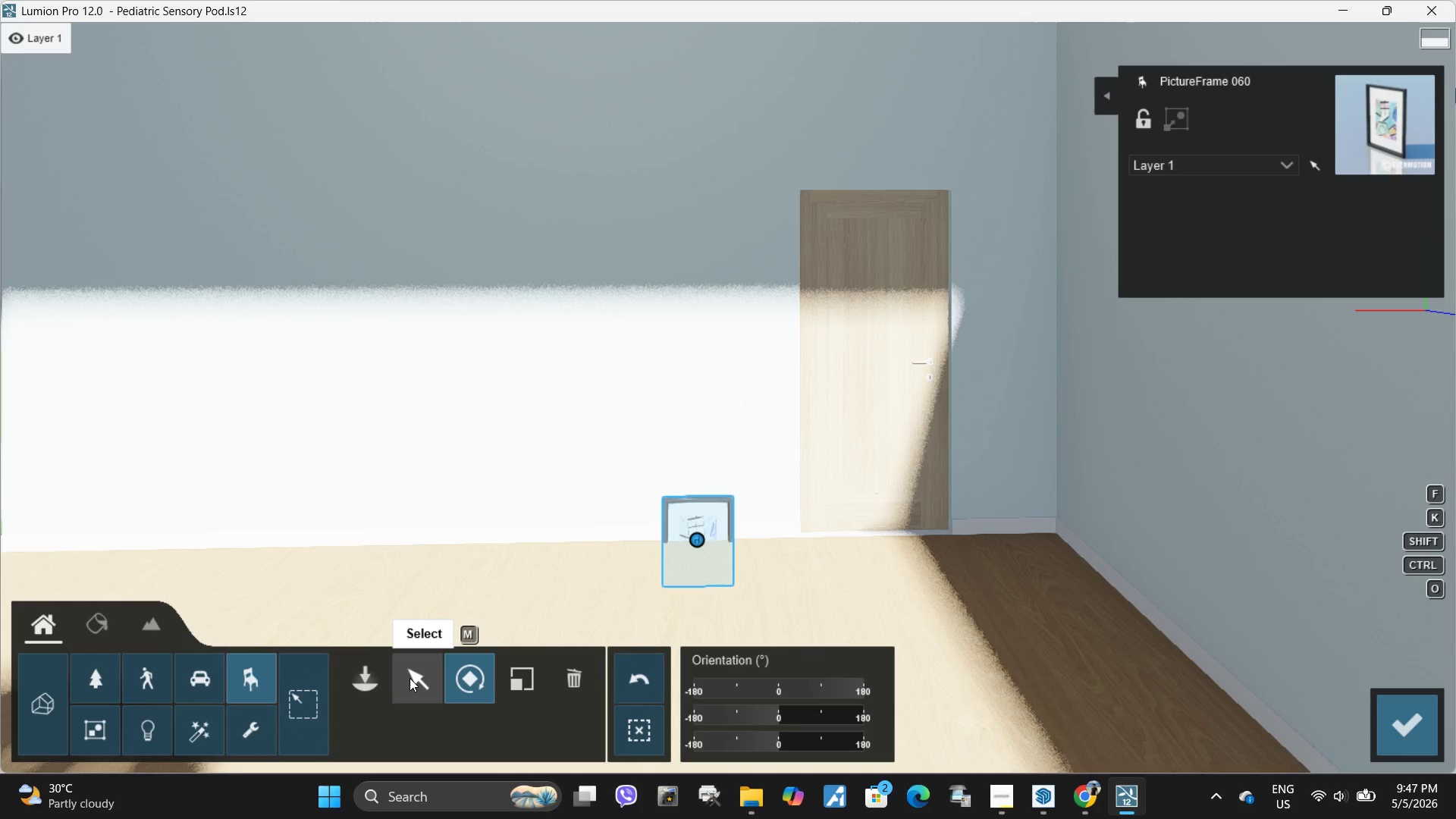 
left_click([378, 679])
 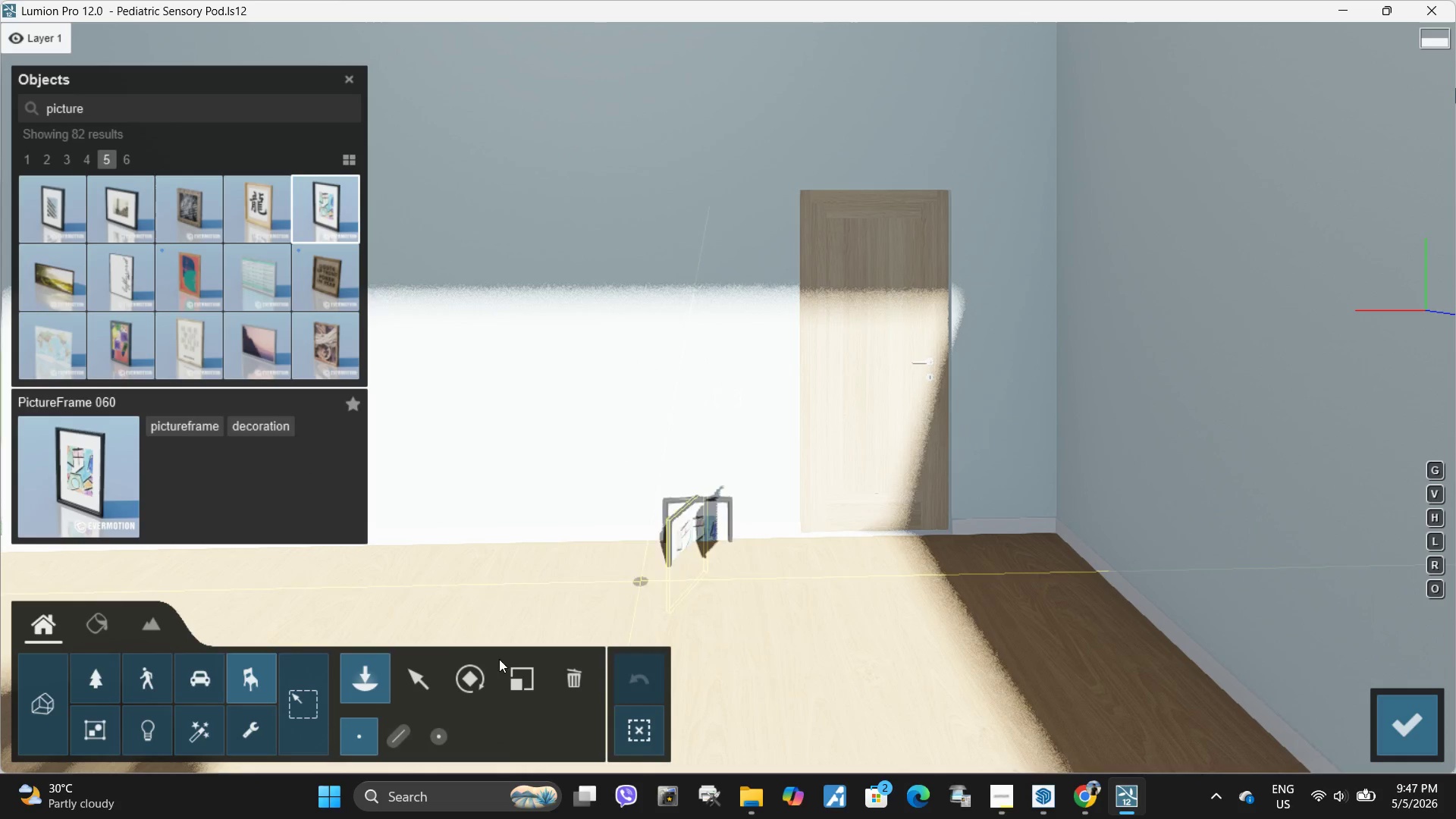 
left_click([397, 682])
 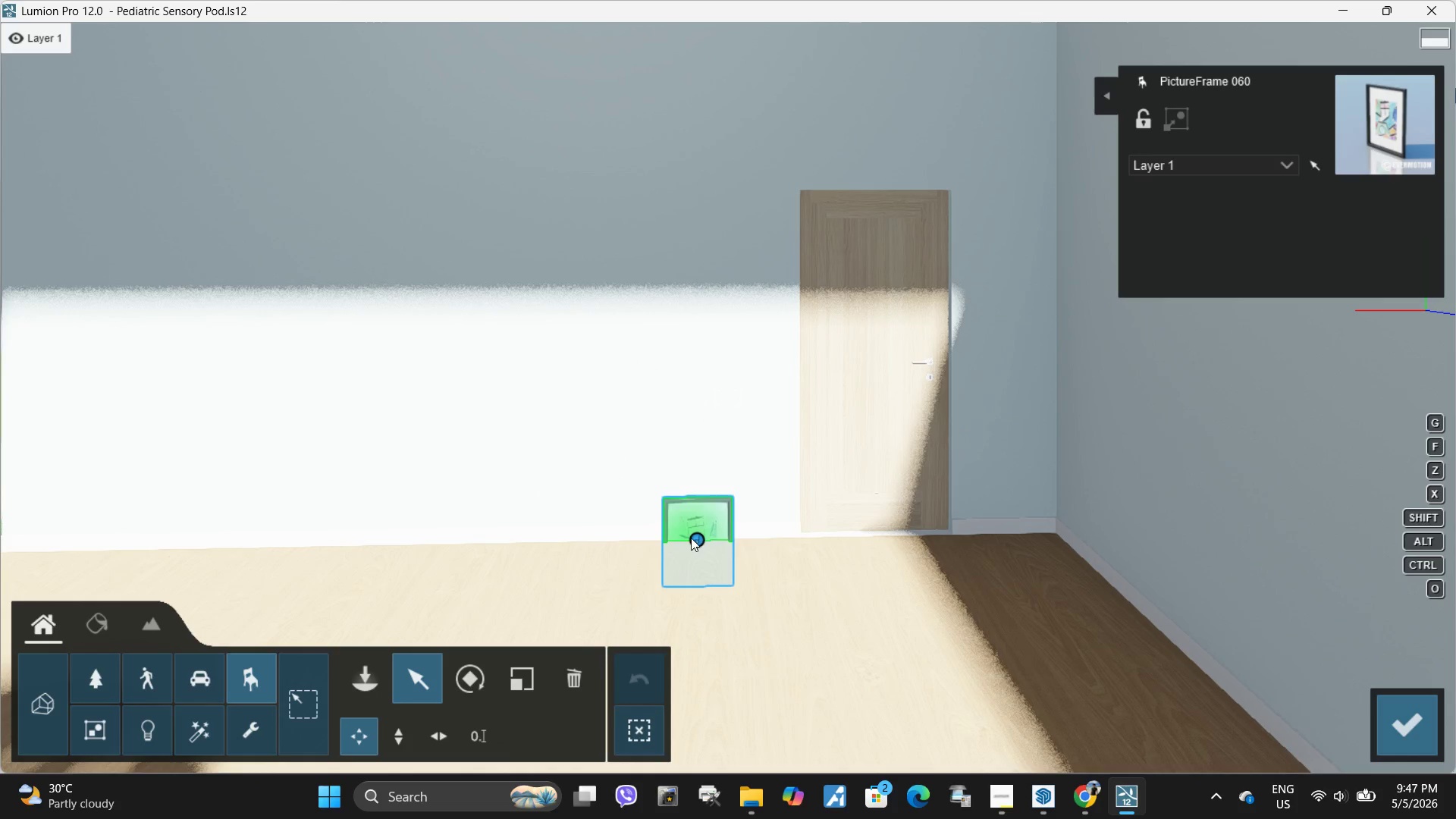 
left_click_drag(start_coordinate=[693, 538], to_coordinate=[694, 294])
 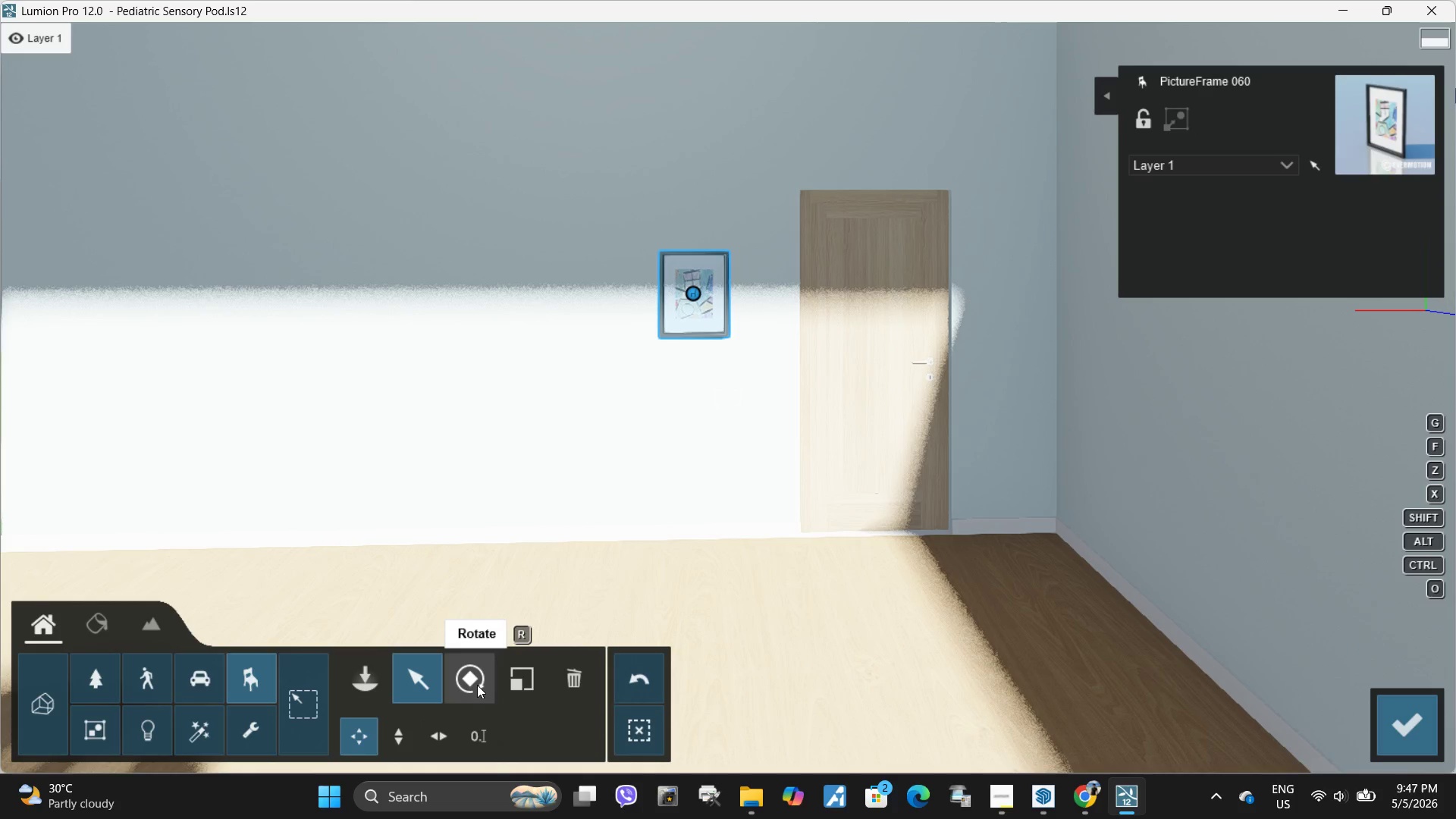 
left_click([519, 683])
 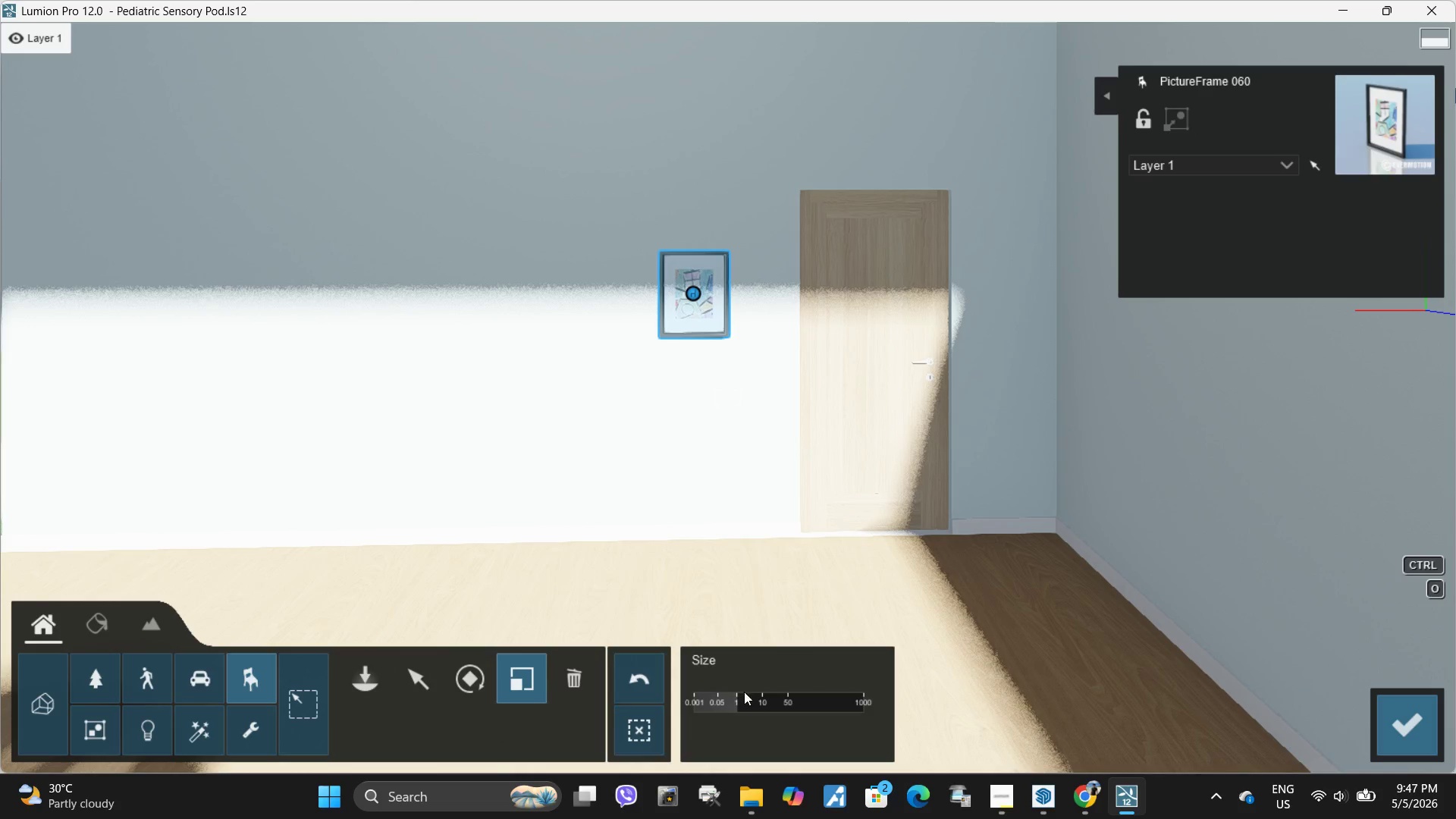 
left_click_drag(start_coordinate=[739, 696], to_coordinate=[0, 300])
 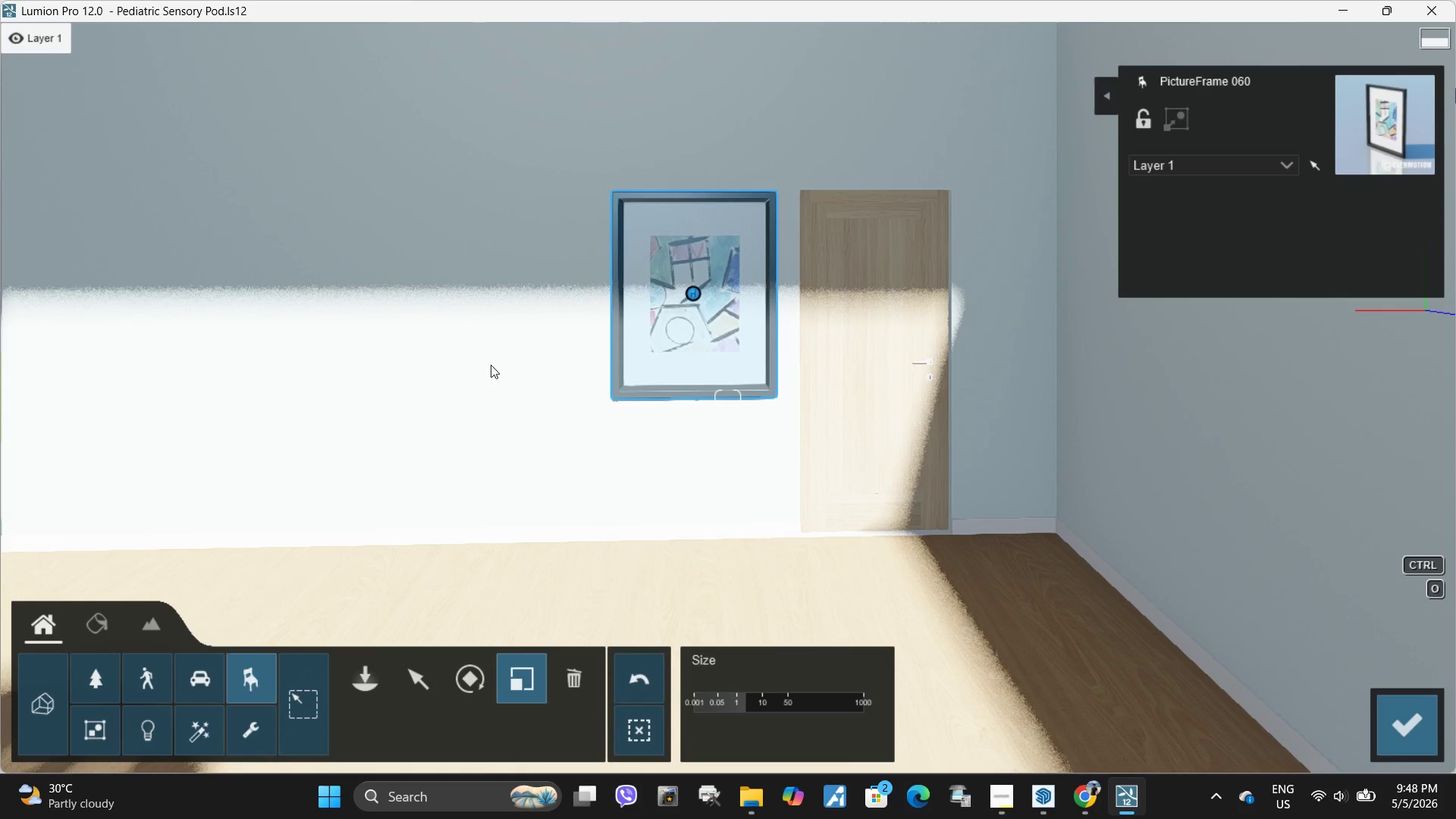 
hold_key(key=ShiftLeft, duration=2.8)
 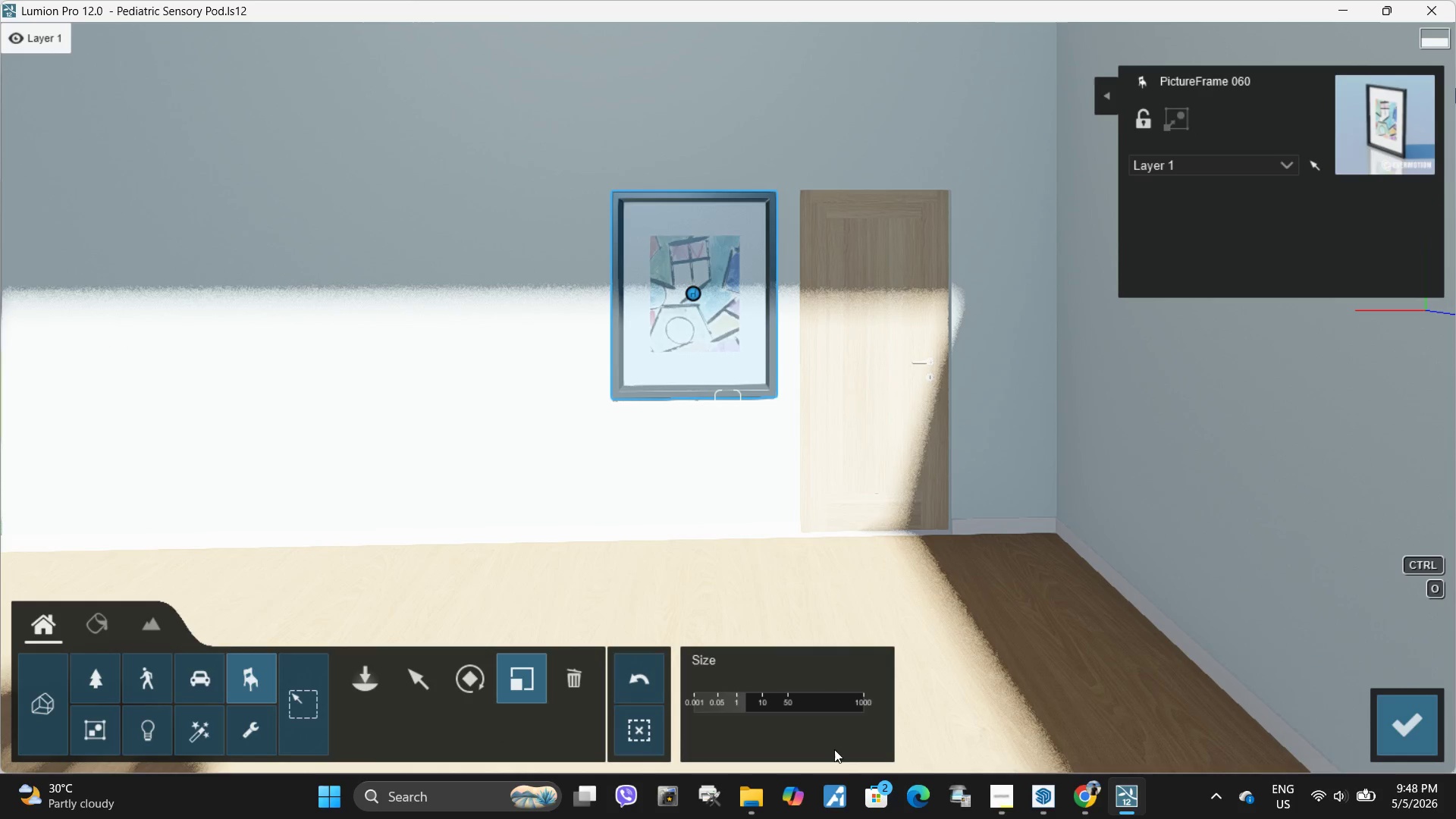 
hold_key(key=ShiftLeft, duration=0.8)
 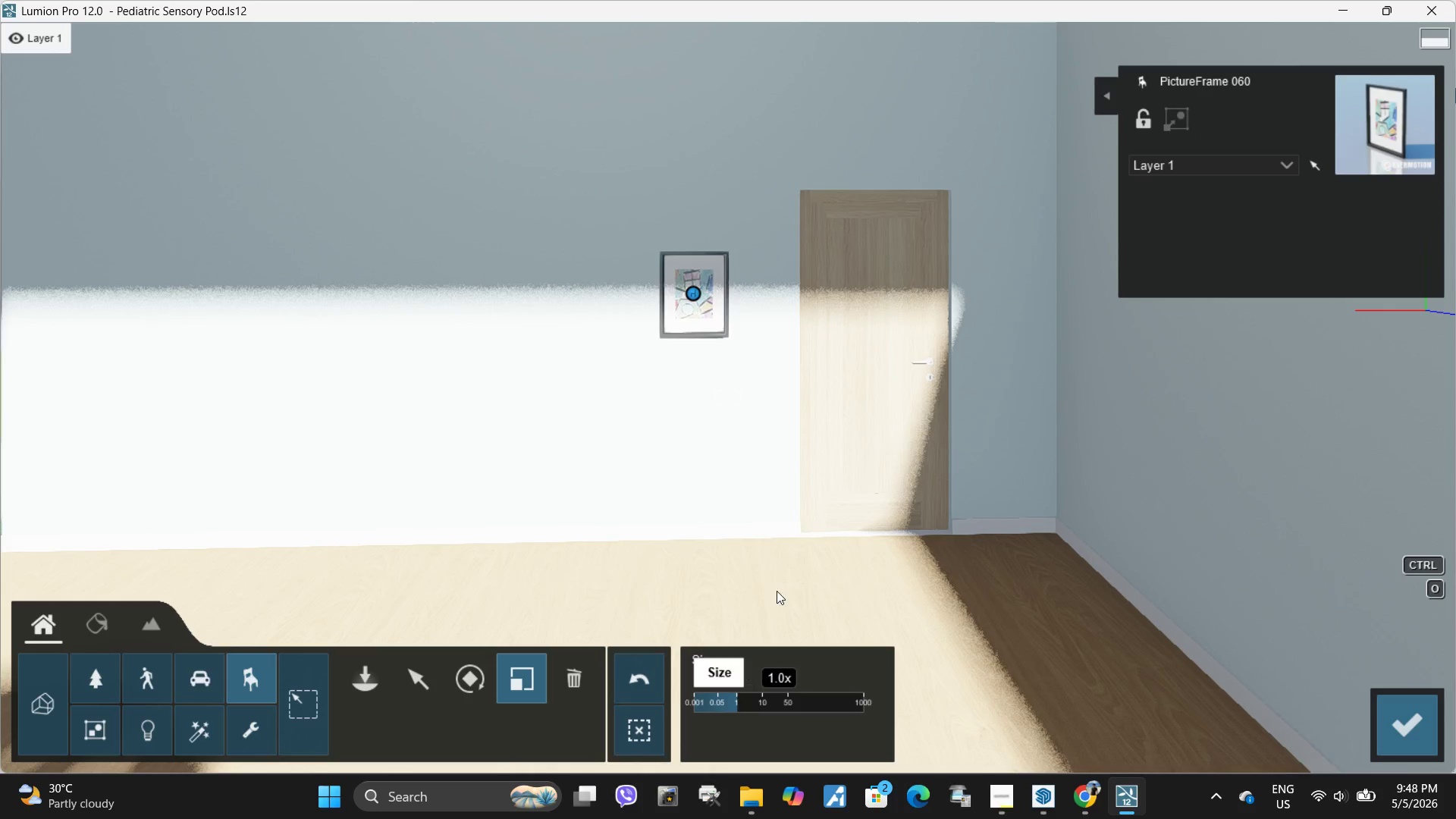 
hold_key(key=ShiftLeft, duration=2.2)
left_click_drag(start_coordinate=[740, 702], to_coordinate=[1449, 818])
 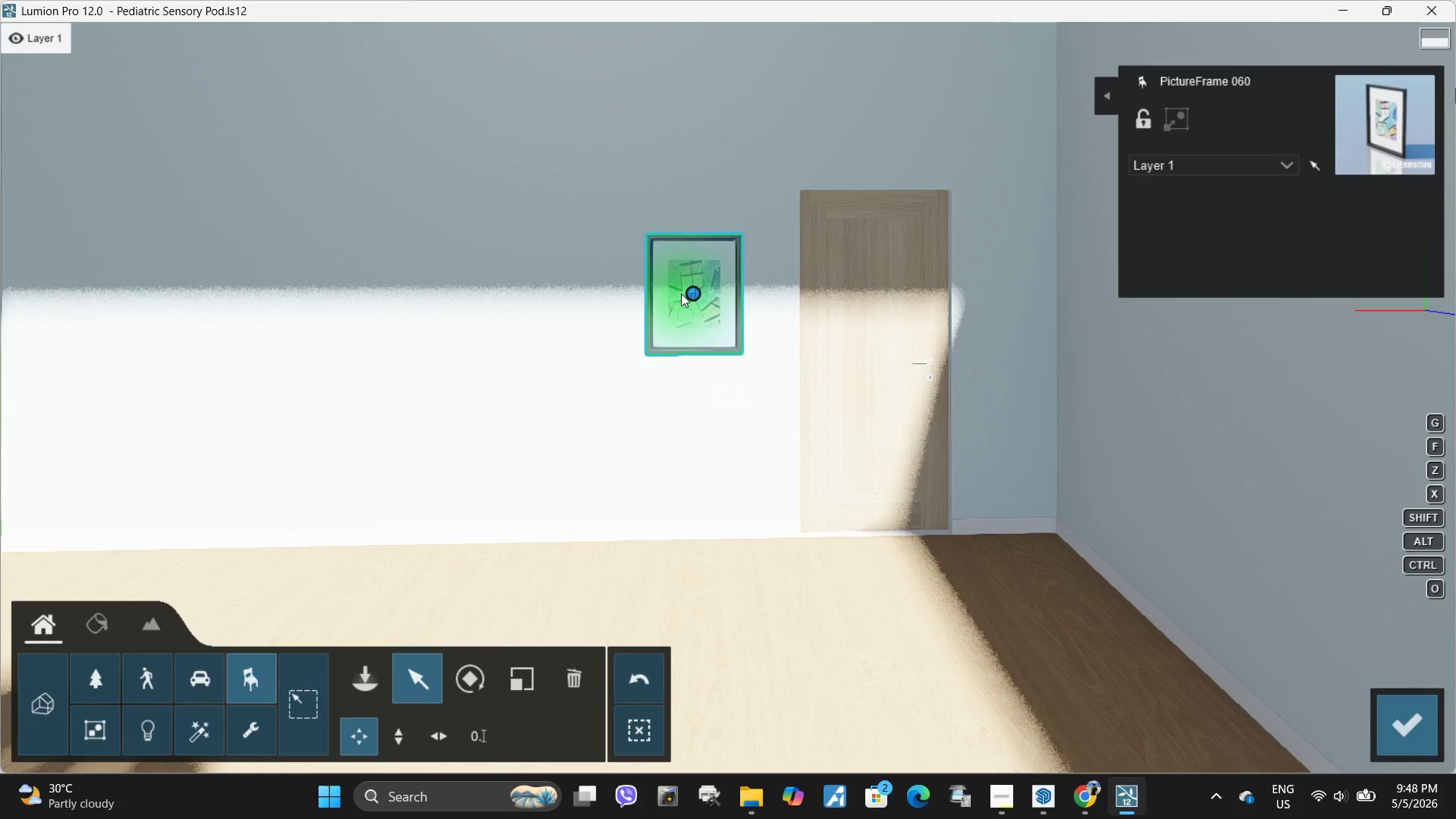 
left_click_drag(start_coordinate=[693, 292], to_coordinate=[689, 277])
 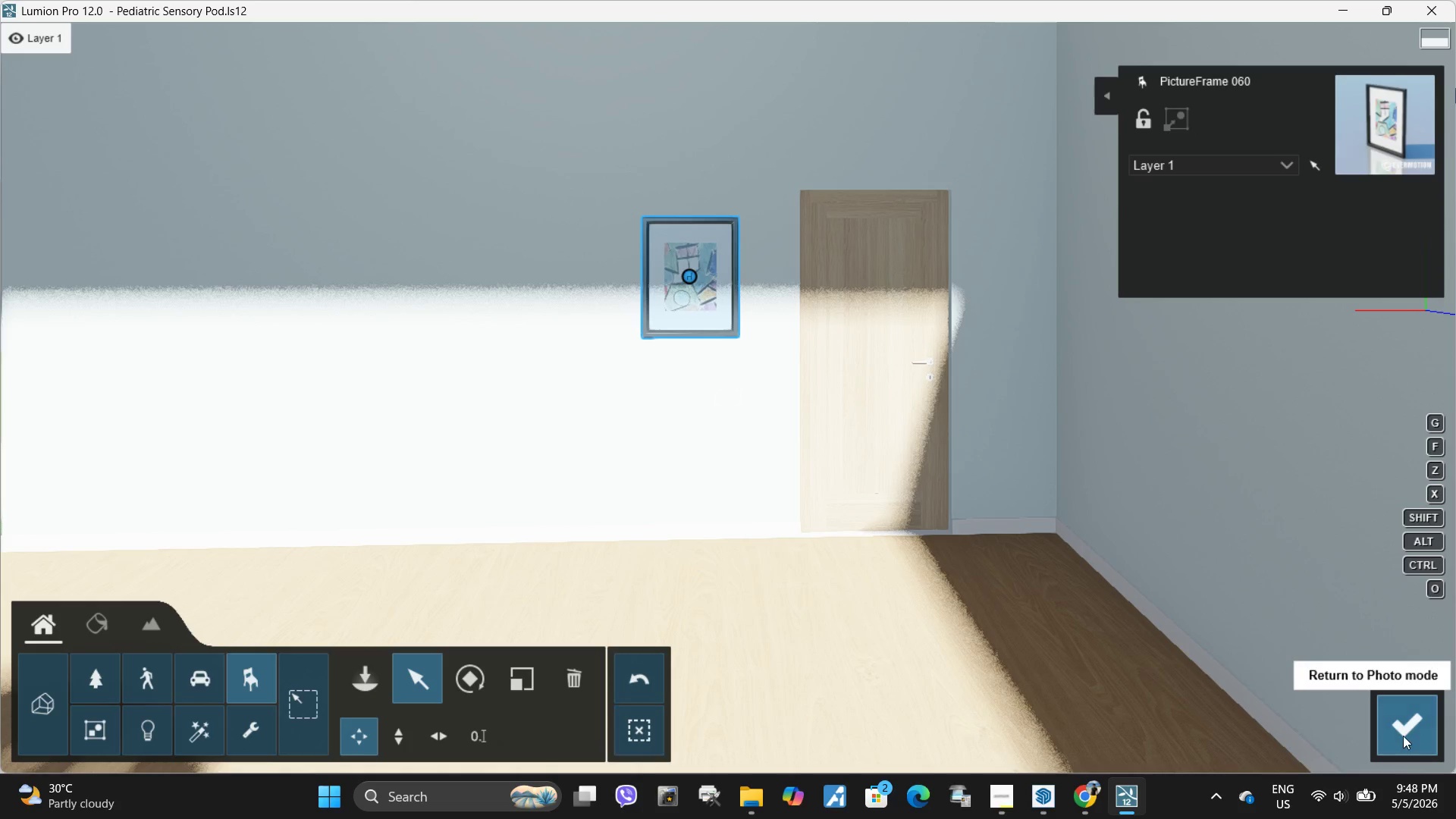 
left_click([1403, 736])
 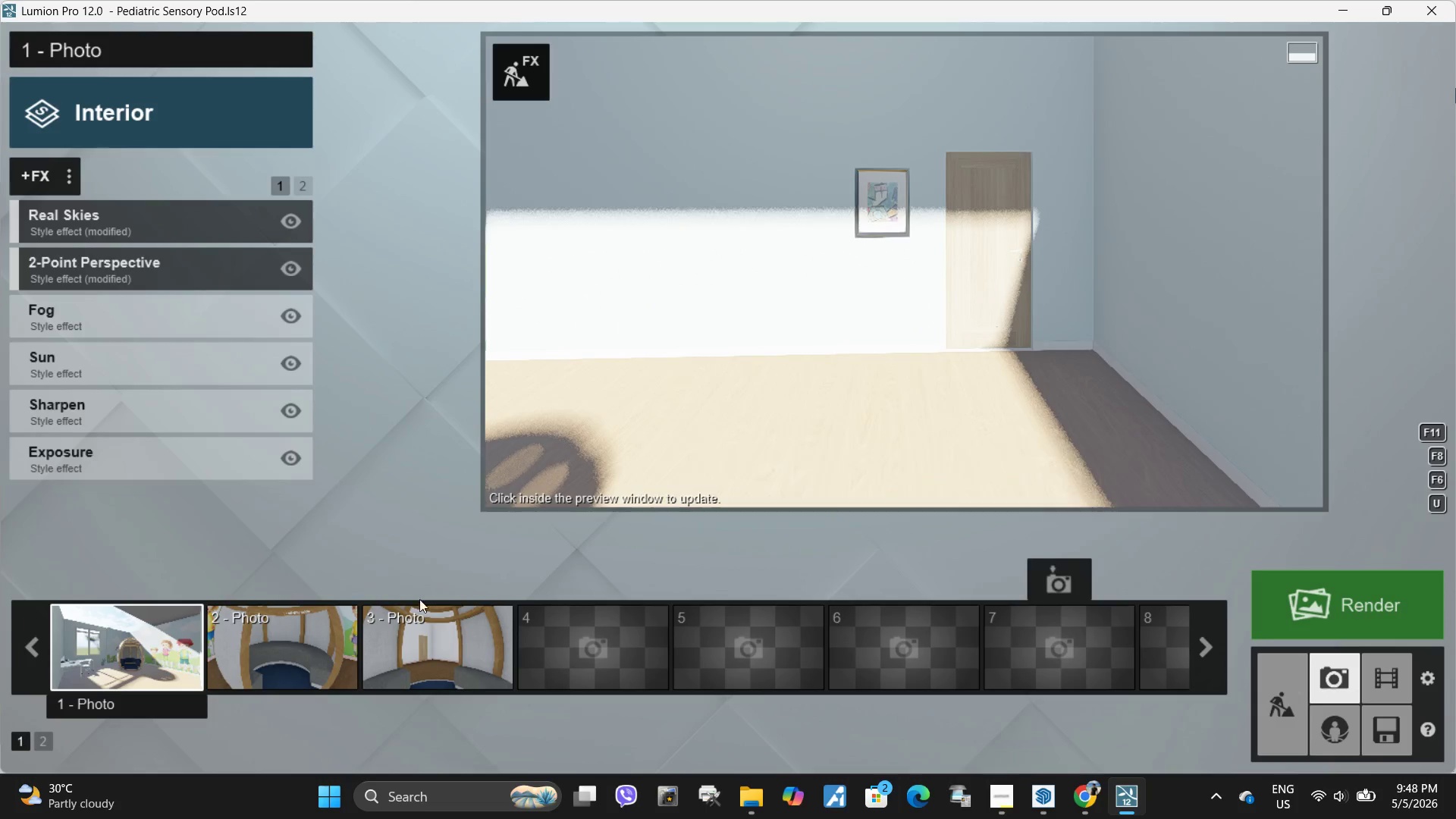 
left_click([440, 671])
 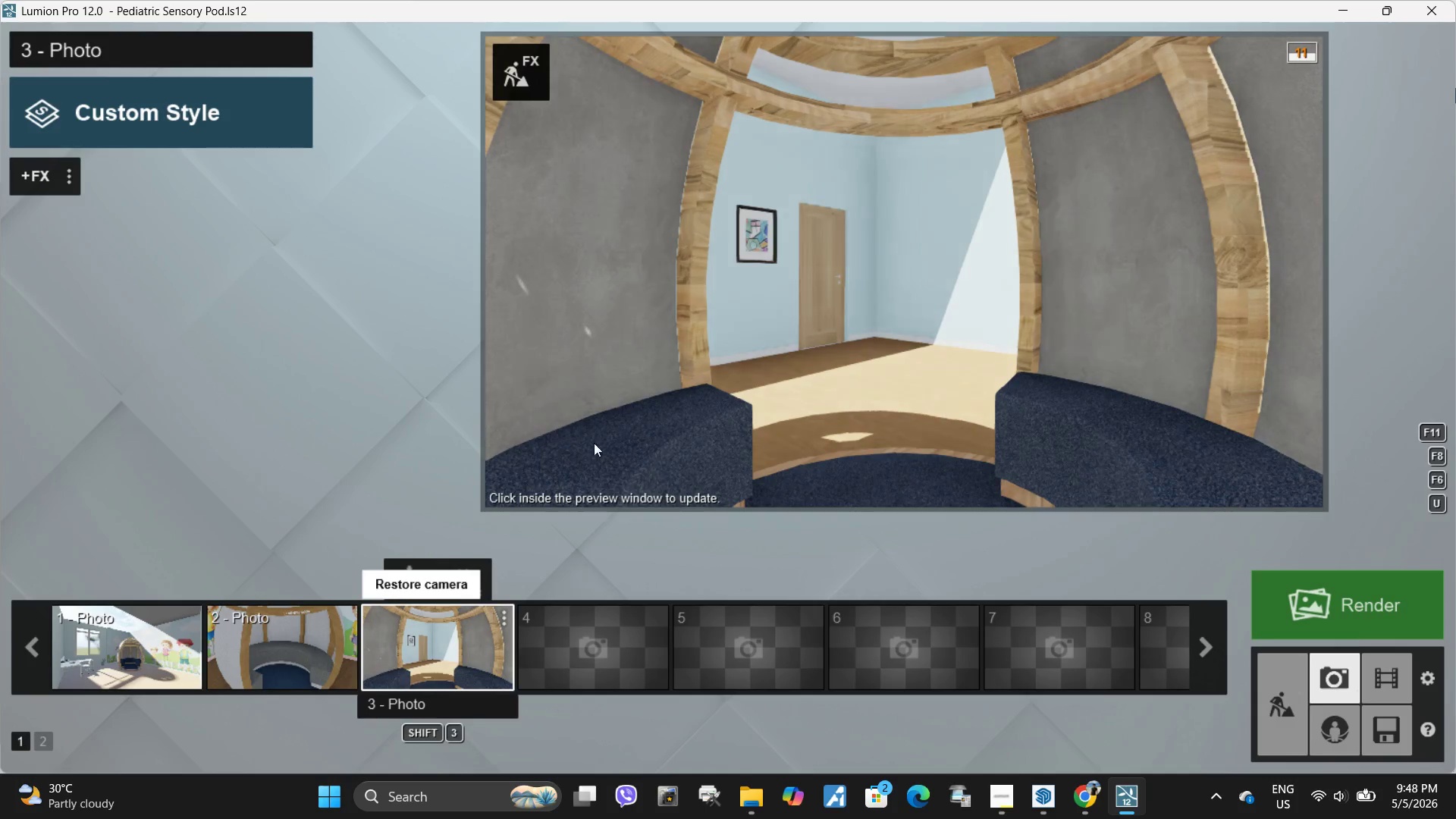 
left_click([813, 251])
 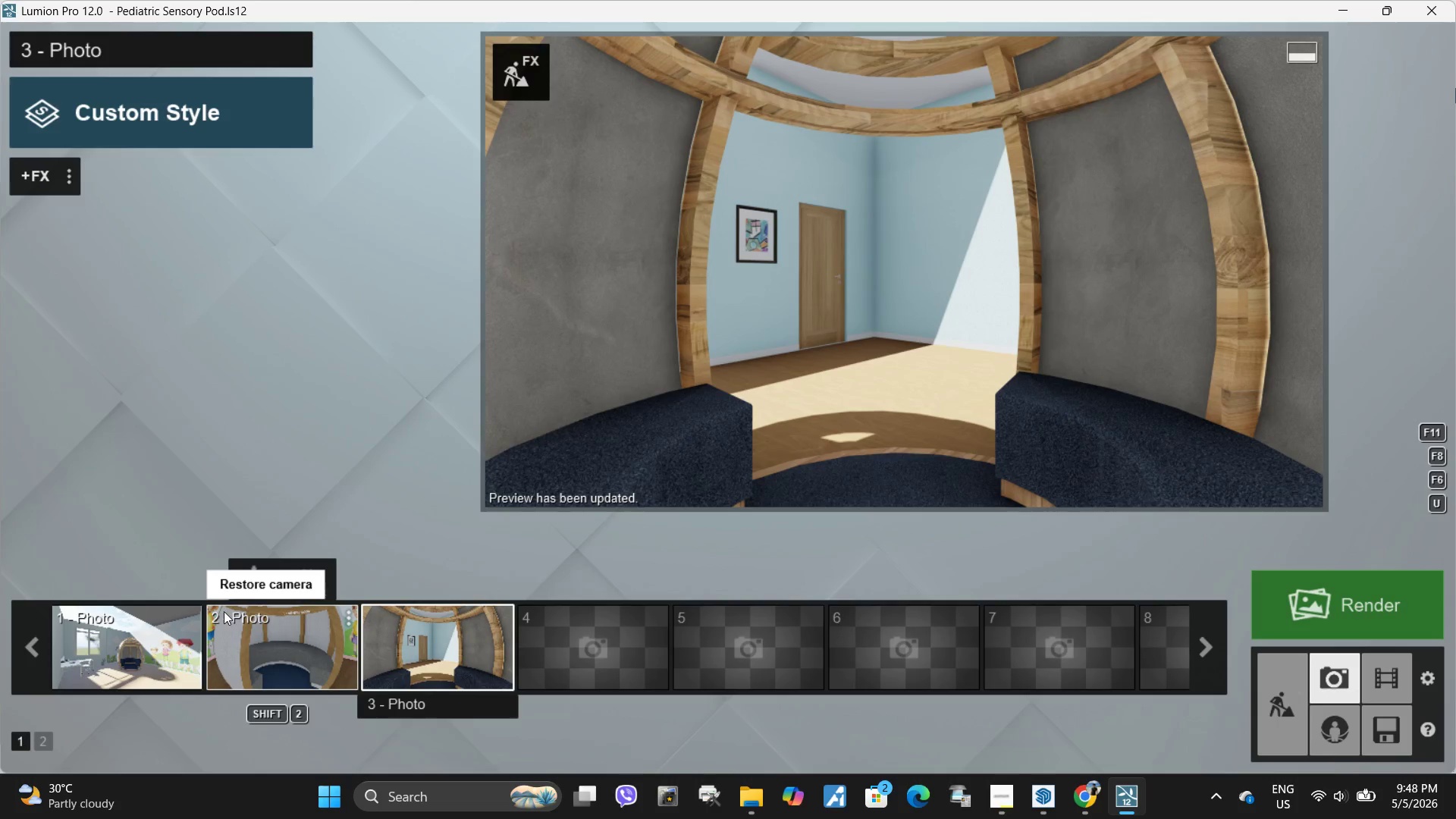 
left_click([136, 641])
 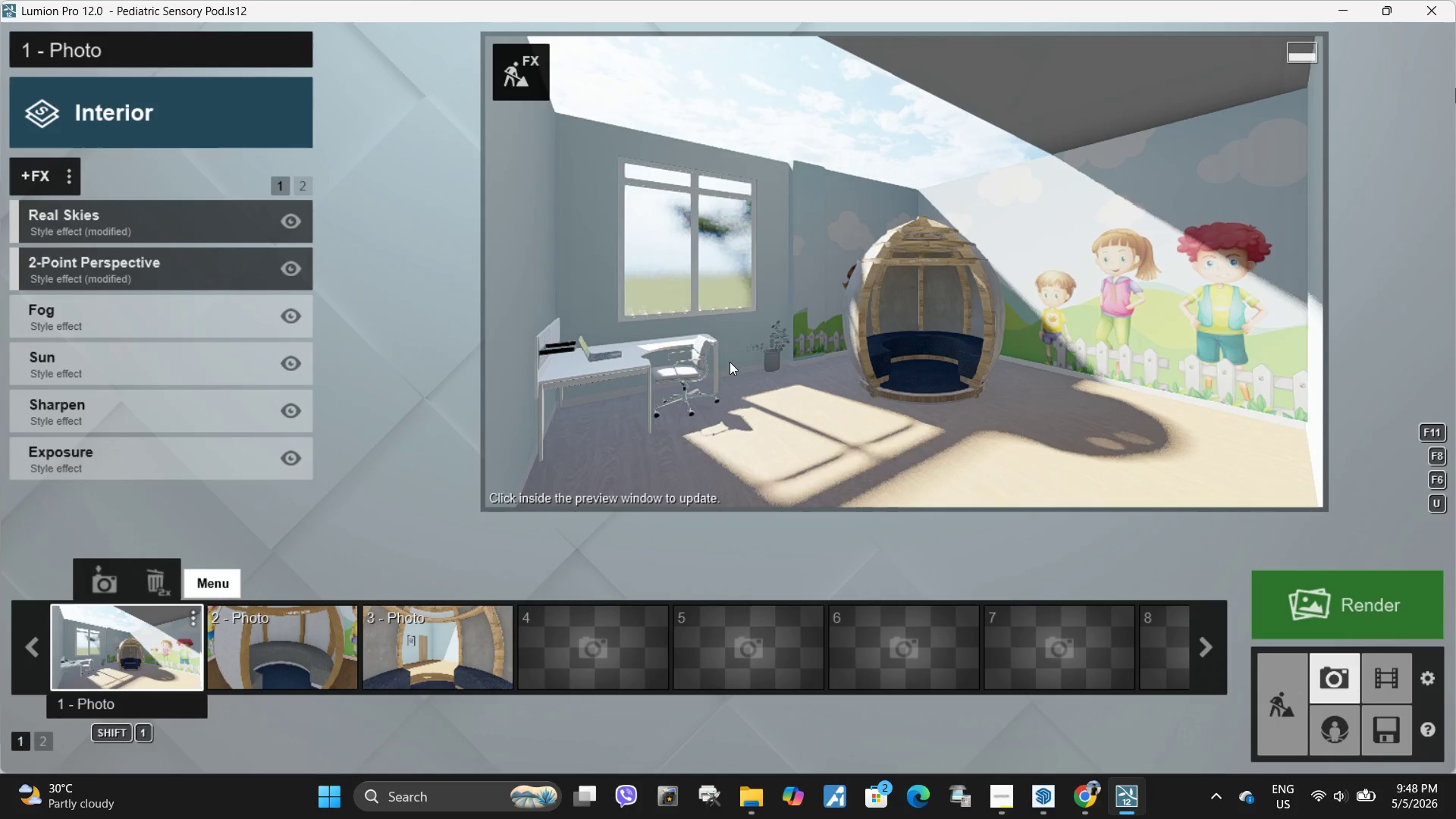 
left_click([855, 287])
 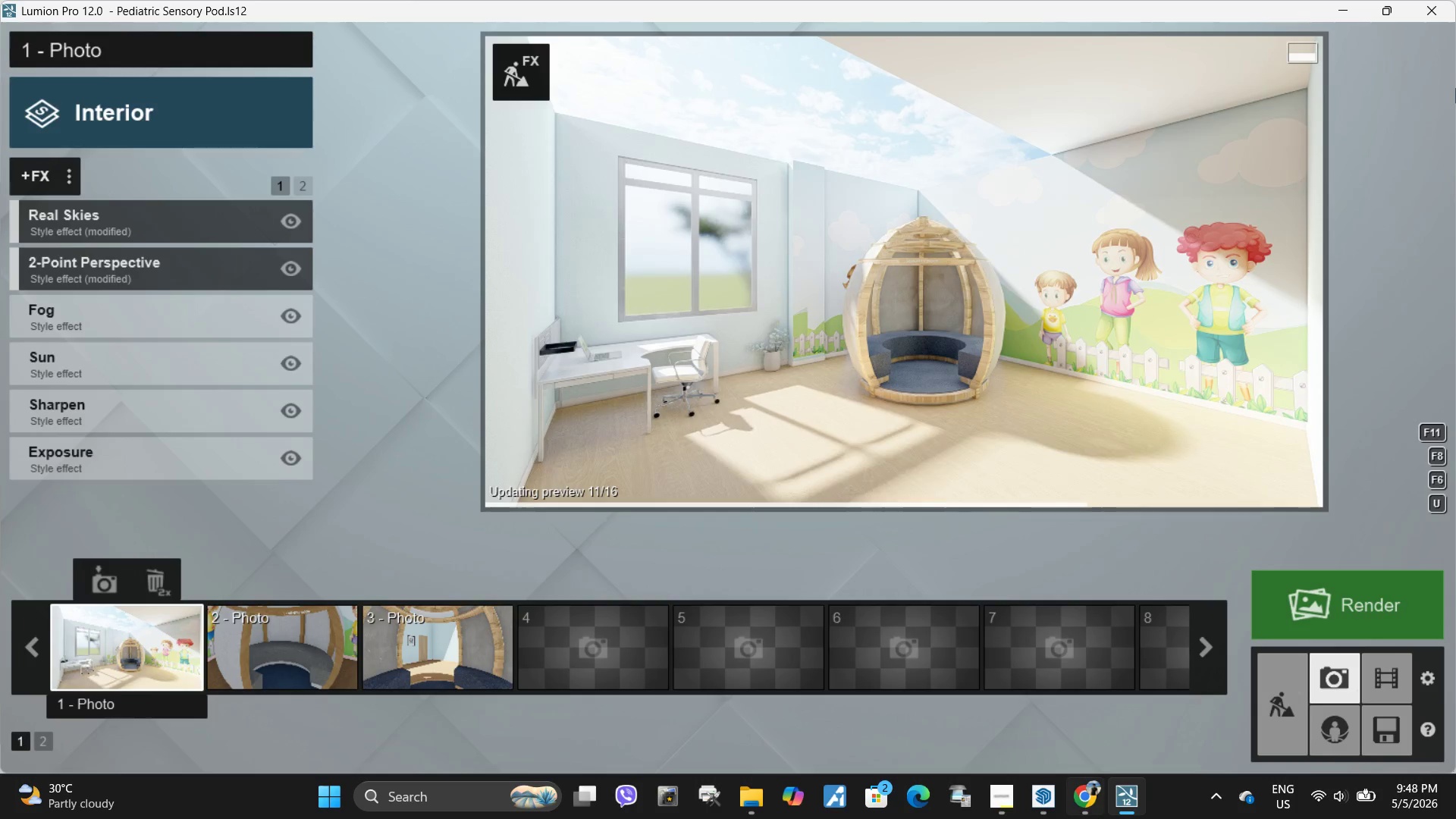 
left_click([1040, 789])
 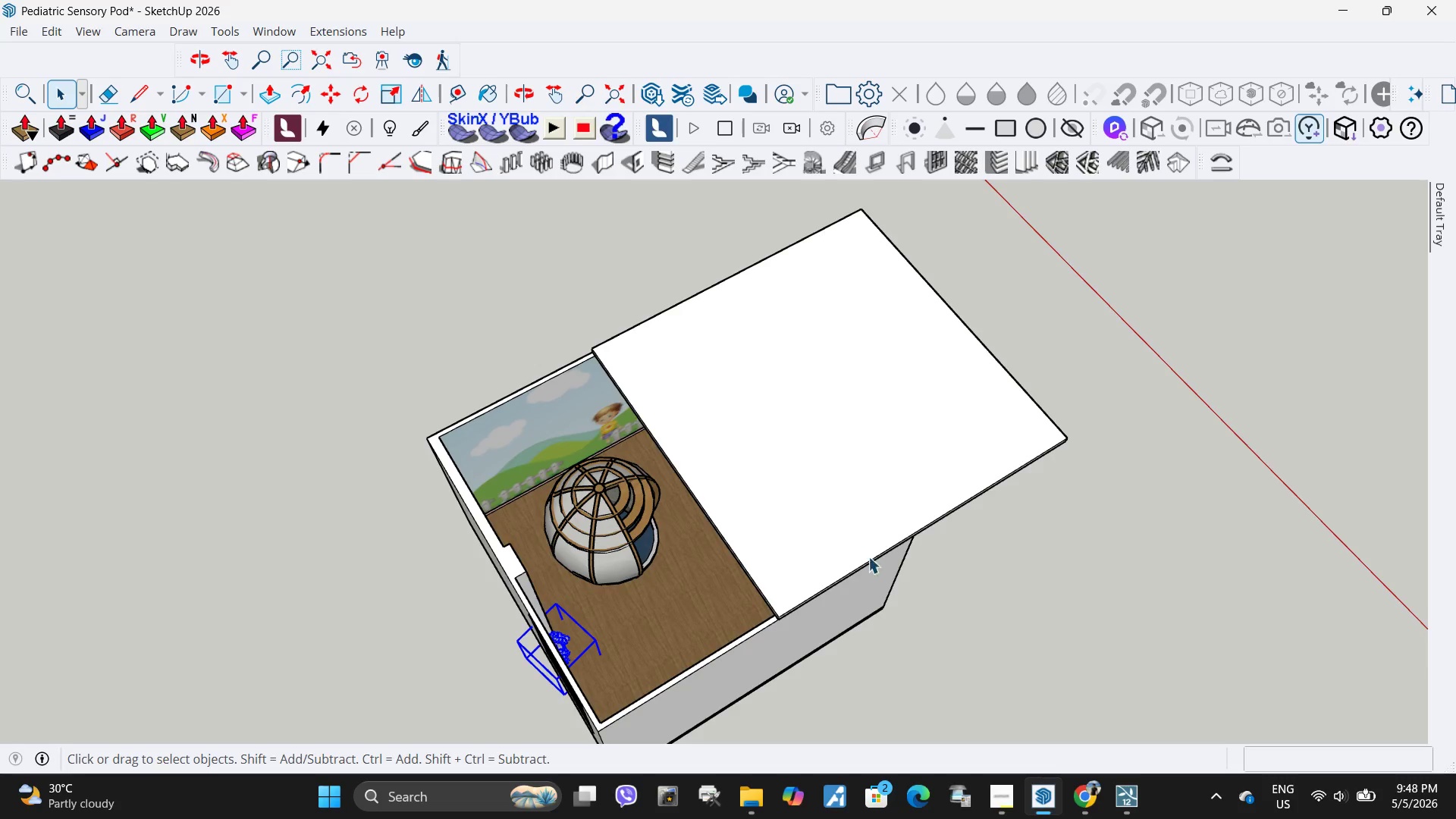 
left_click([756, 497])
 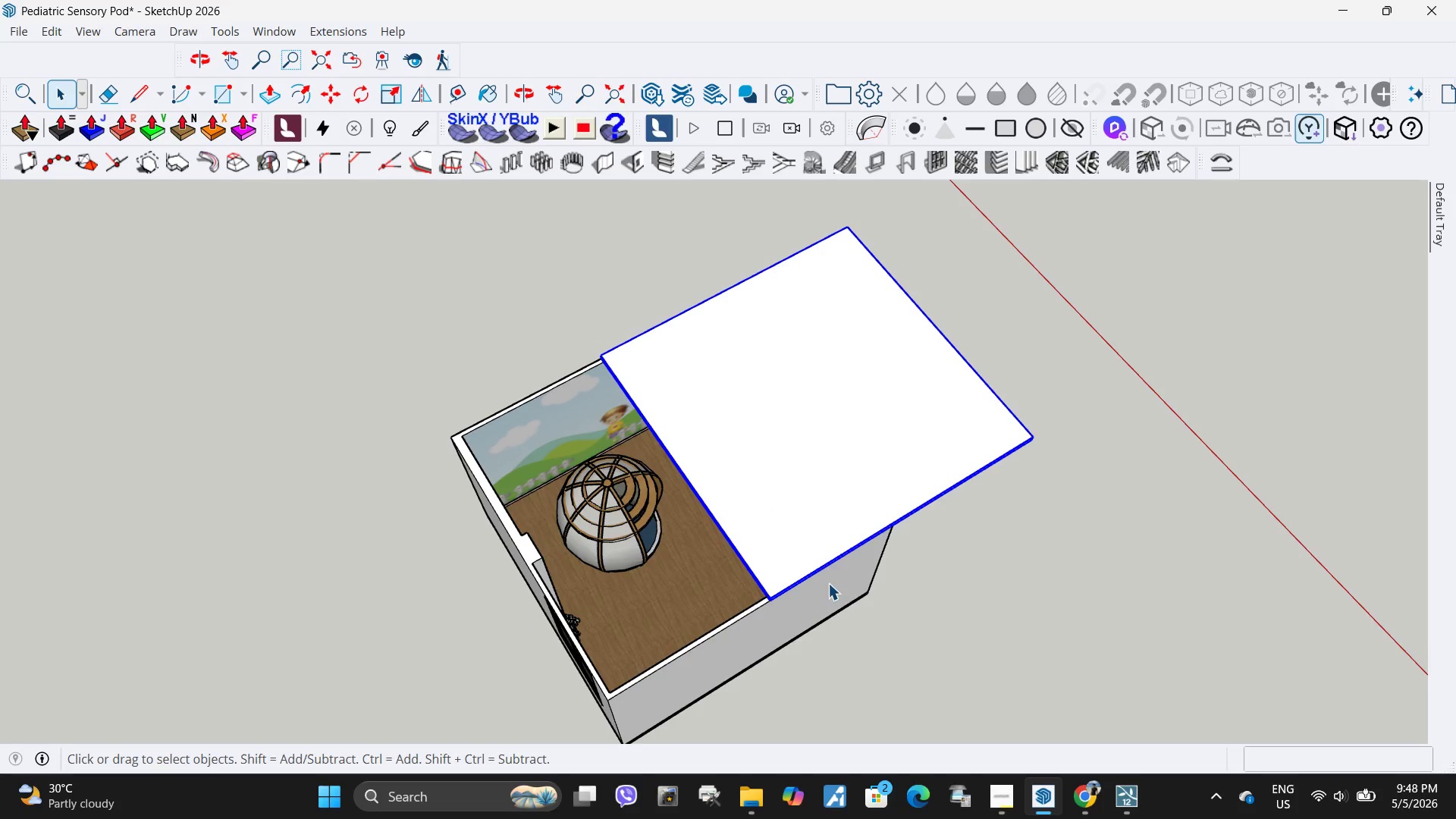 
scroll: coordinate [692, 427], scroll_direction: down, amount: 1.0
 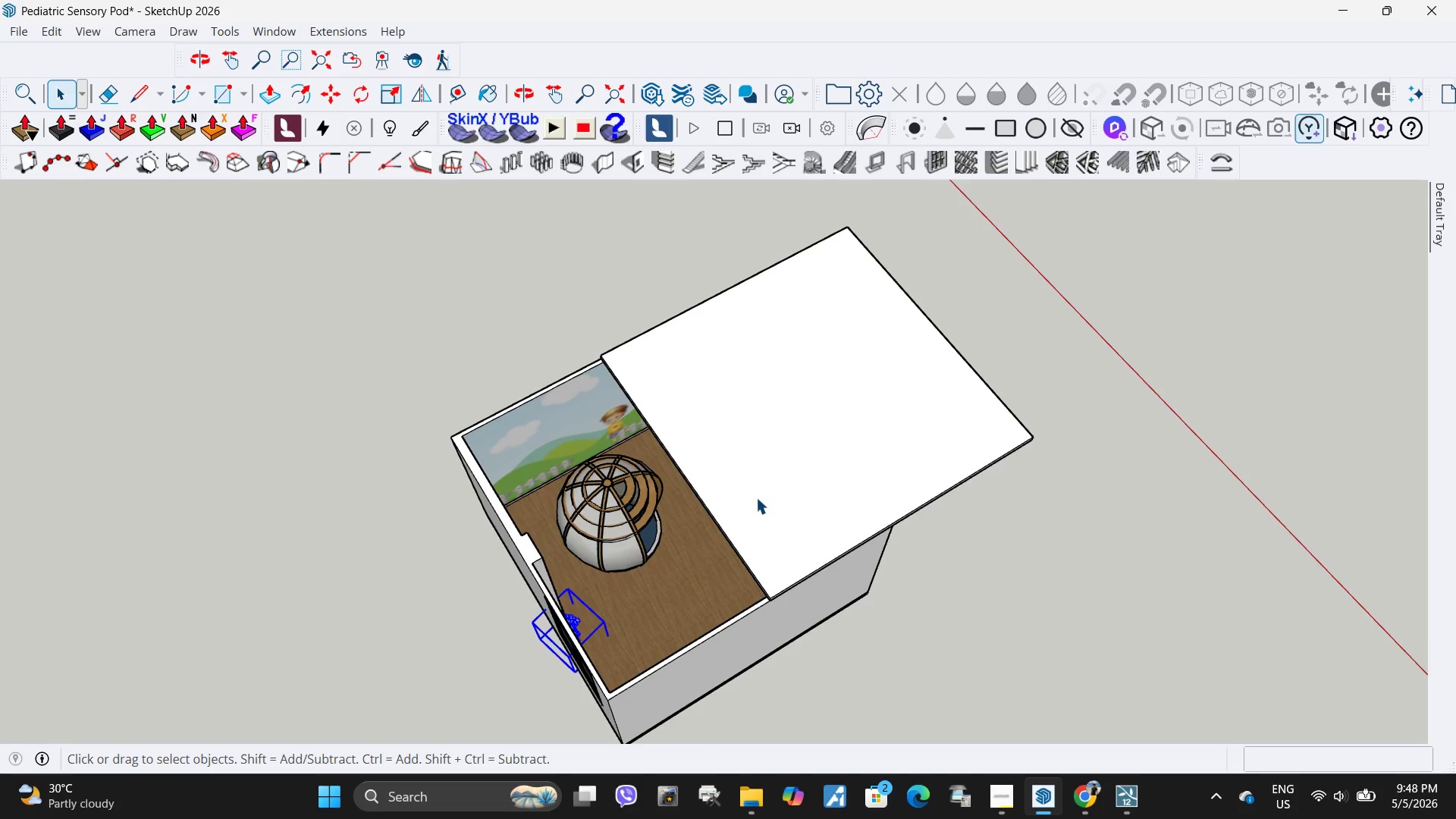 
scroll: coordinate [617, 593], scroll_direction: up, amount: 10.0
 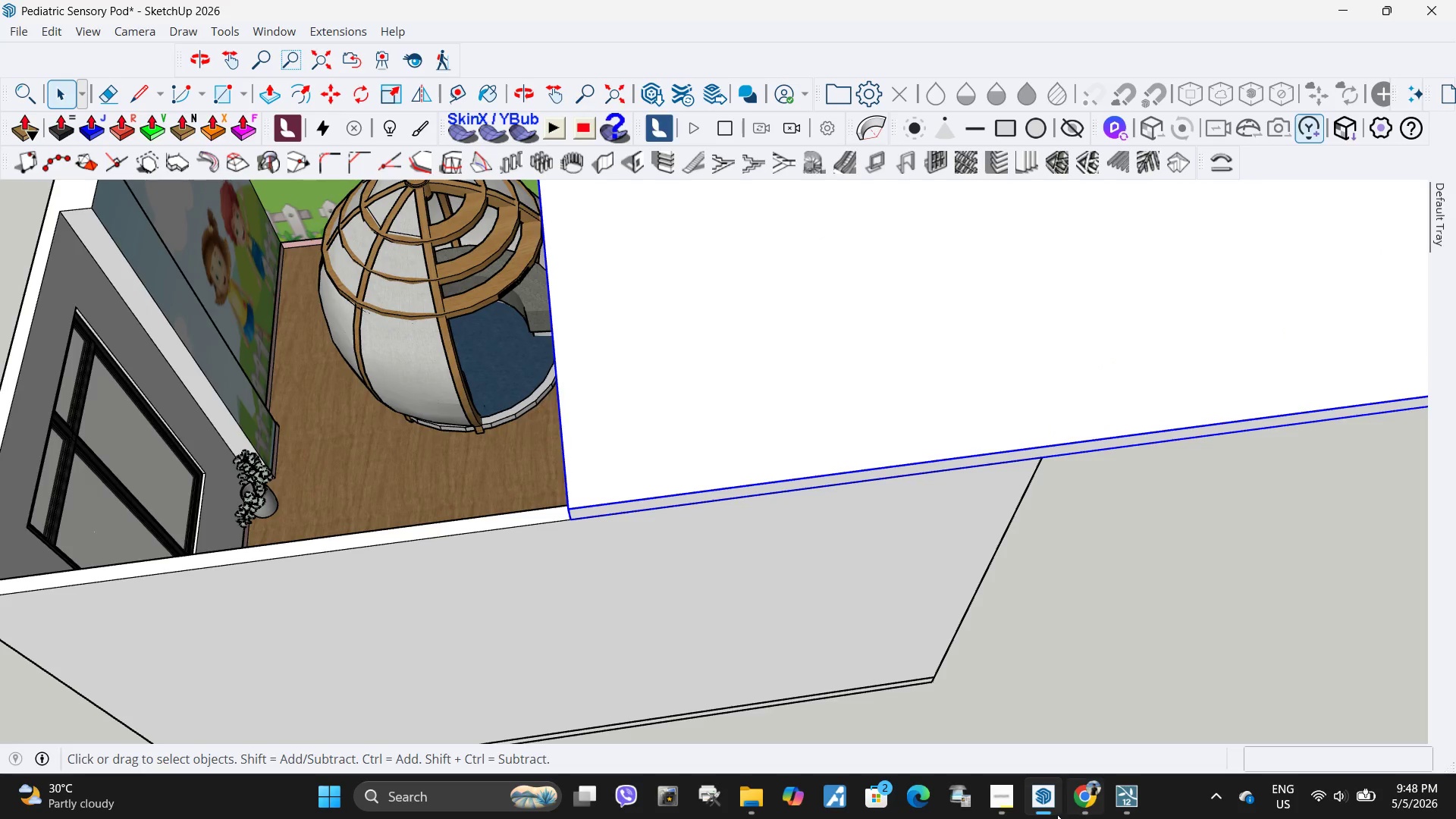 
left_click([1084, 794])
 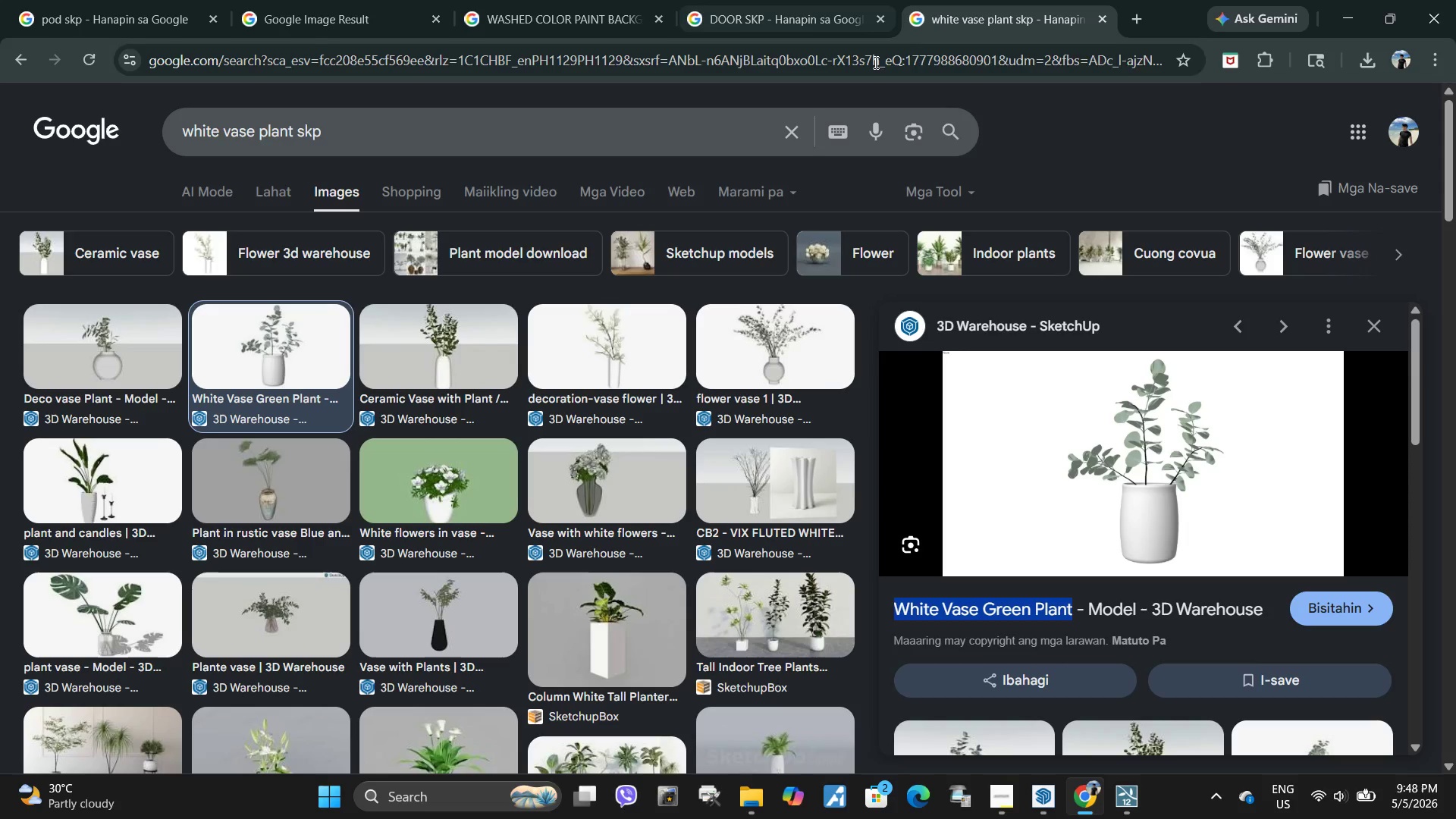 
left_click([888, 57])
 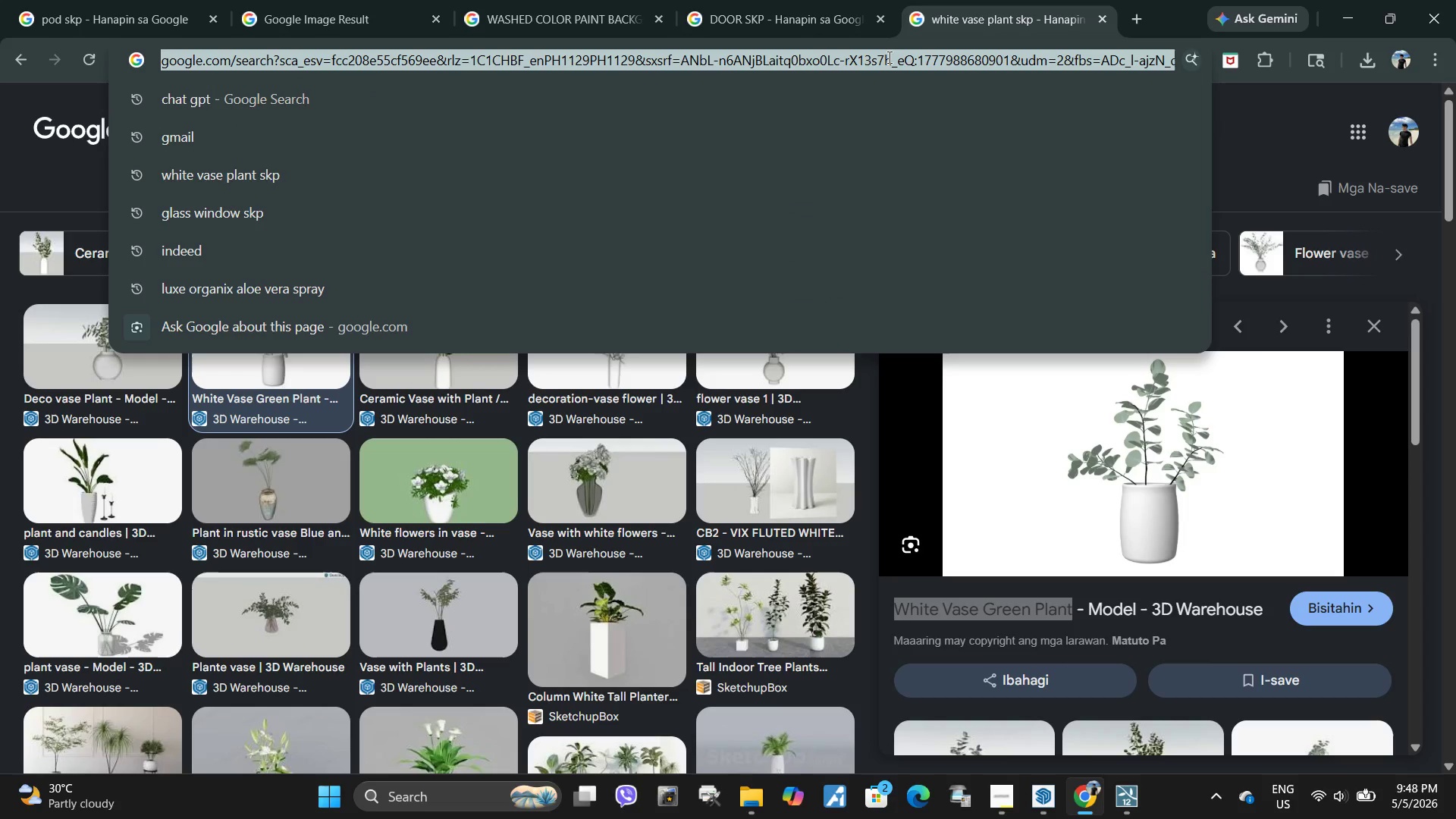 
type(nursery paint pictre skp)
 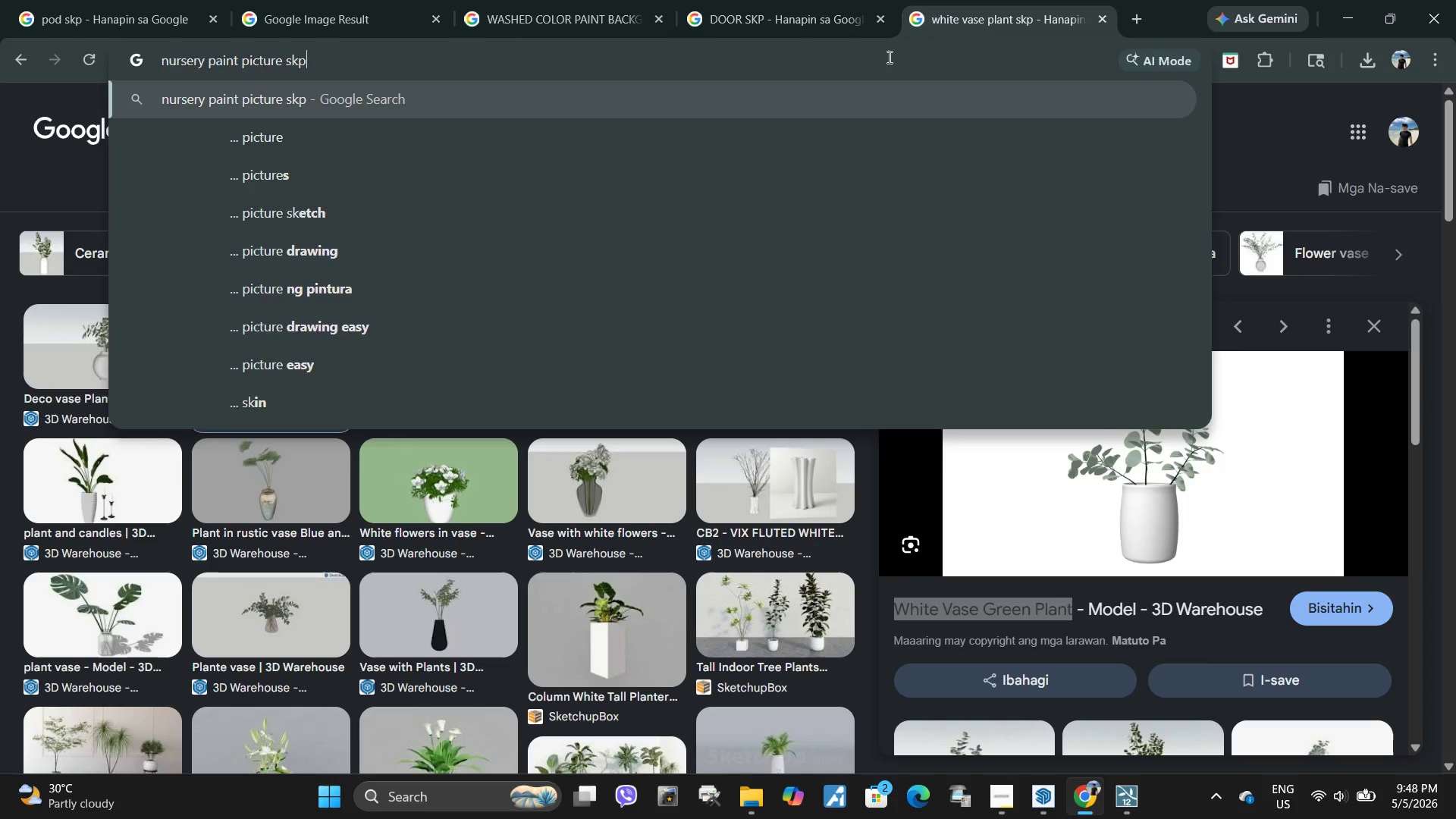 
key(Enter)
 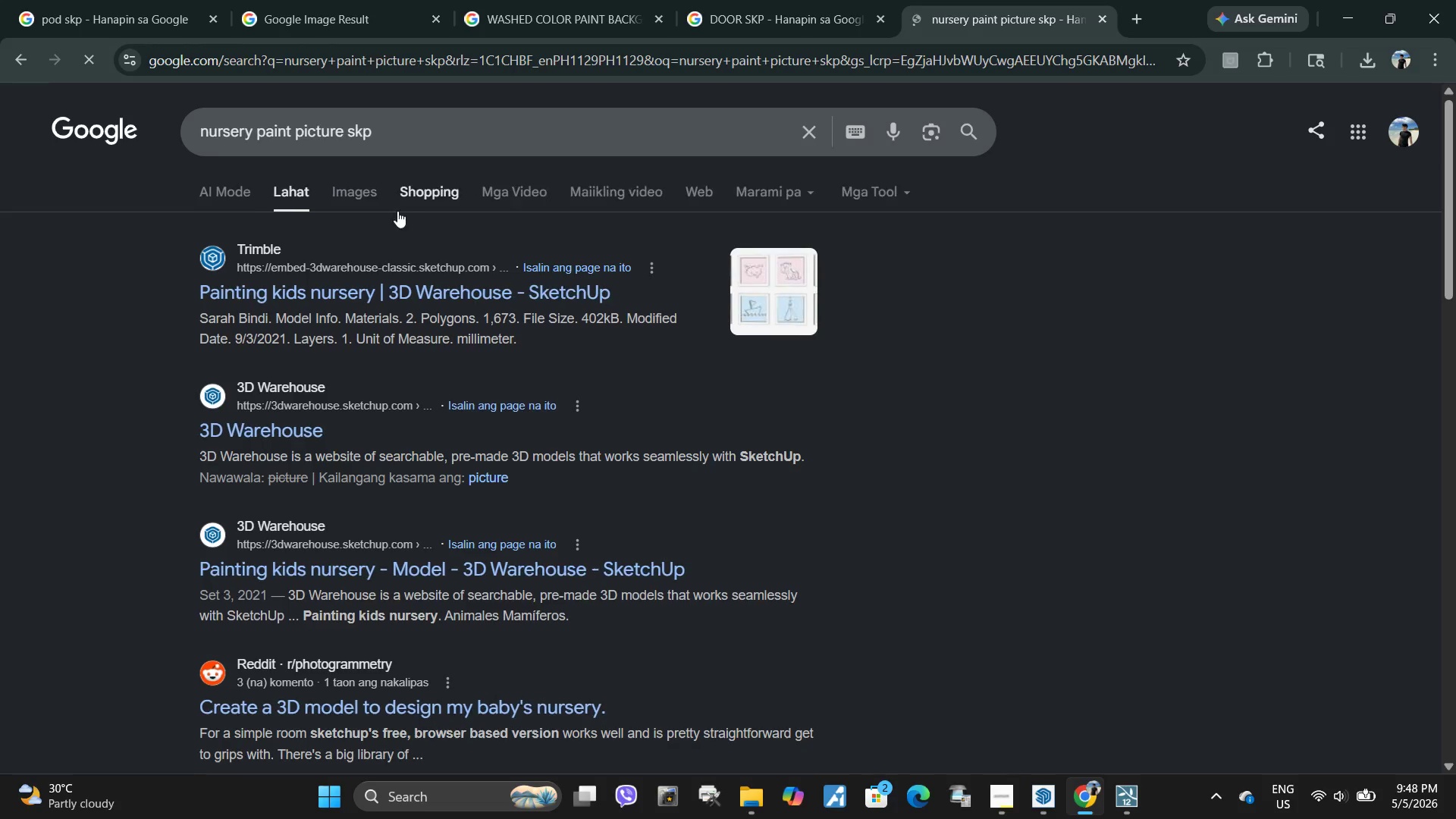 
left_click([369, 189])
 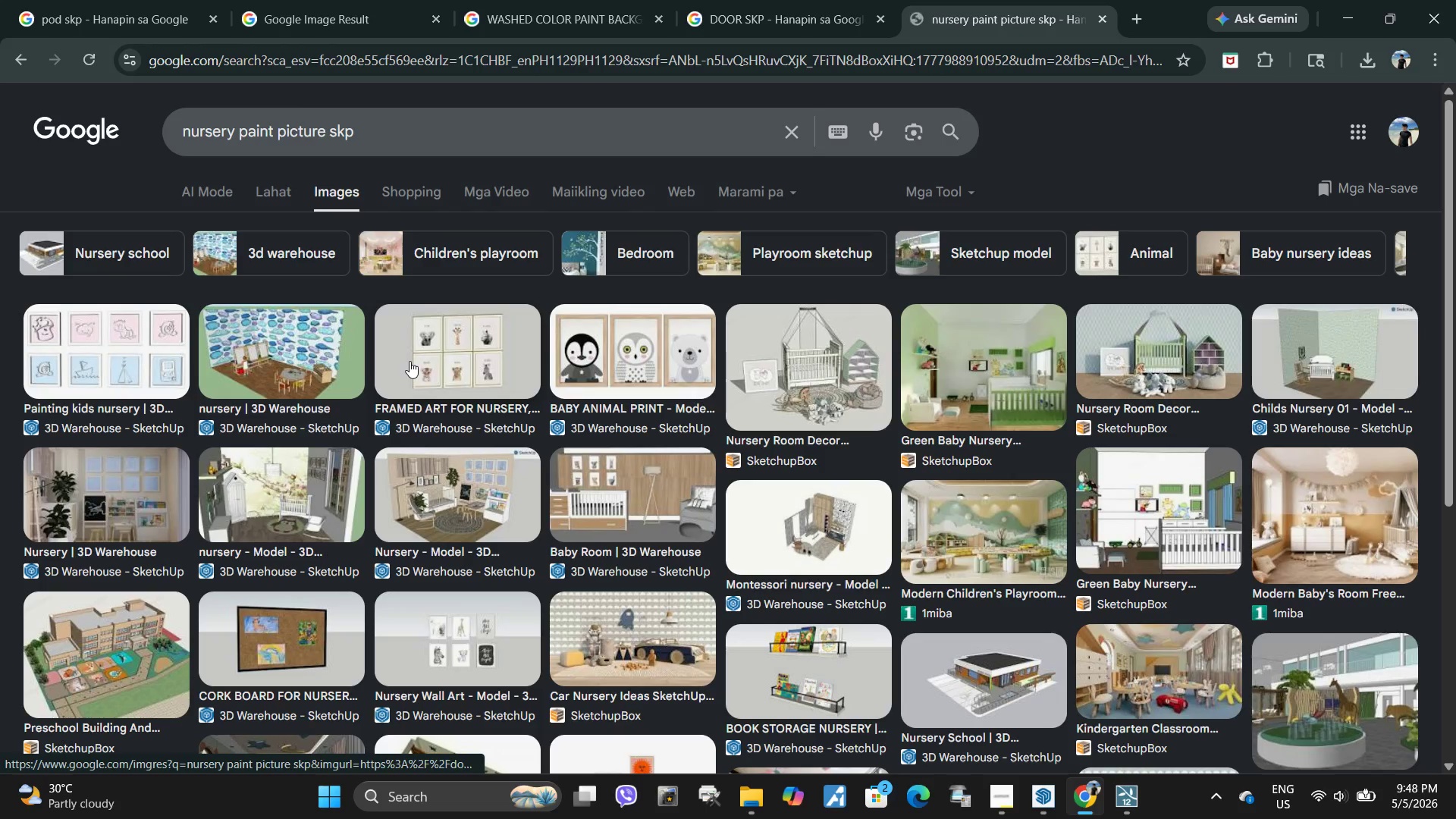 
left_click([86, 358])
 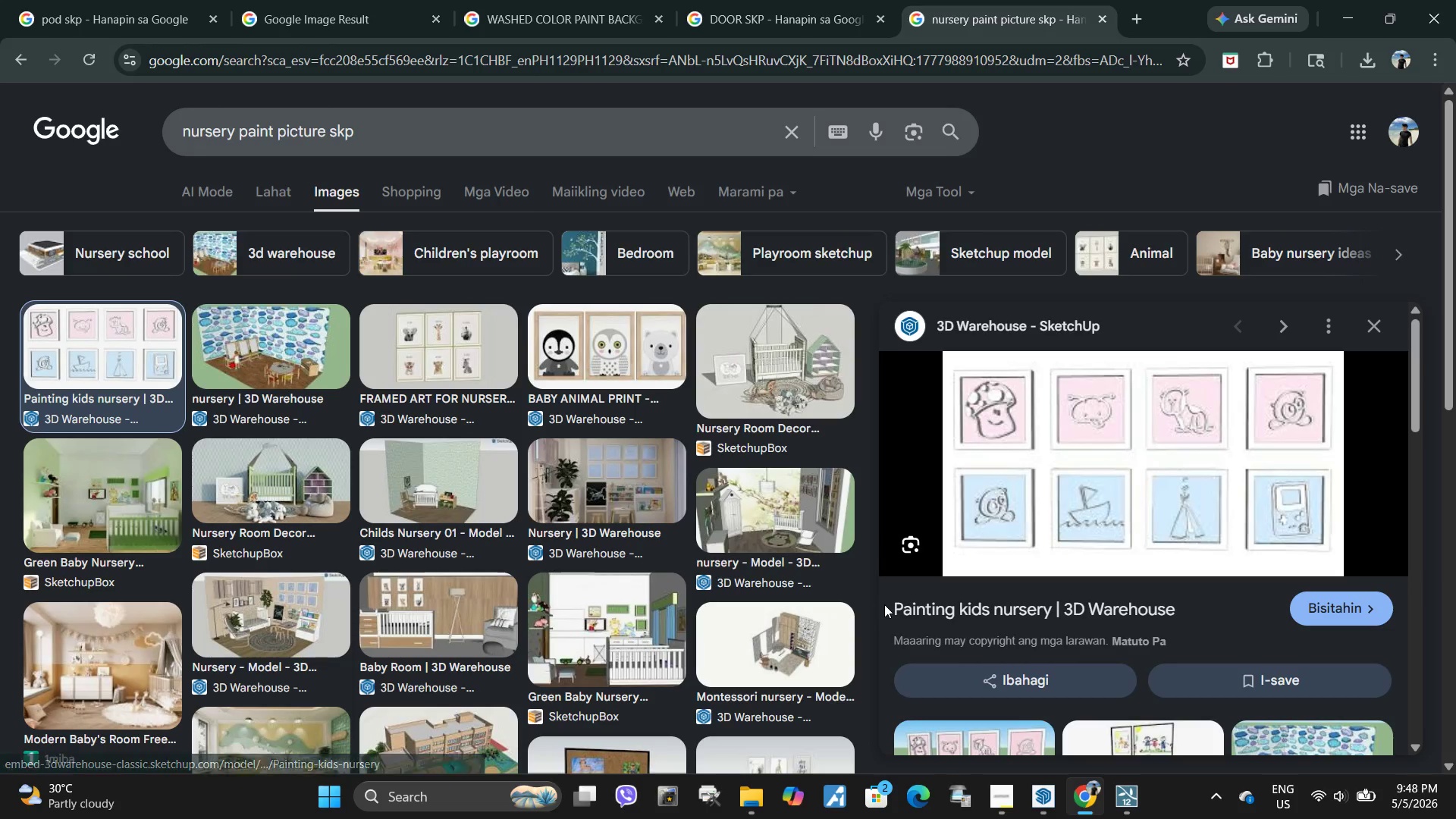 
left_click_drag(start_coordinate=[884, 604], to_coordinate=[1050, 607])
 